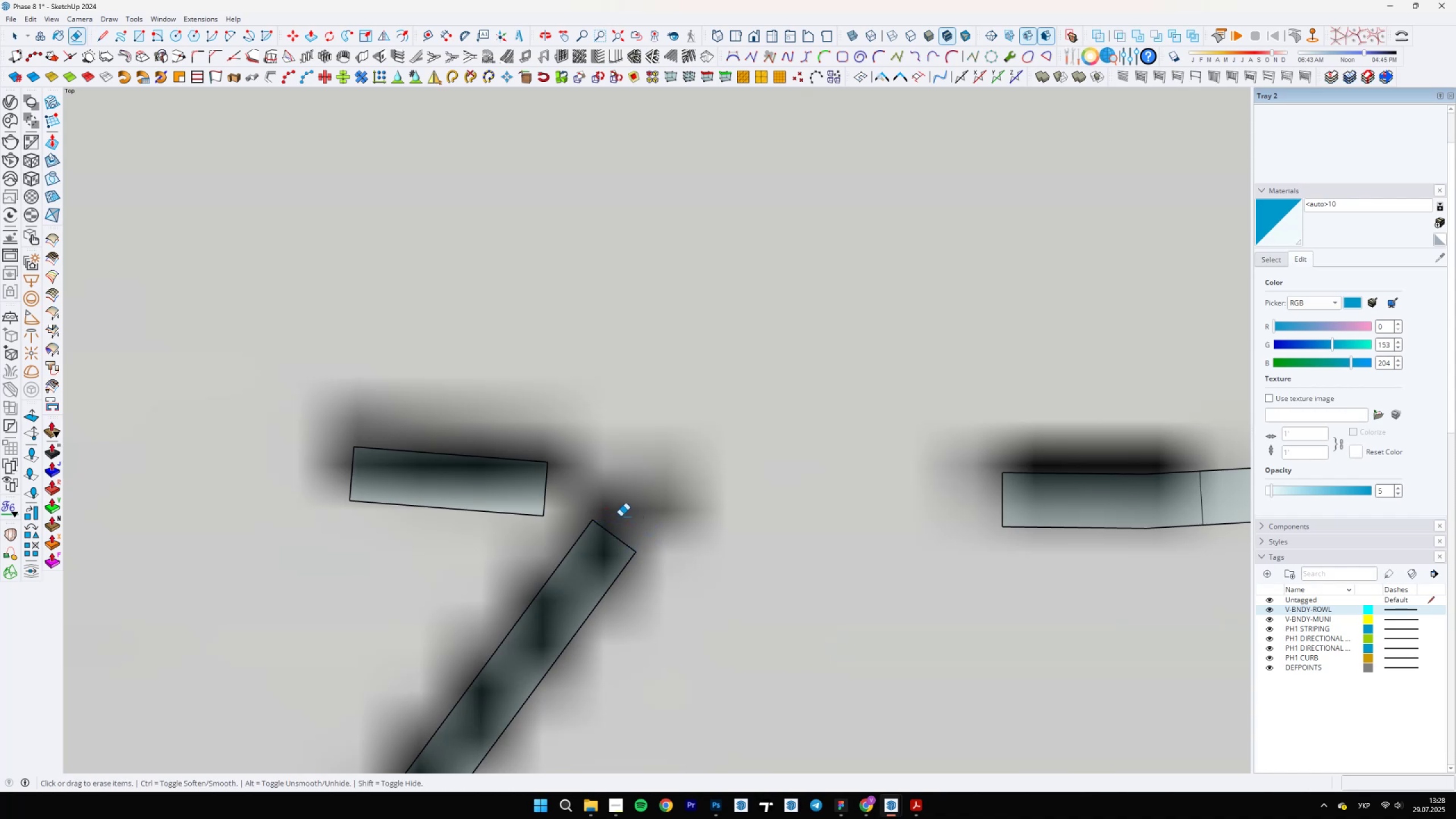 
scroll: coordinate [639, 477], scroll_direction: down, amount: 29.0
 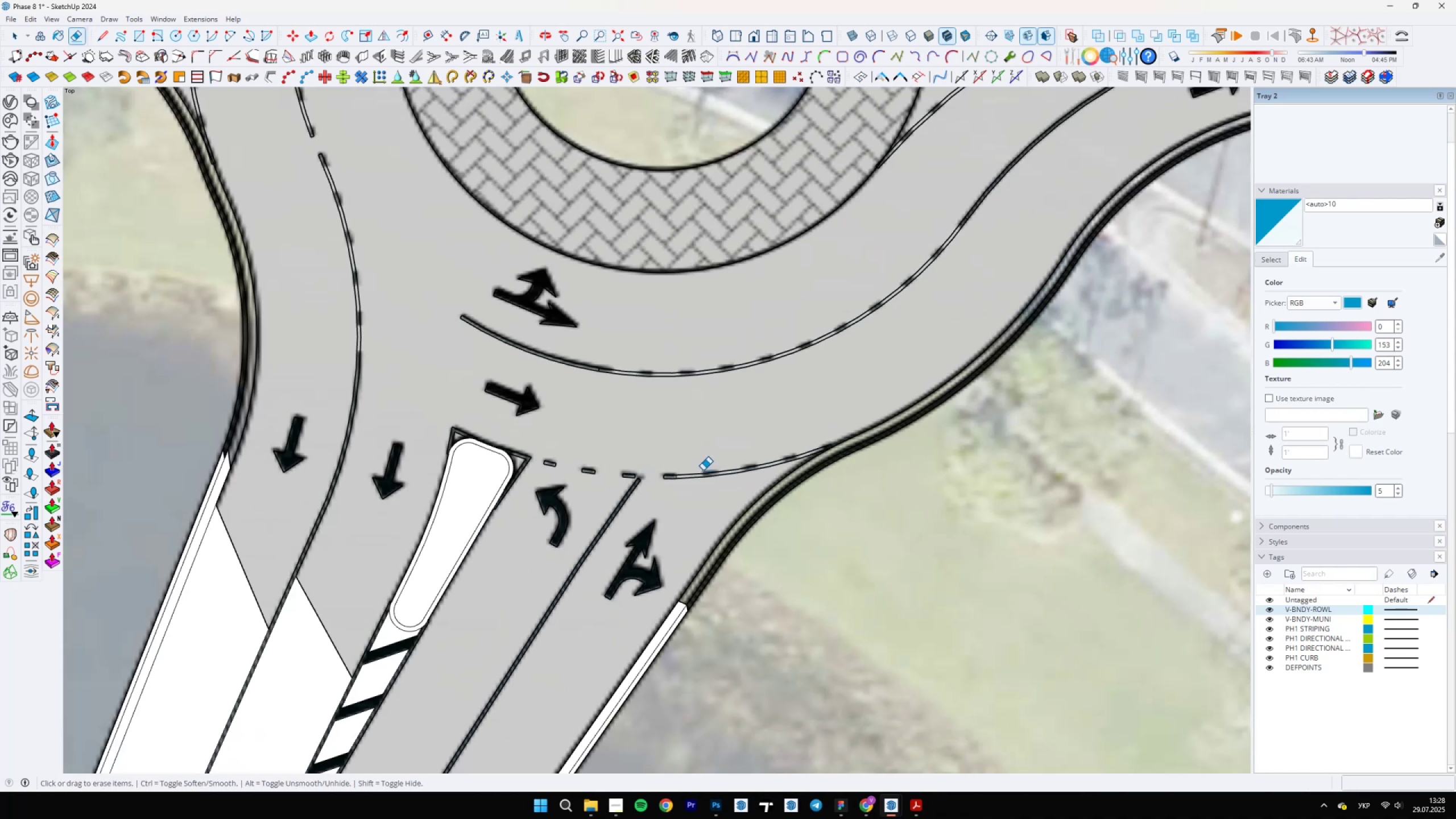 
scroll: coordinate [714, 454], scroll_direction: up, amount: 12.0
 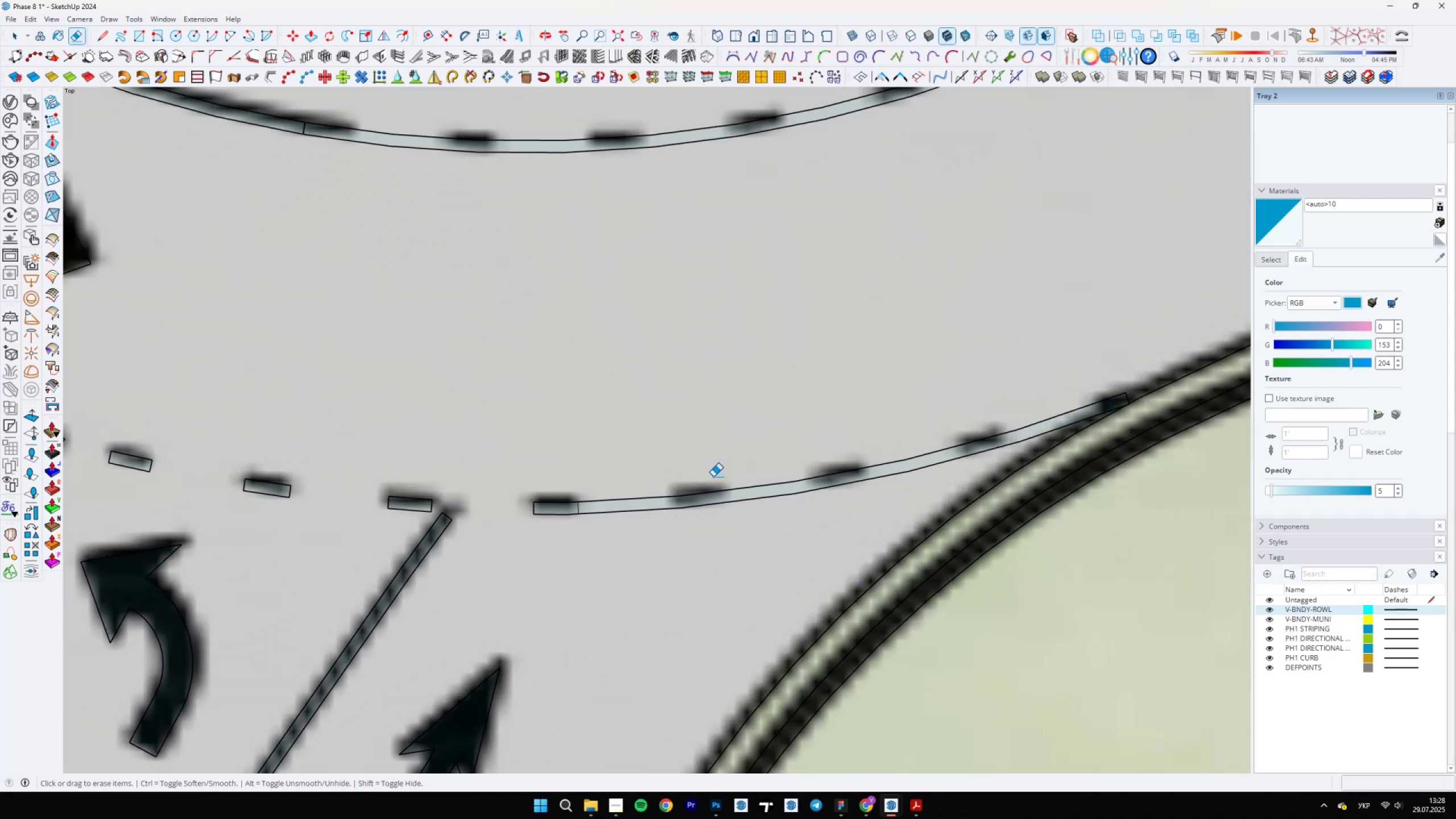 
scroll: coordinate [709, 554], scroll_direction: down, amount: 5.0
 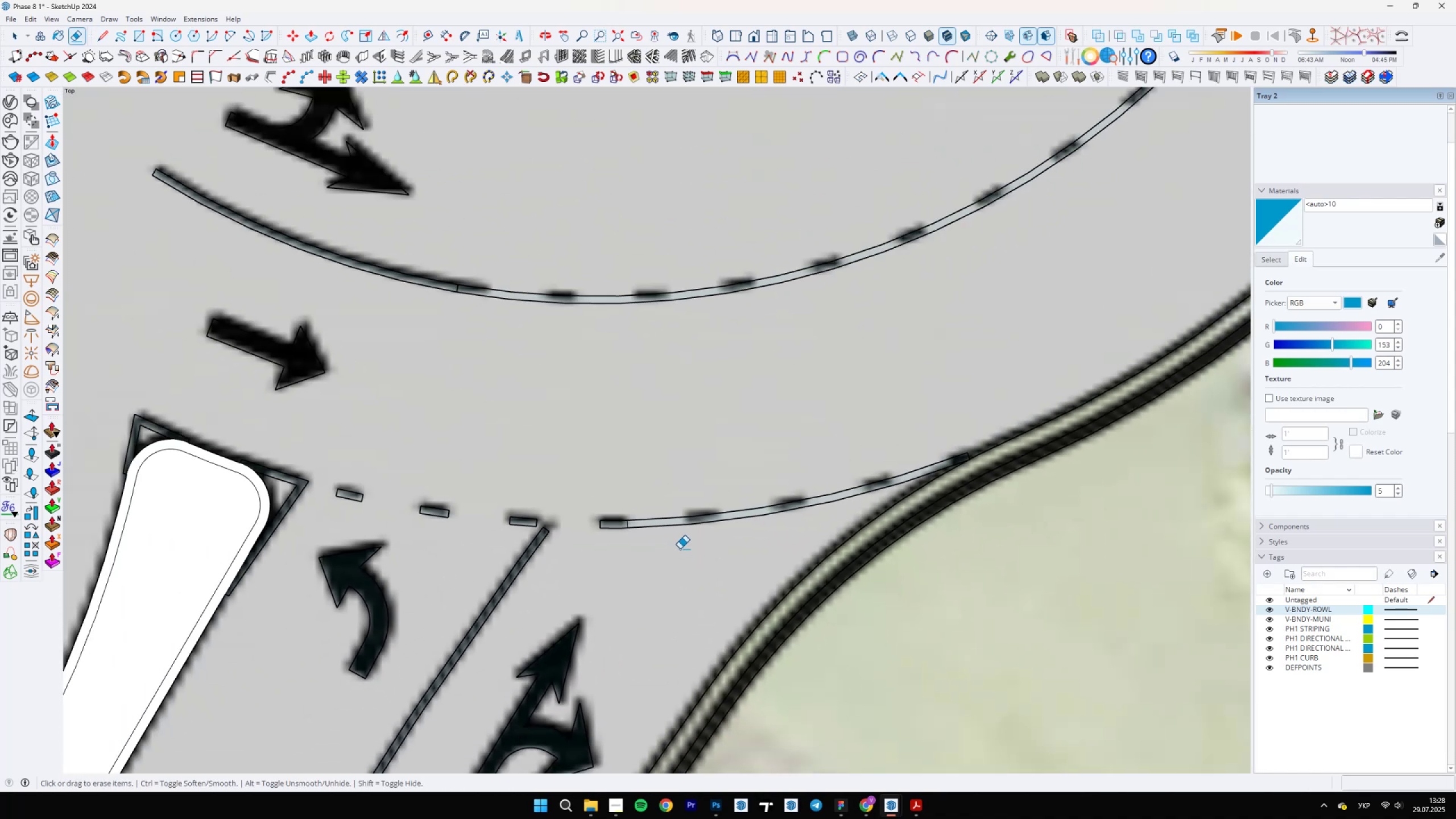 
scroll: coordinate [689, 556], scroll_direction: up, amount: 11.0
 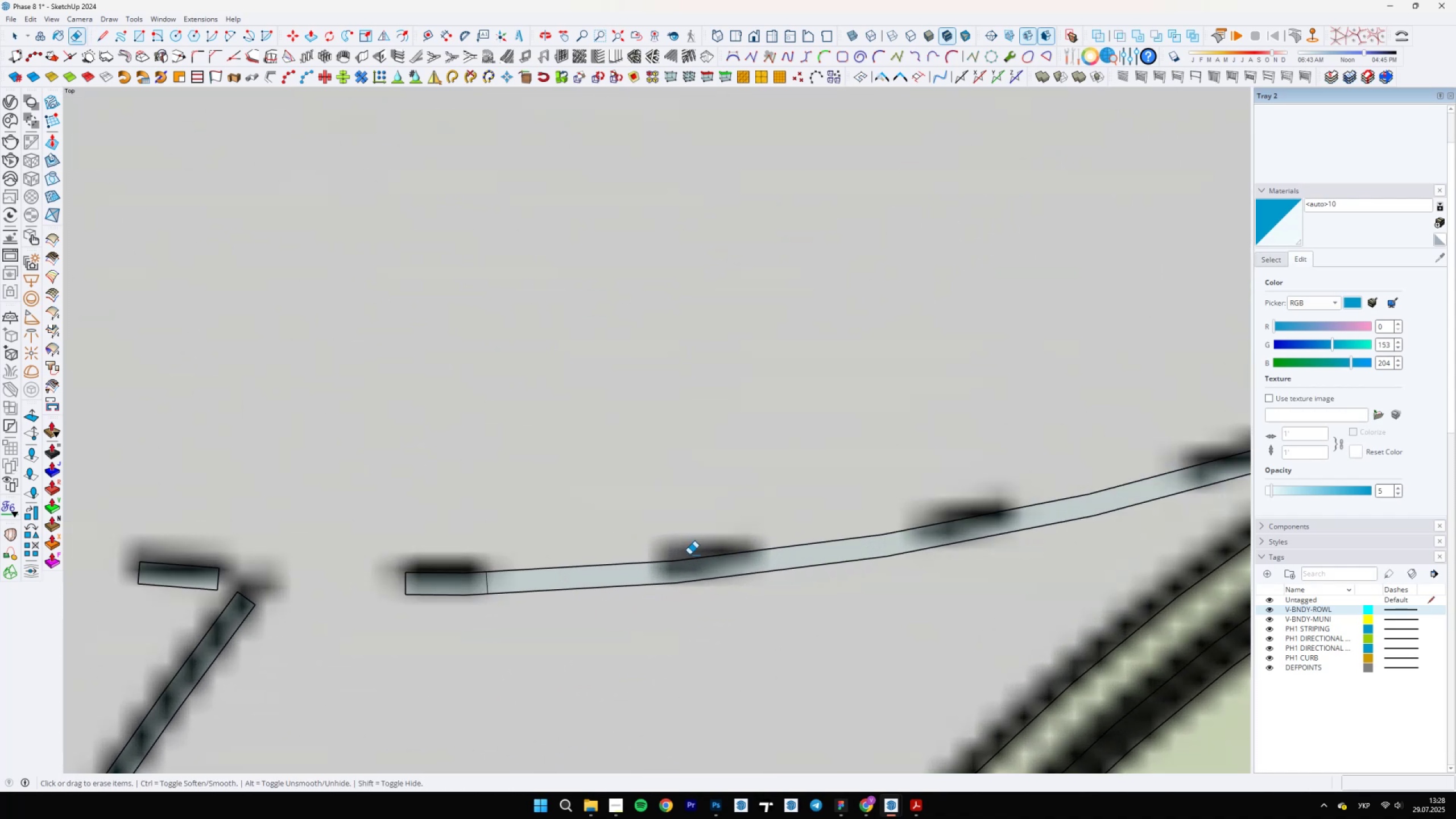 
key(L)
 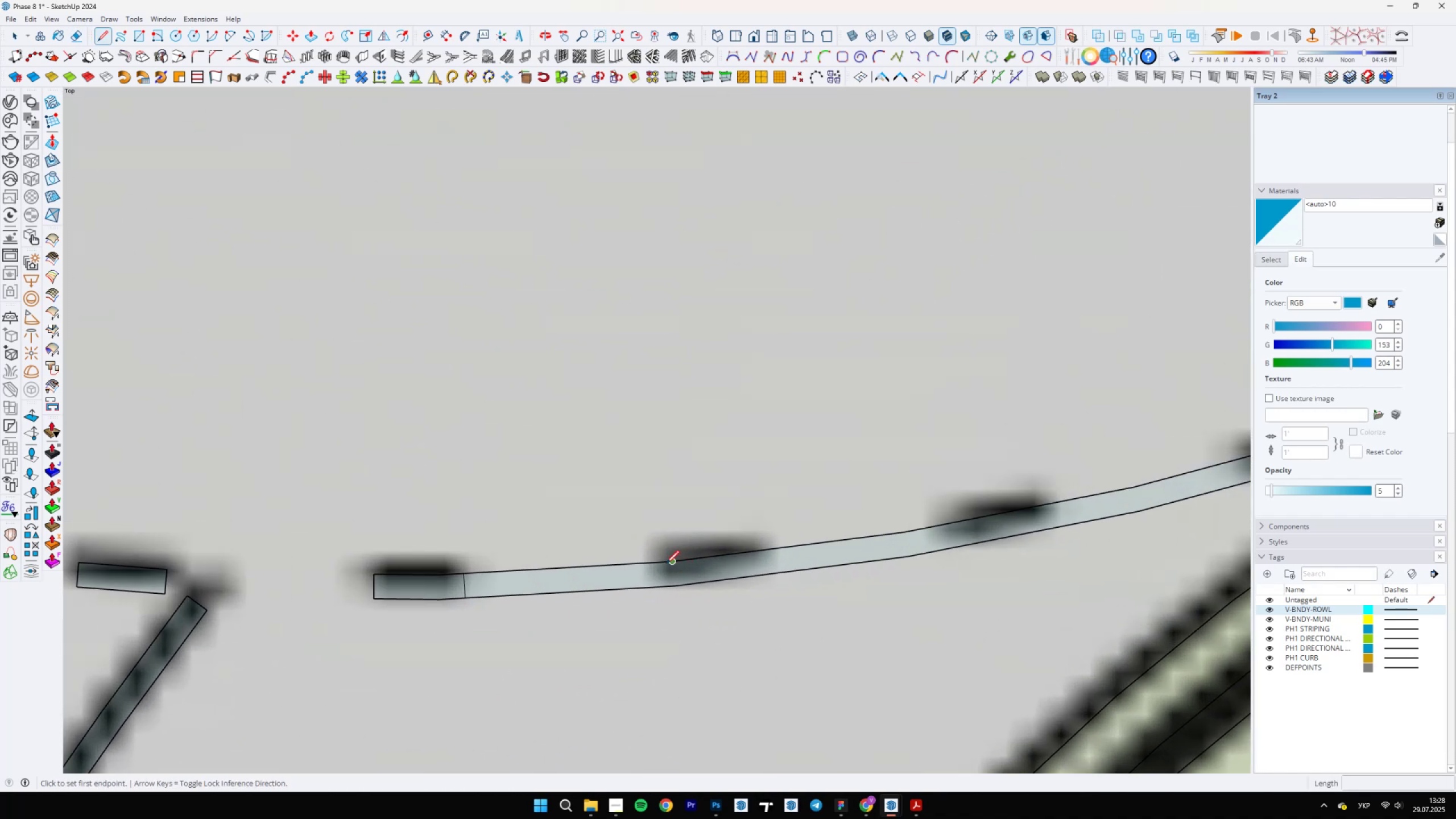 
scroll: coordinate [665, 566], scroll_direction: up, amount: 3.0
 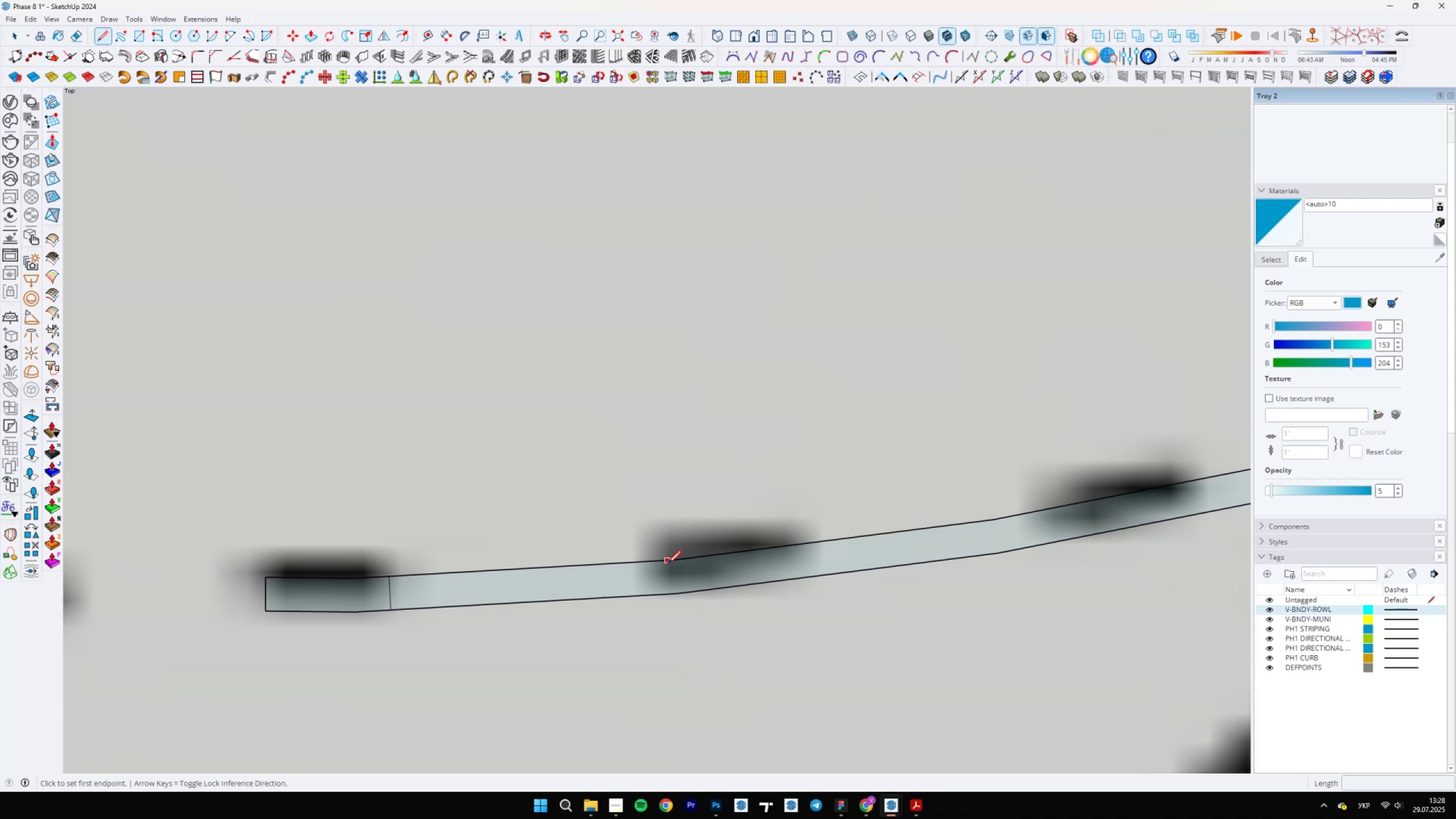 
left_click([668, 563])
 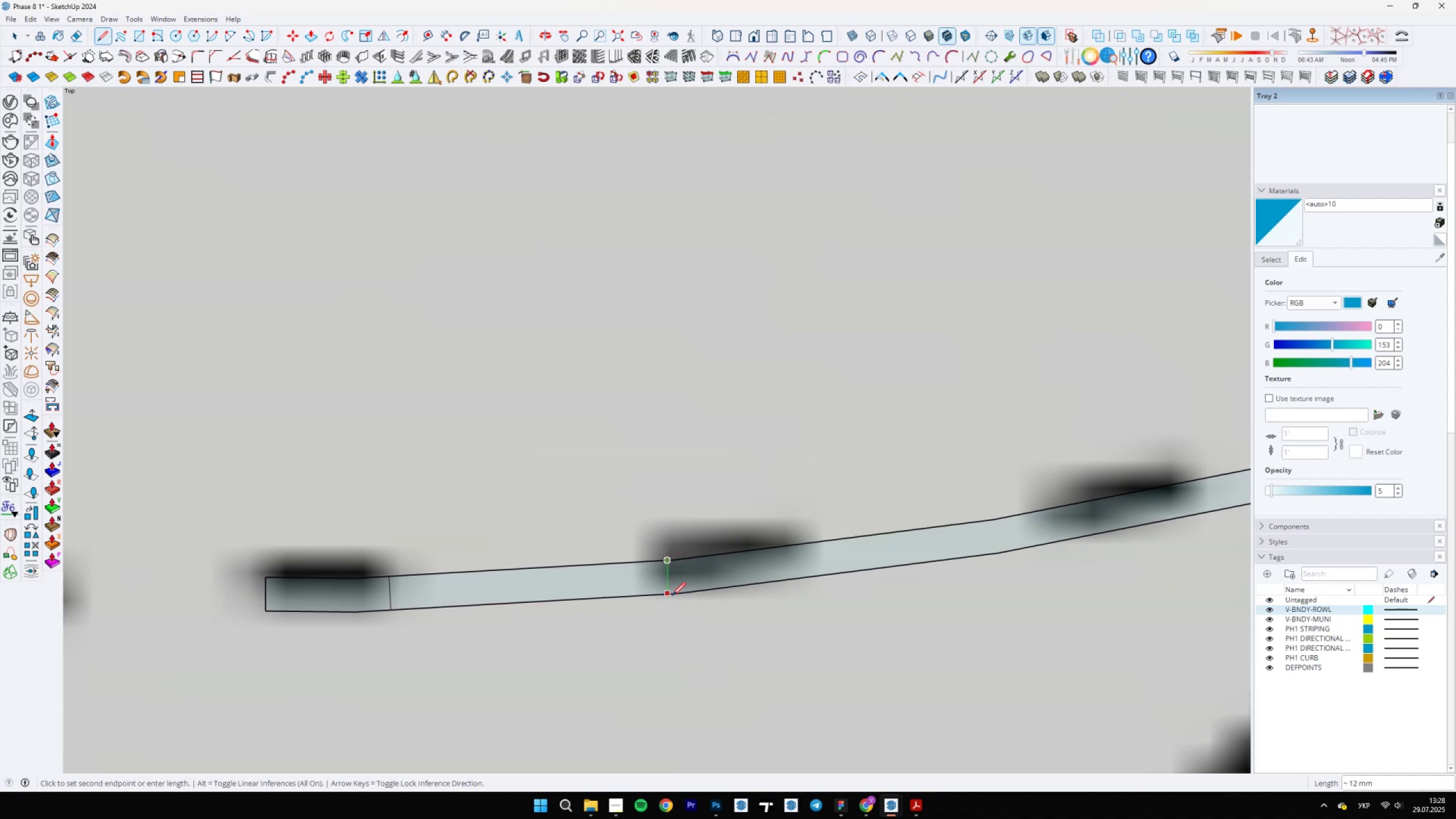 
scroll: coordinate [667, 594], scroll_direction: up, amount: 12.0
 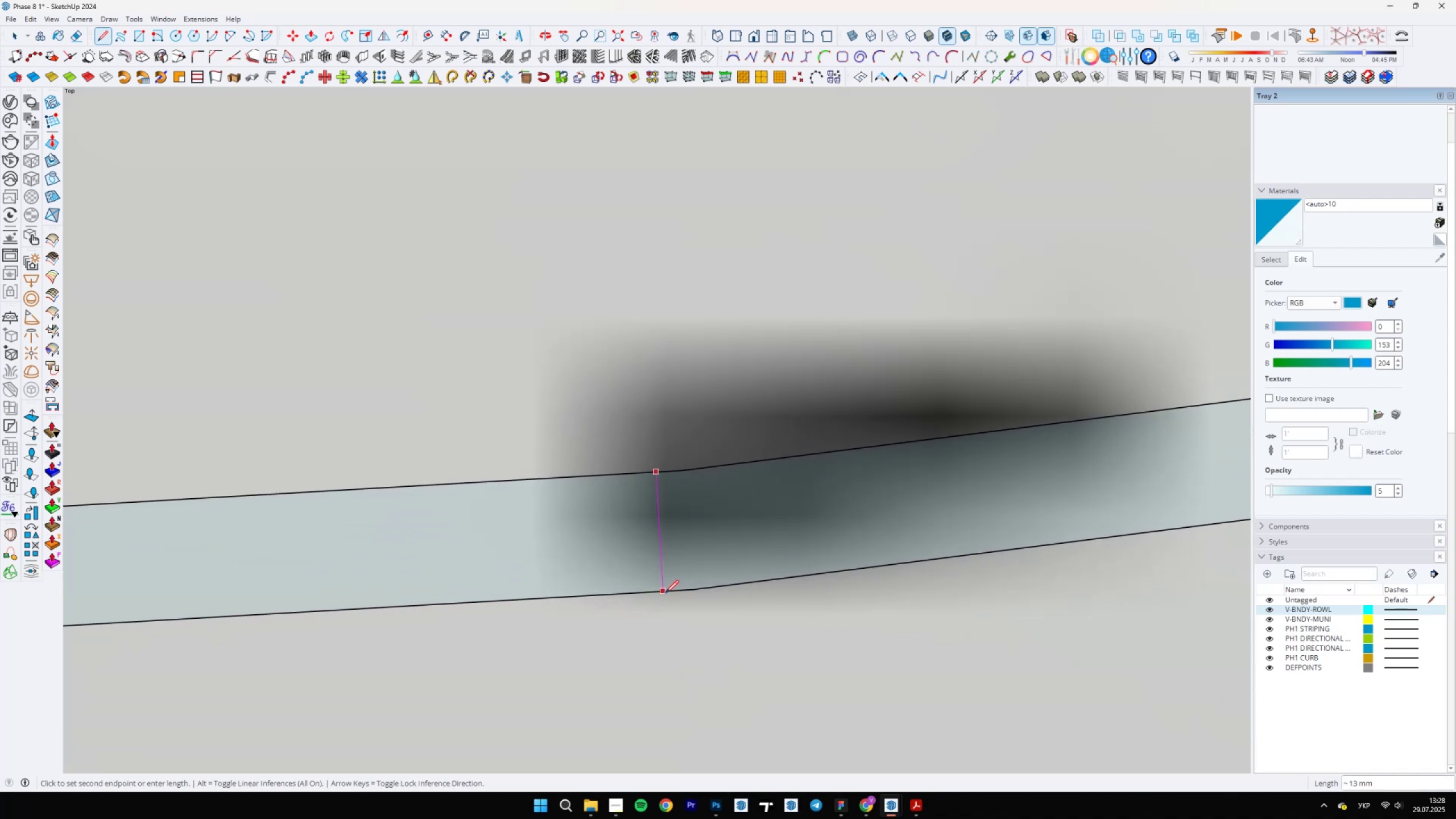 
left_click([665, 593])
 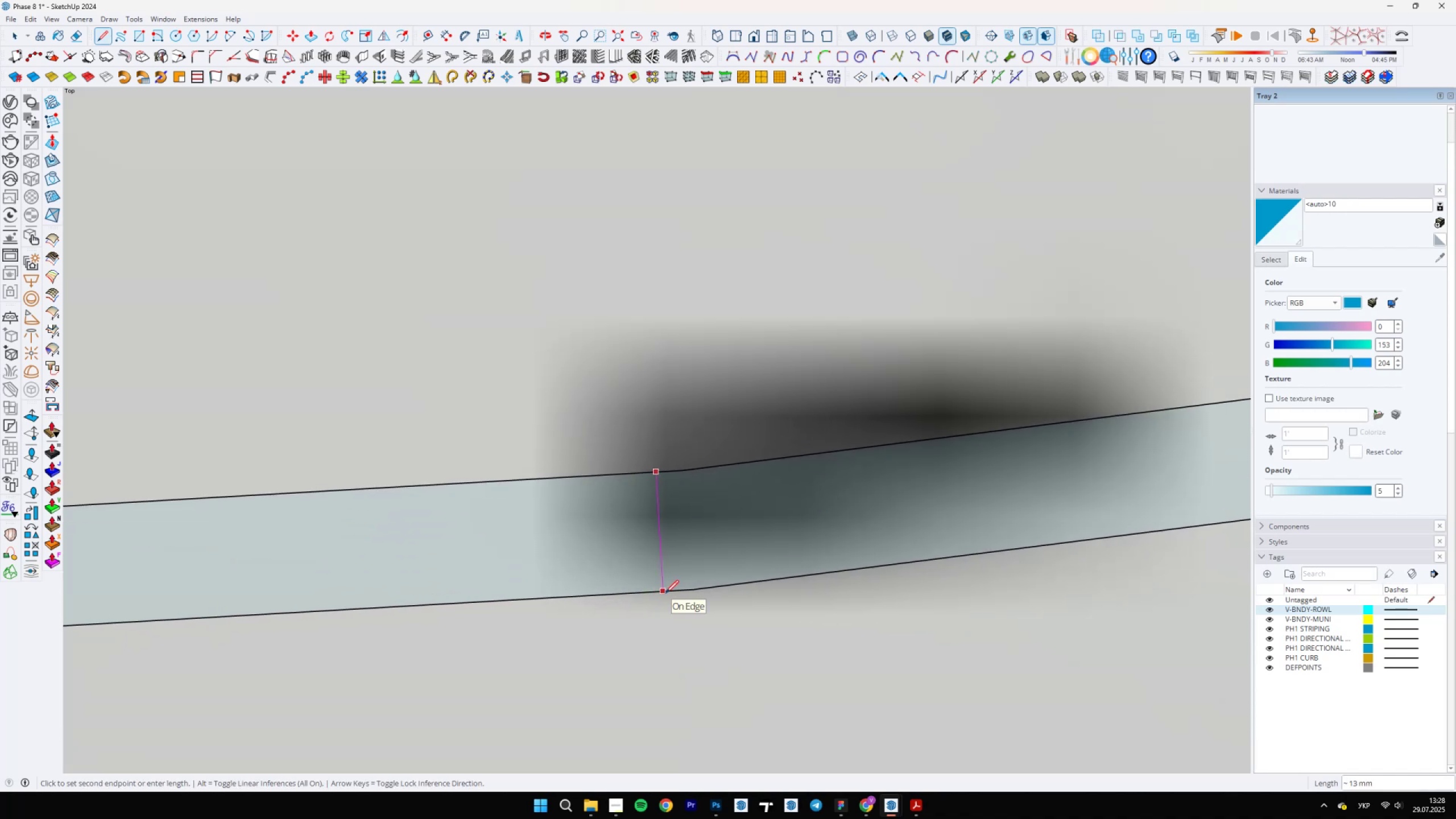 
scroll: coordinate [748, 549], scroll_direction: down, amount: 15.0
 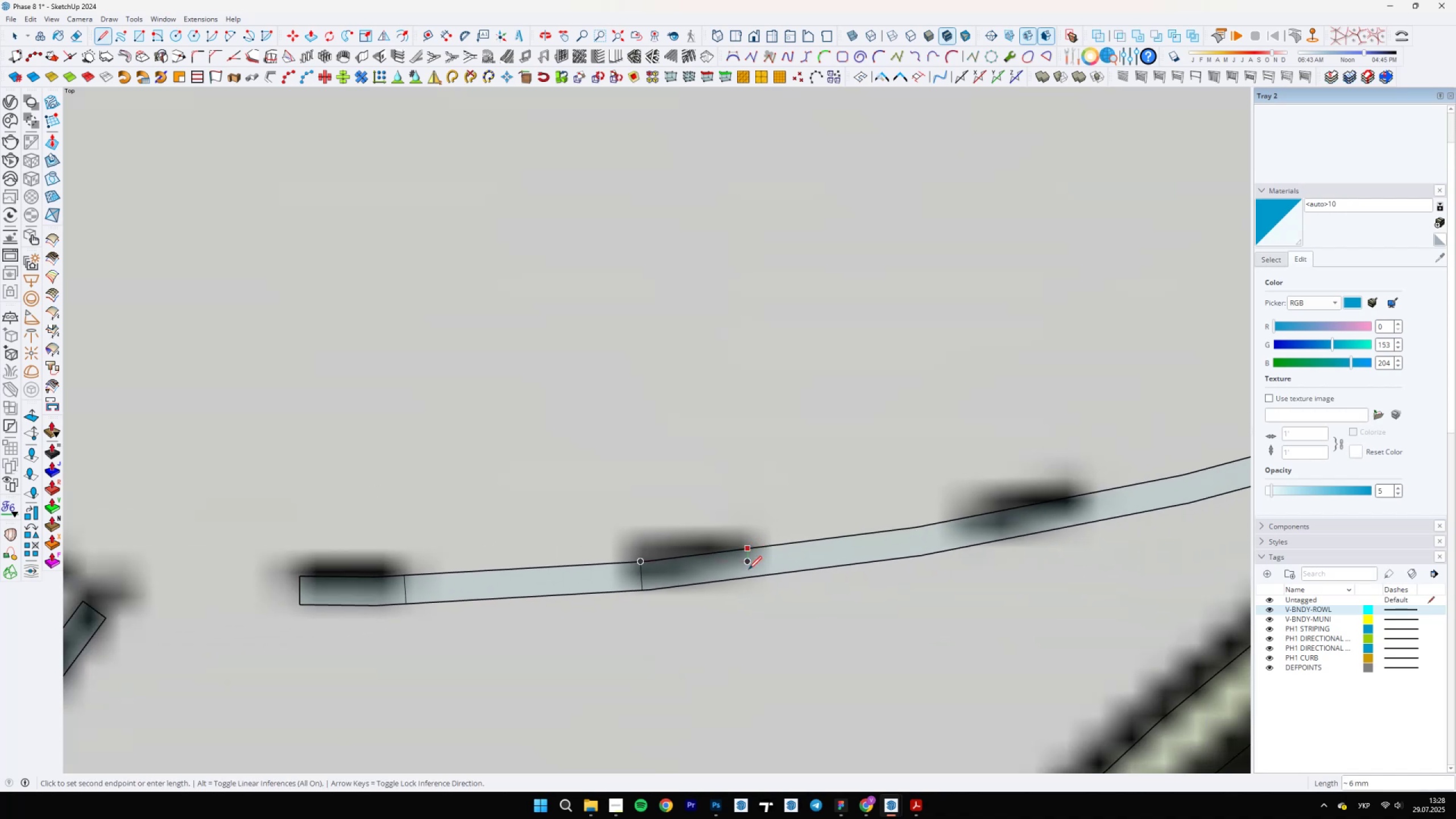 
left_click([755, 580])
 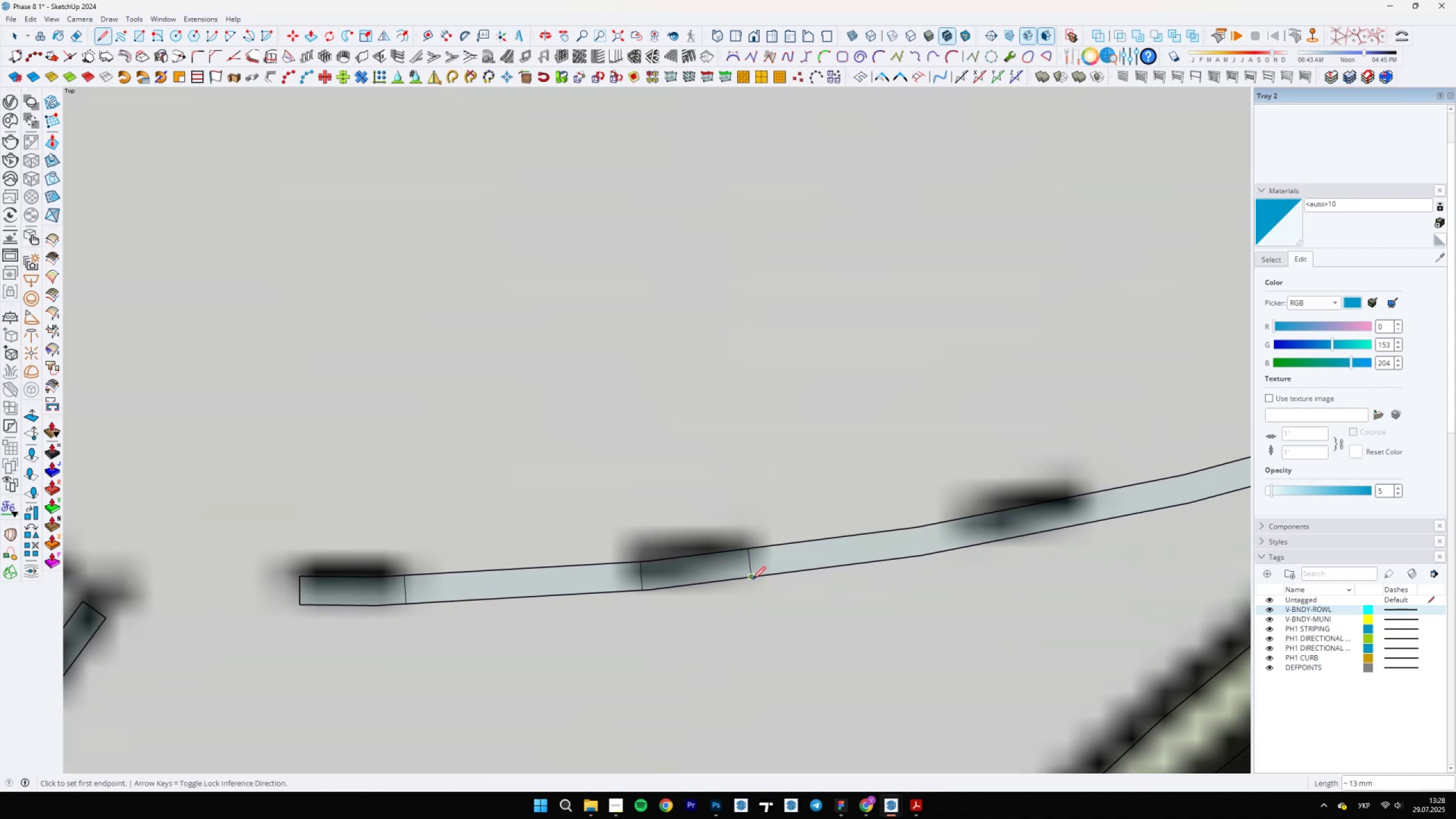 
scroll: coordinate [744, 566], scroll_direction: down, amount: 6.0
 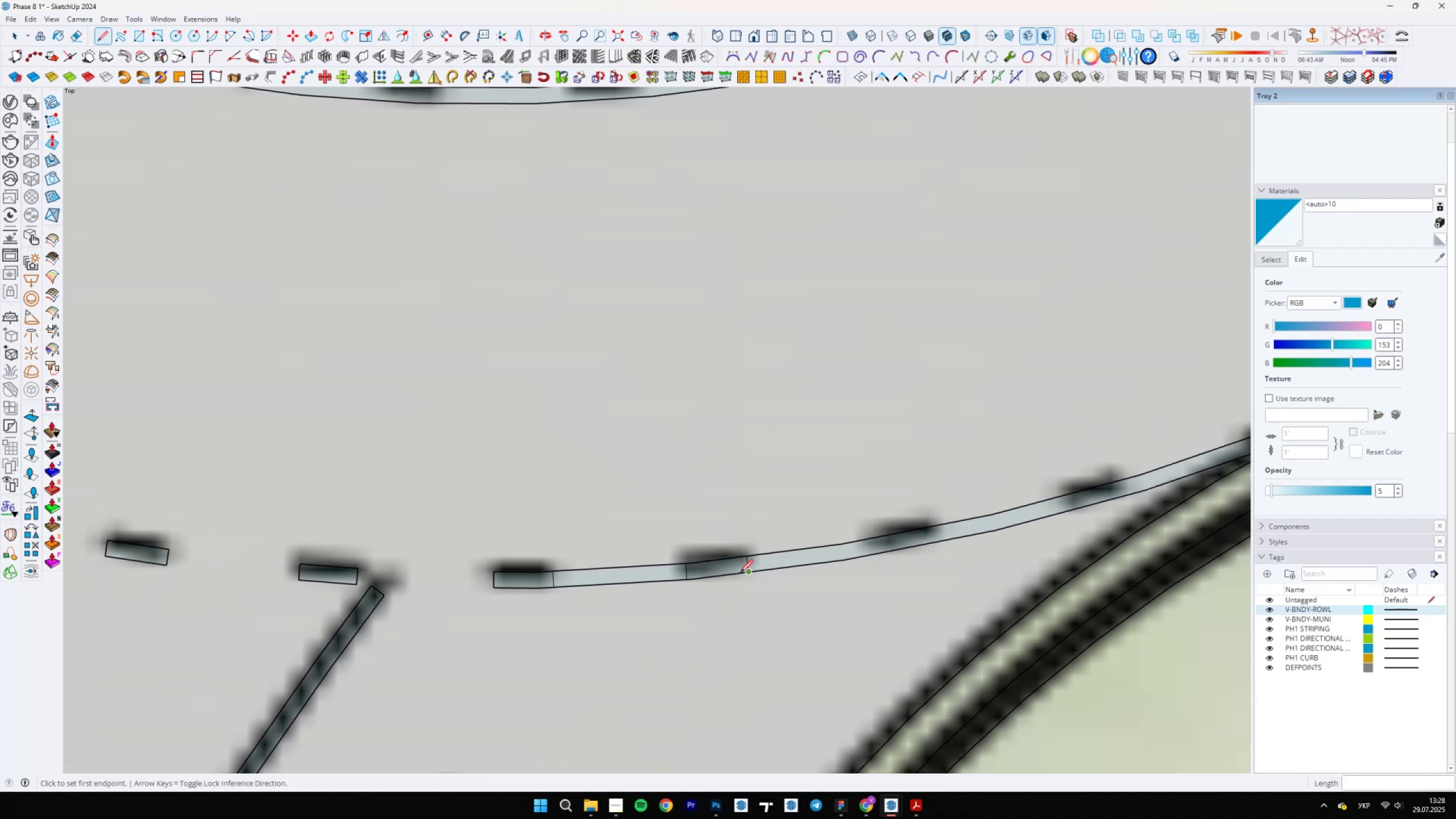 
type(el)
 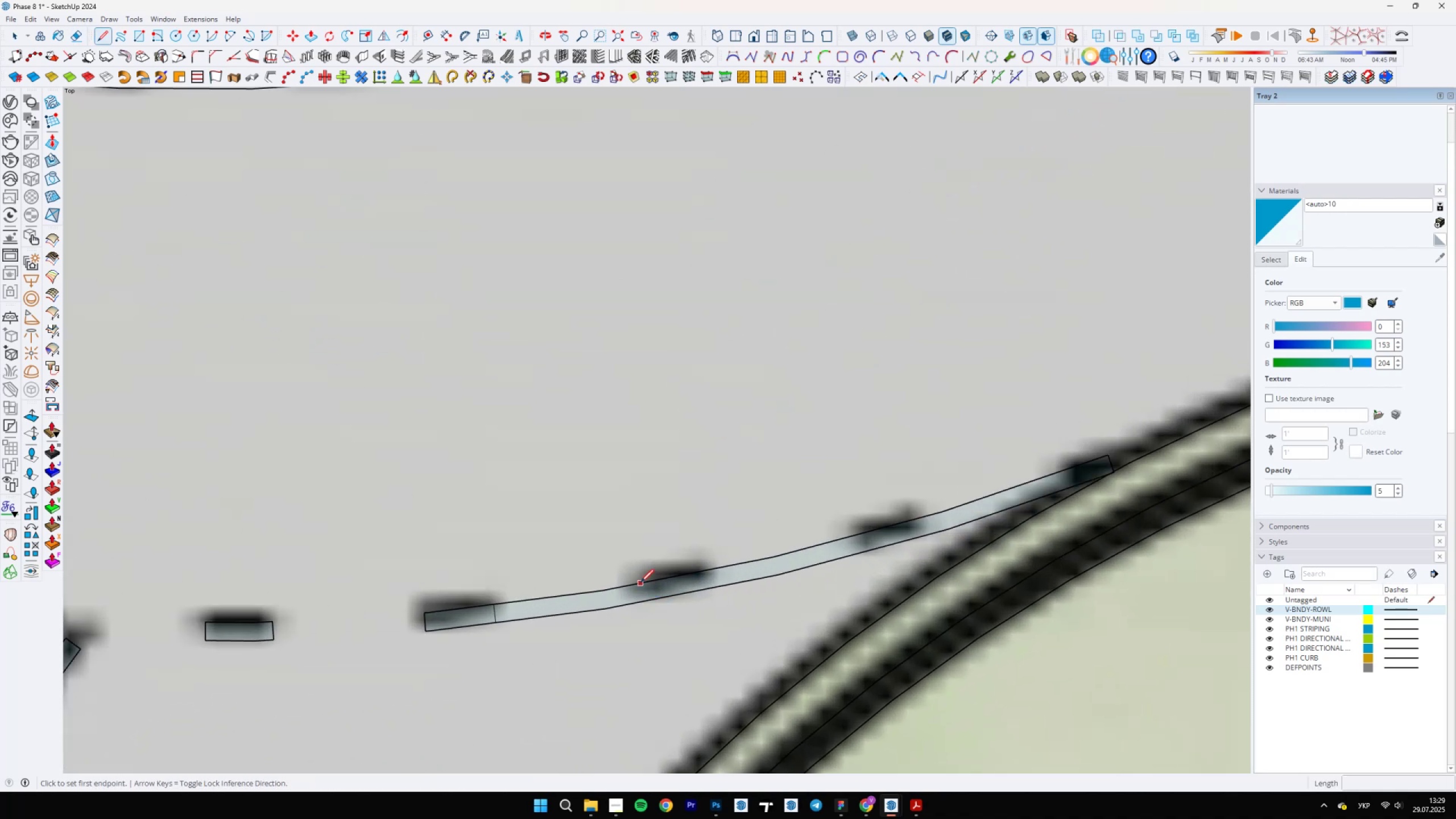 
left_click_drag(start_coordinate=[672, 555], to_coordinate=[646, 618])
 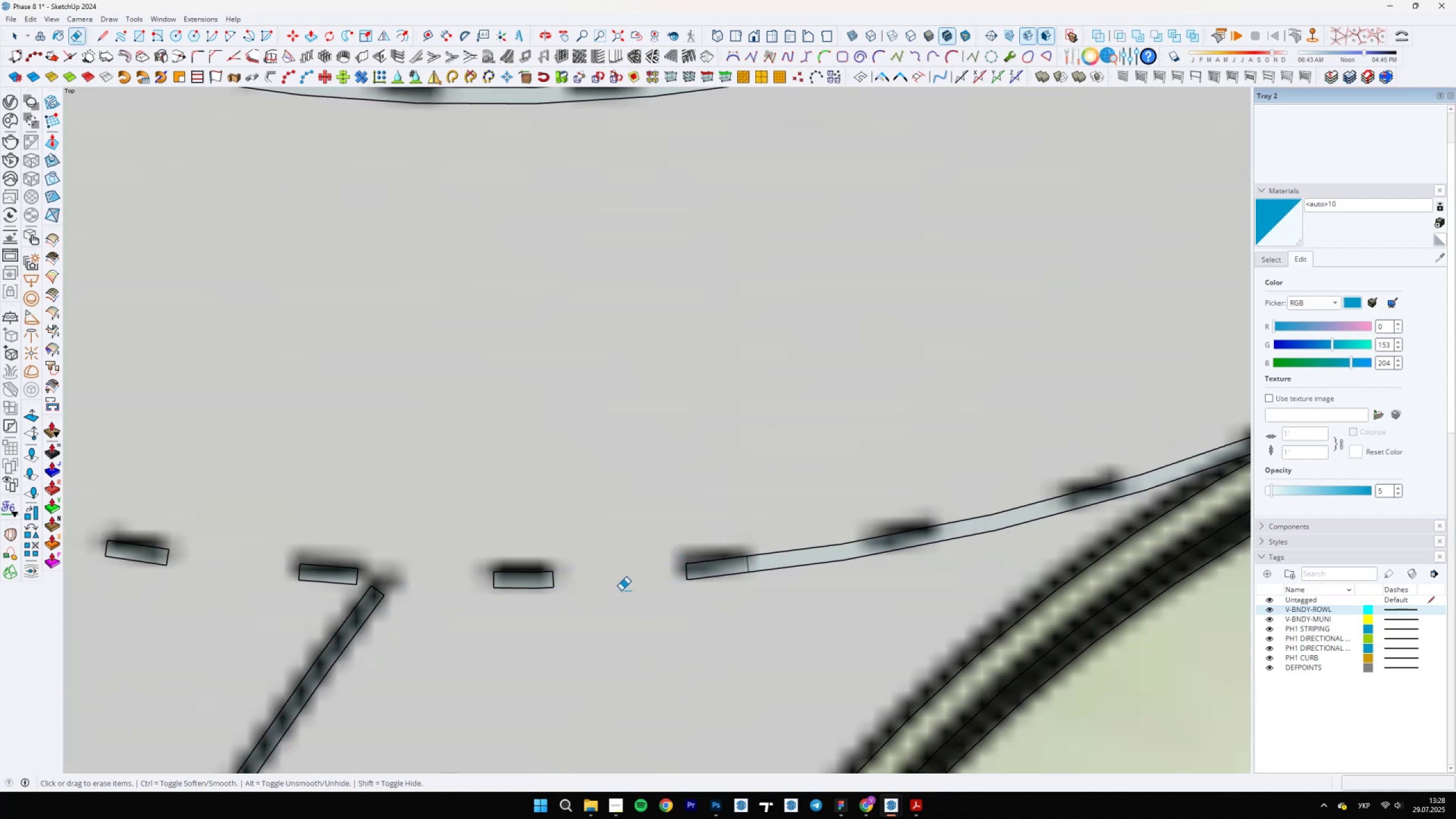 
scroll: coordinate [684, 592], scroll_direction: down, amount: 2.0
 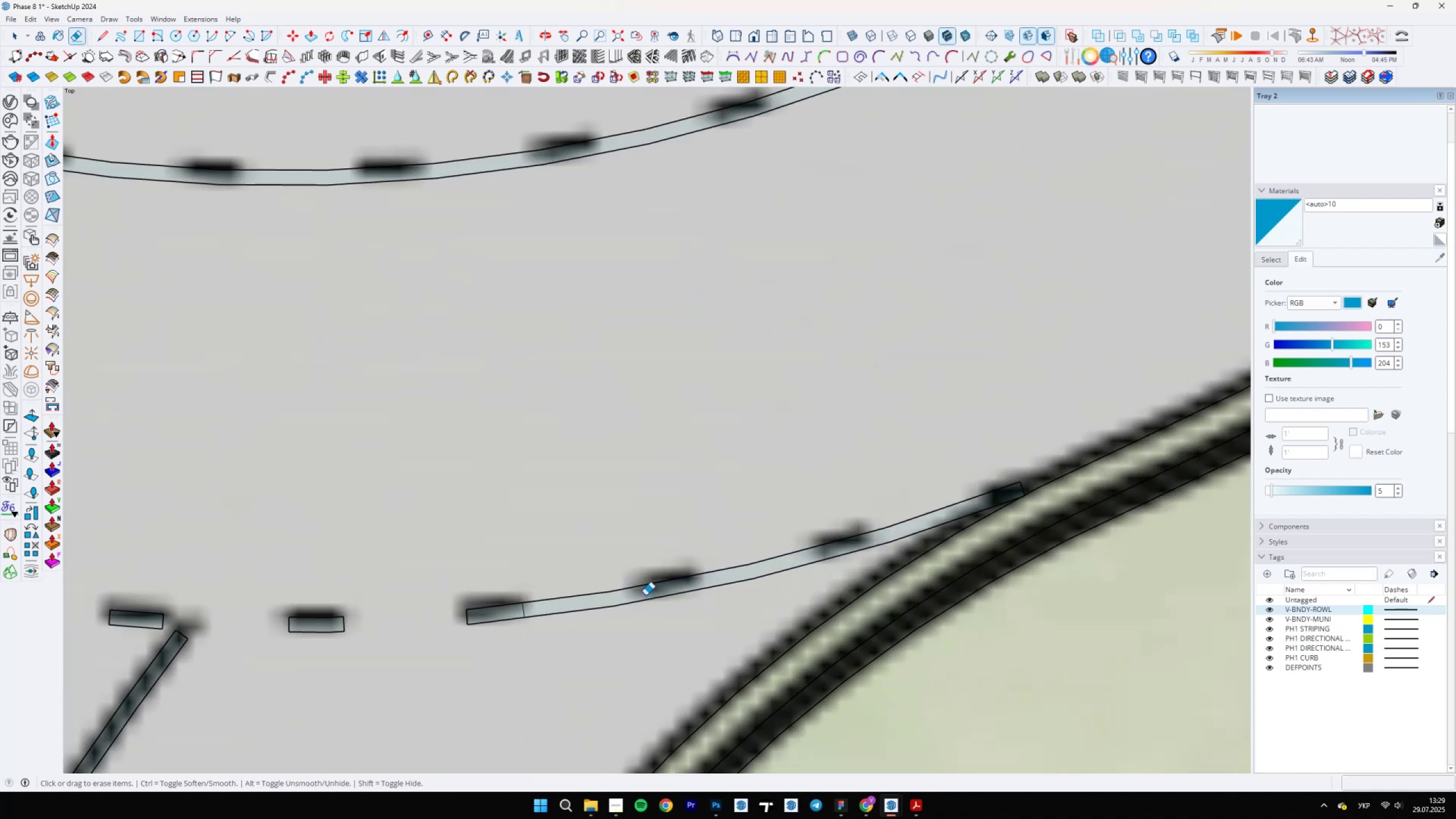 
scroll: coordinate [646, 595], scroll_direction: up, amount: 2.0
 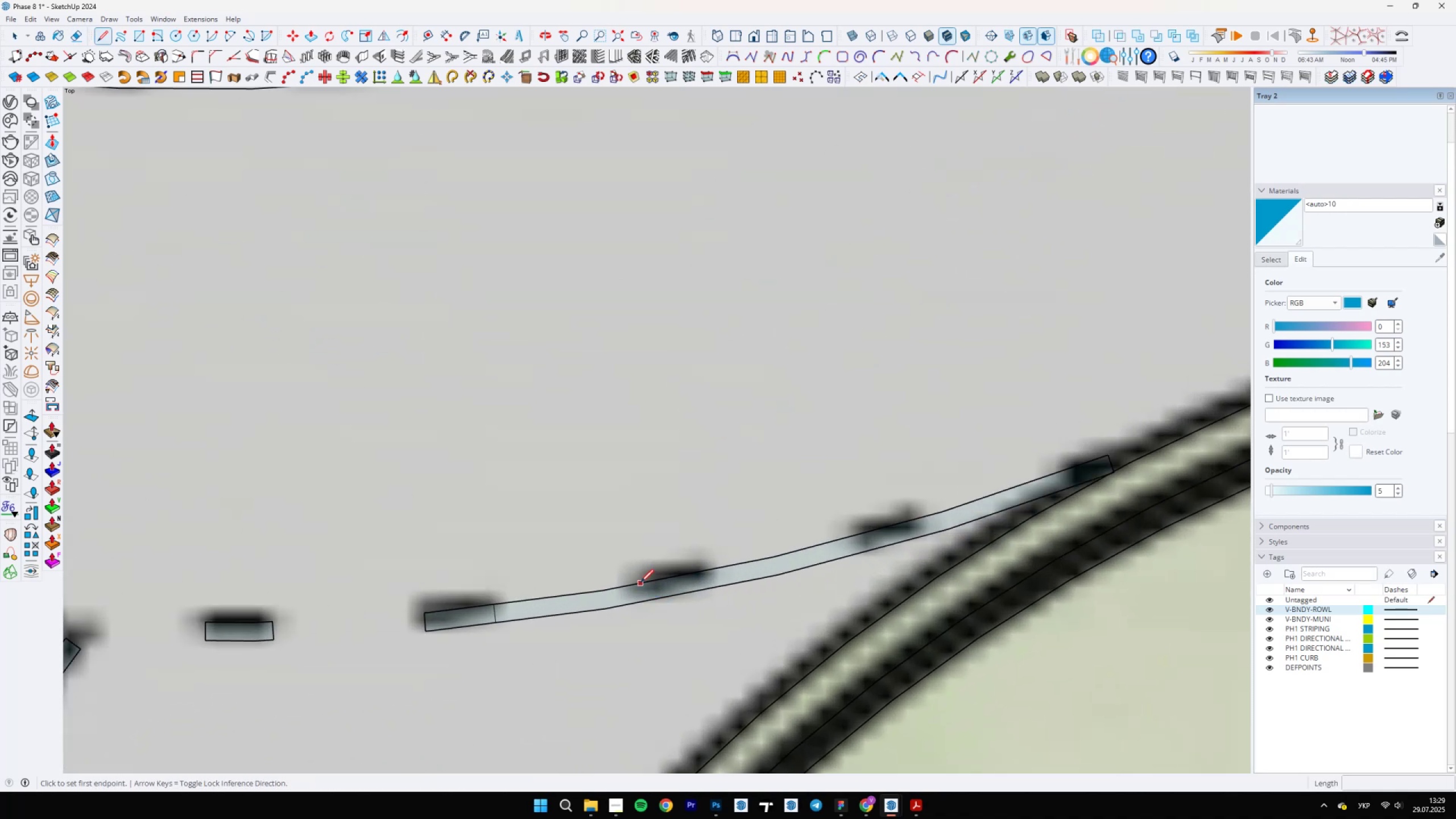 
left_click([638, 582])
 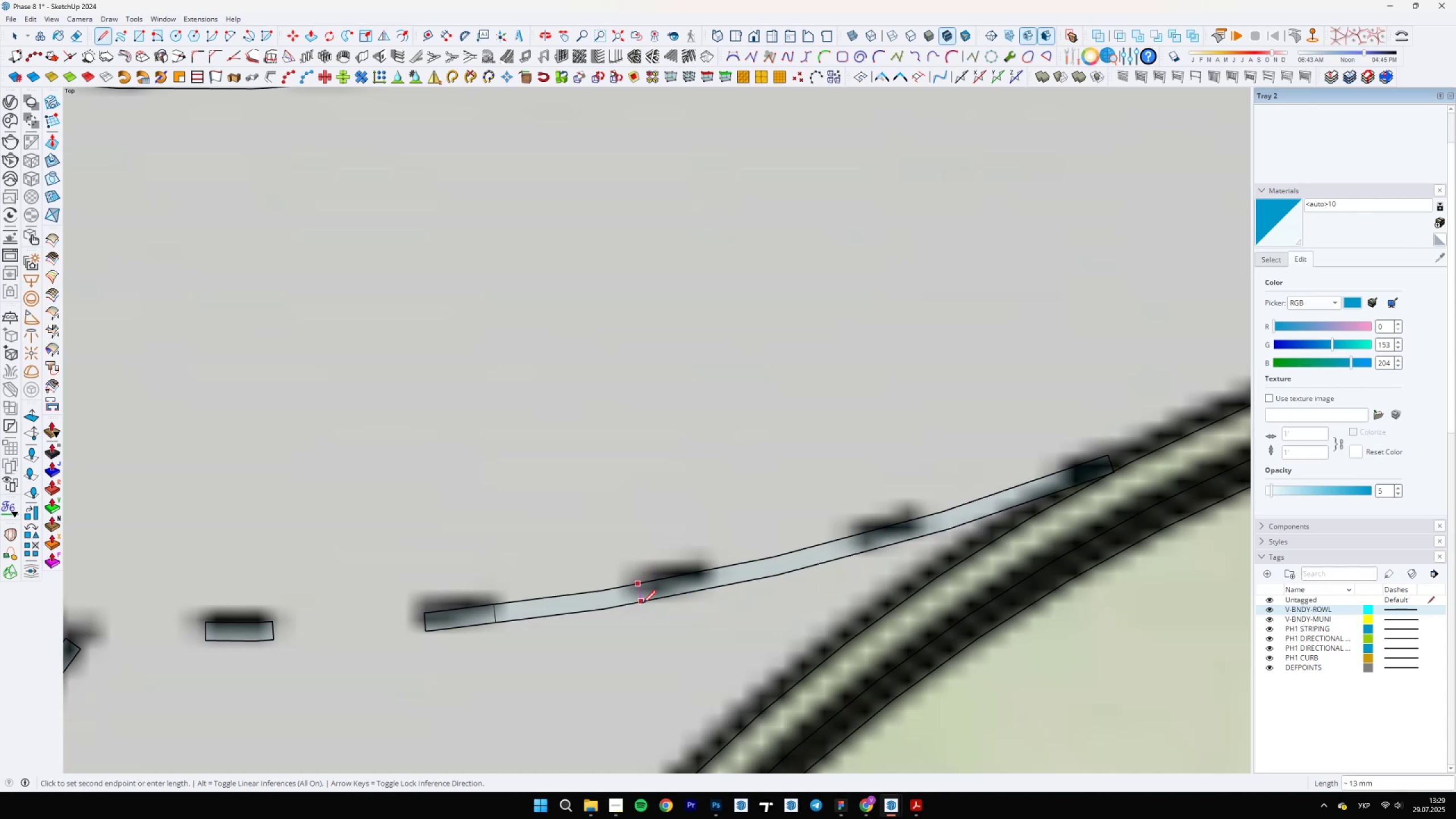 
left_click([643, 603])
 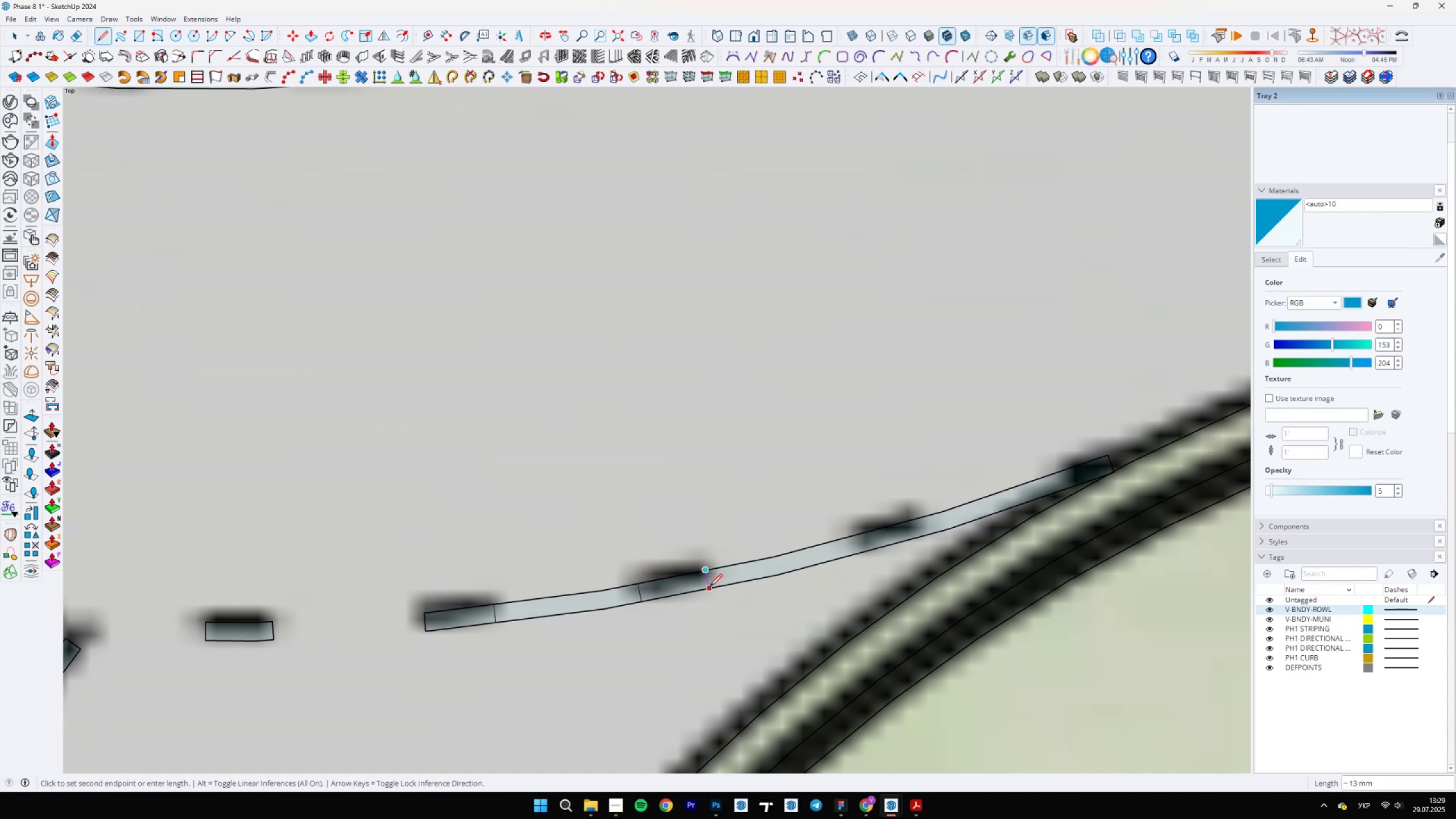 
key(E)
 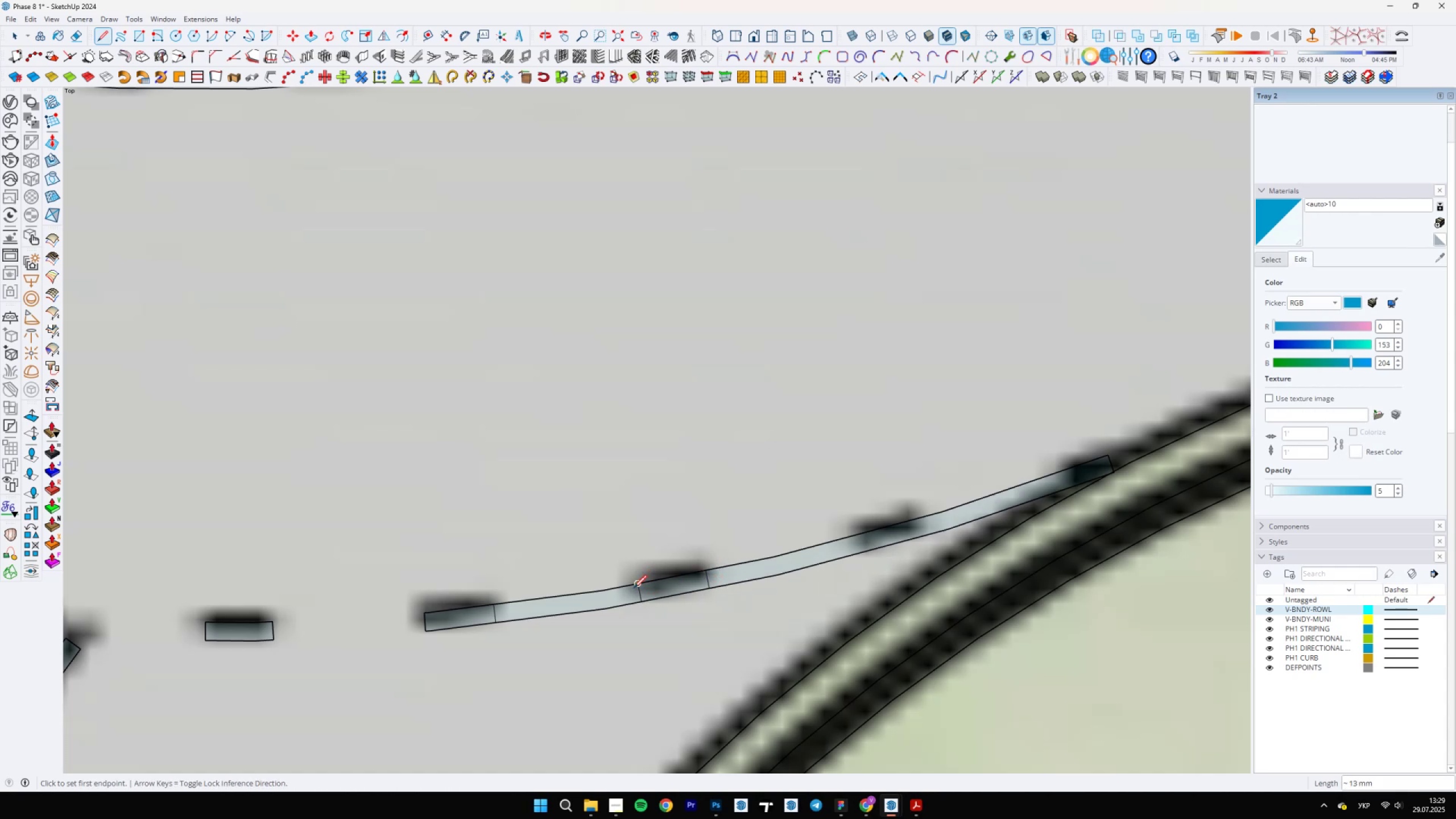 
left_click_drag(start_coordinate=[588, 580], to_coordinate=[589, 647])
 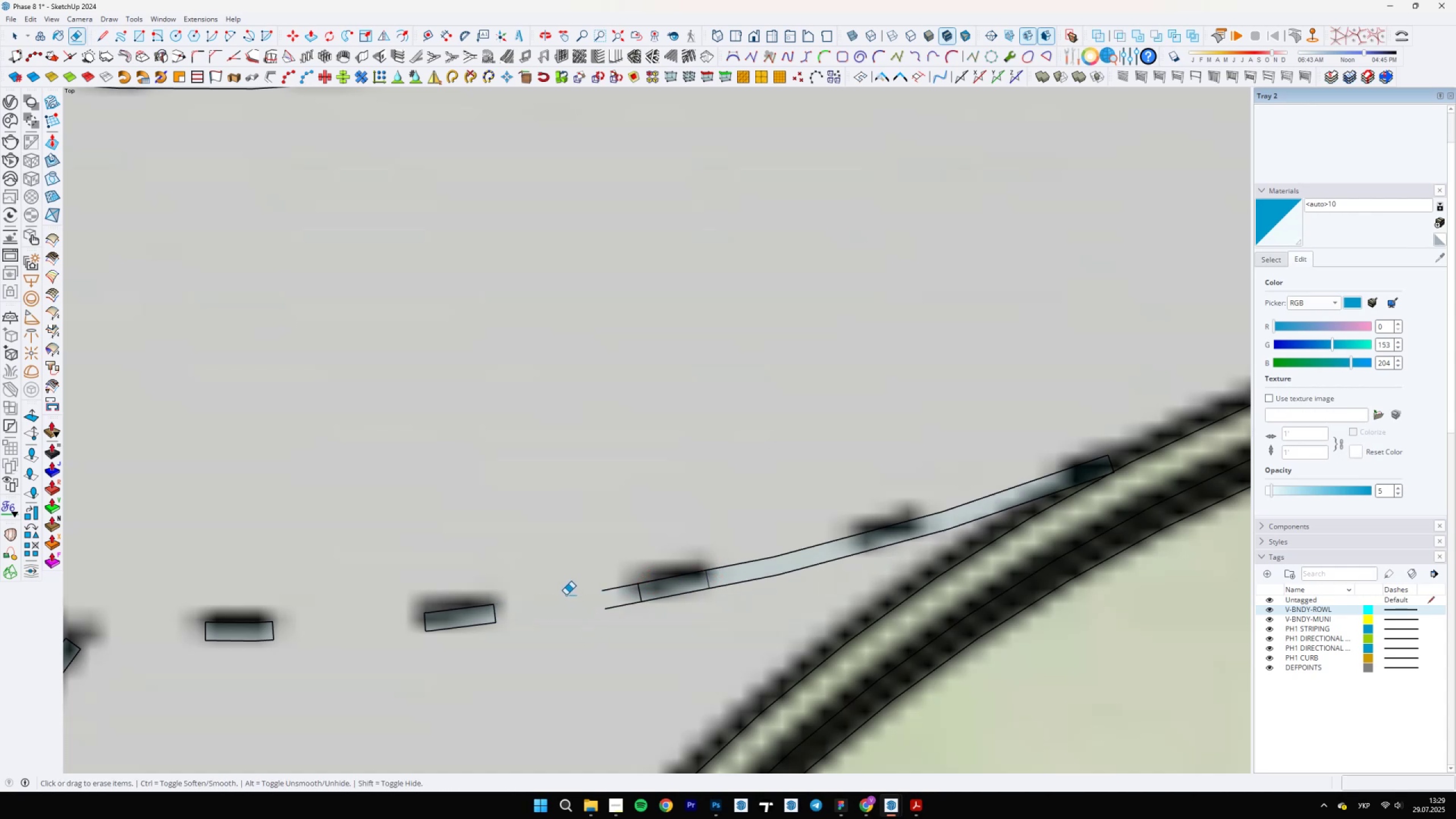 
left_click_drag(start_coordinate=[604, 578], to_coordinate=[612, 642])
 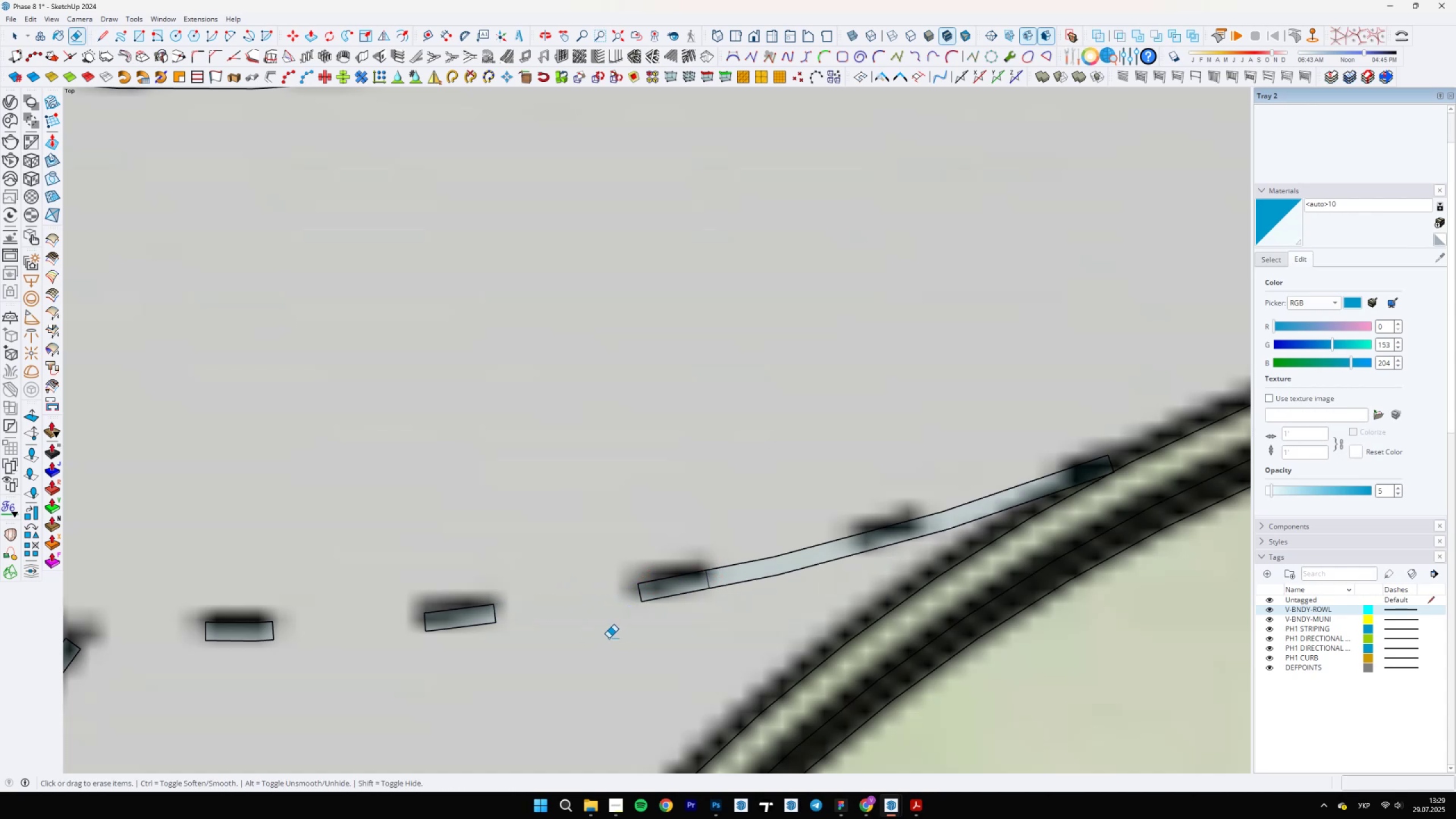 
scroll: coordinate [770, 543], scroll_direction: down, amount: 13.0
 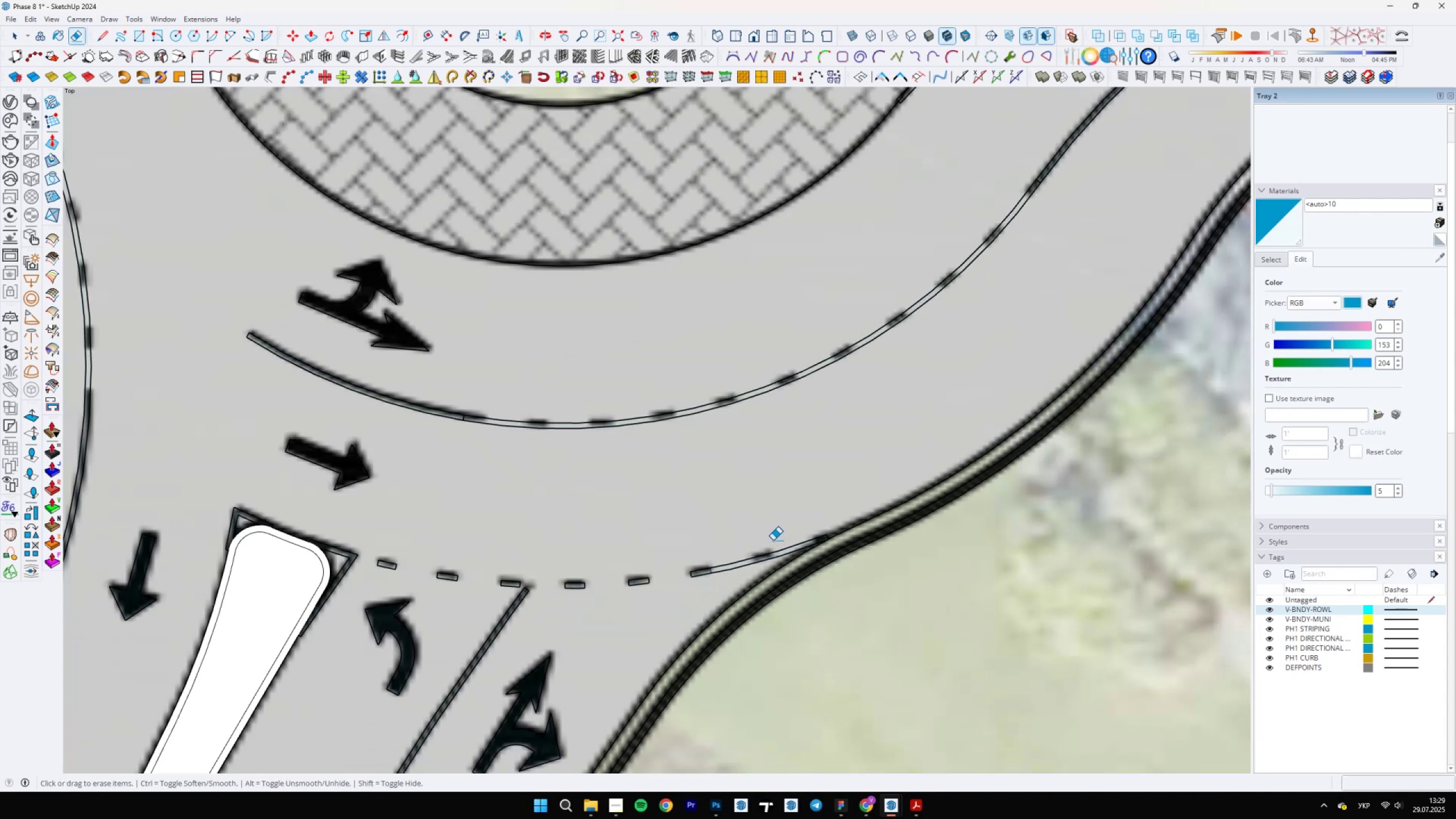 
scroll: coordinate [707, 559], scroll_direction: up, amount: 17.0
 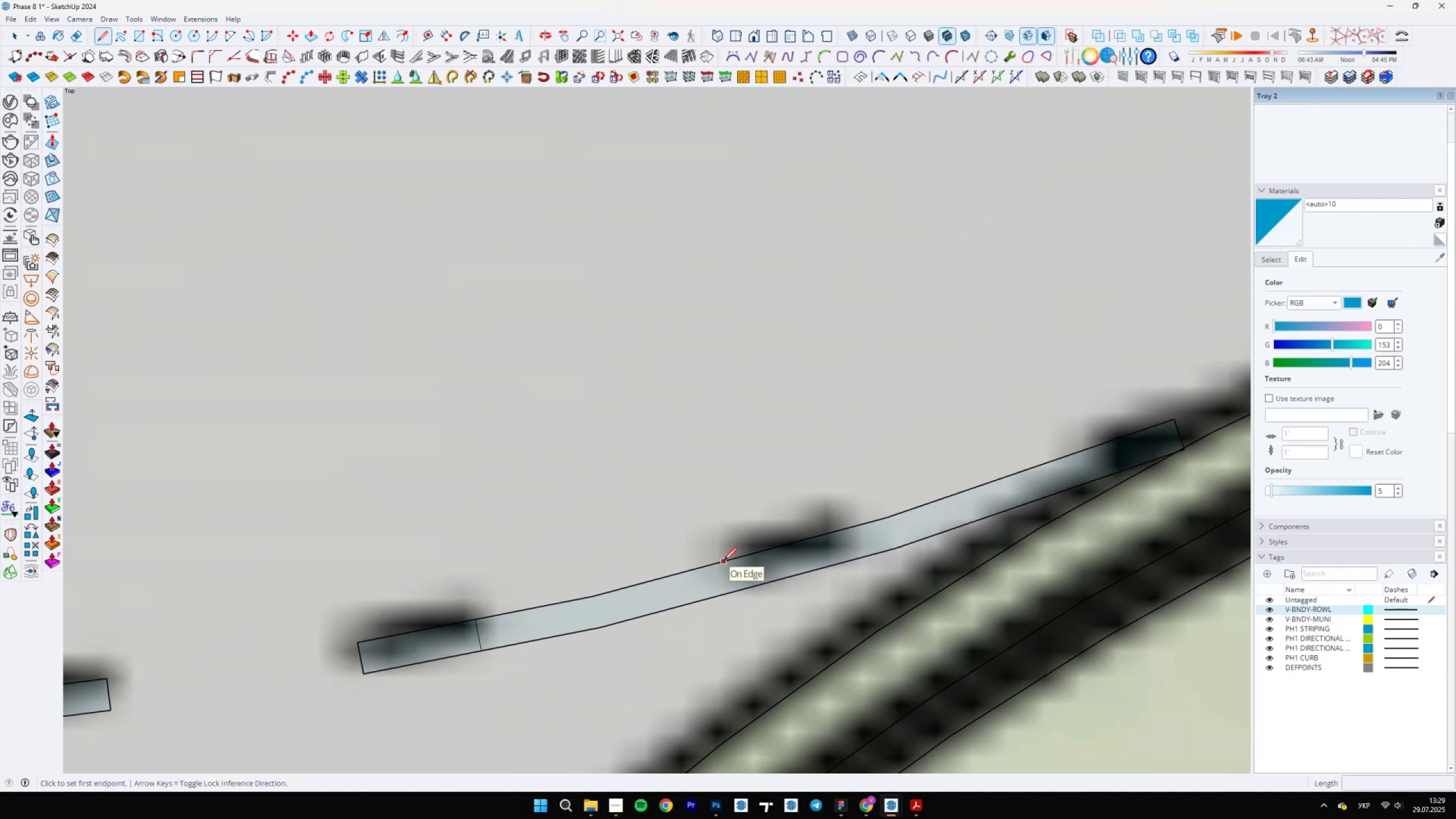 
key(L)
 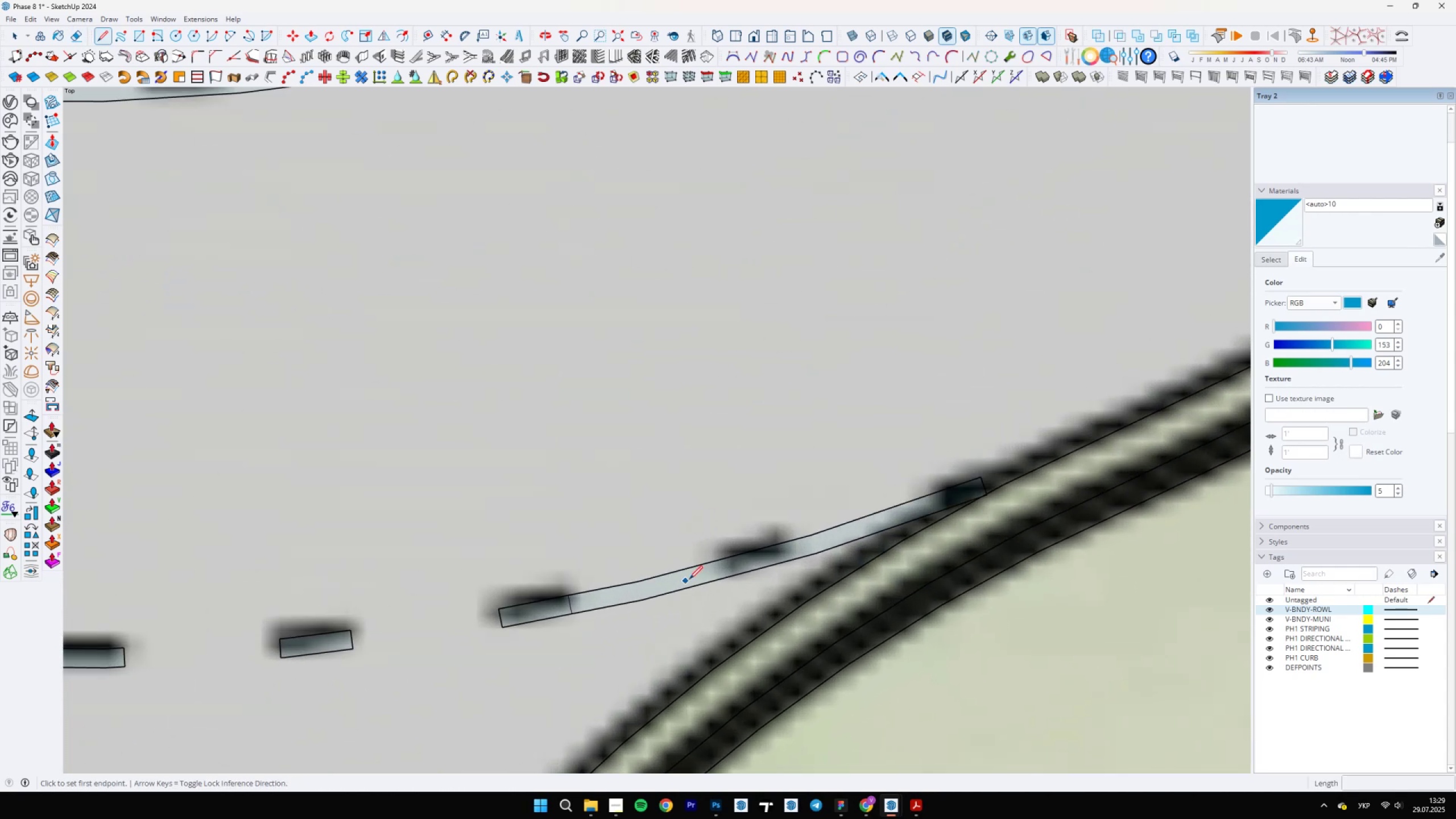 
mouse_move([726, 571])
 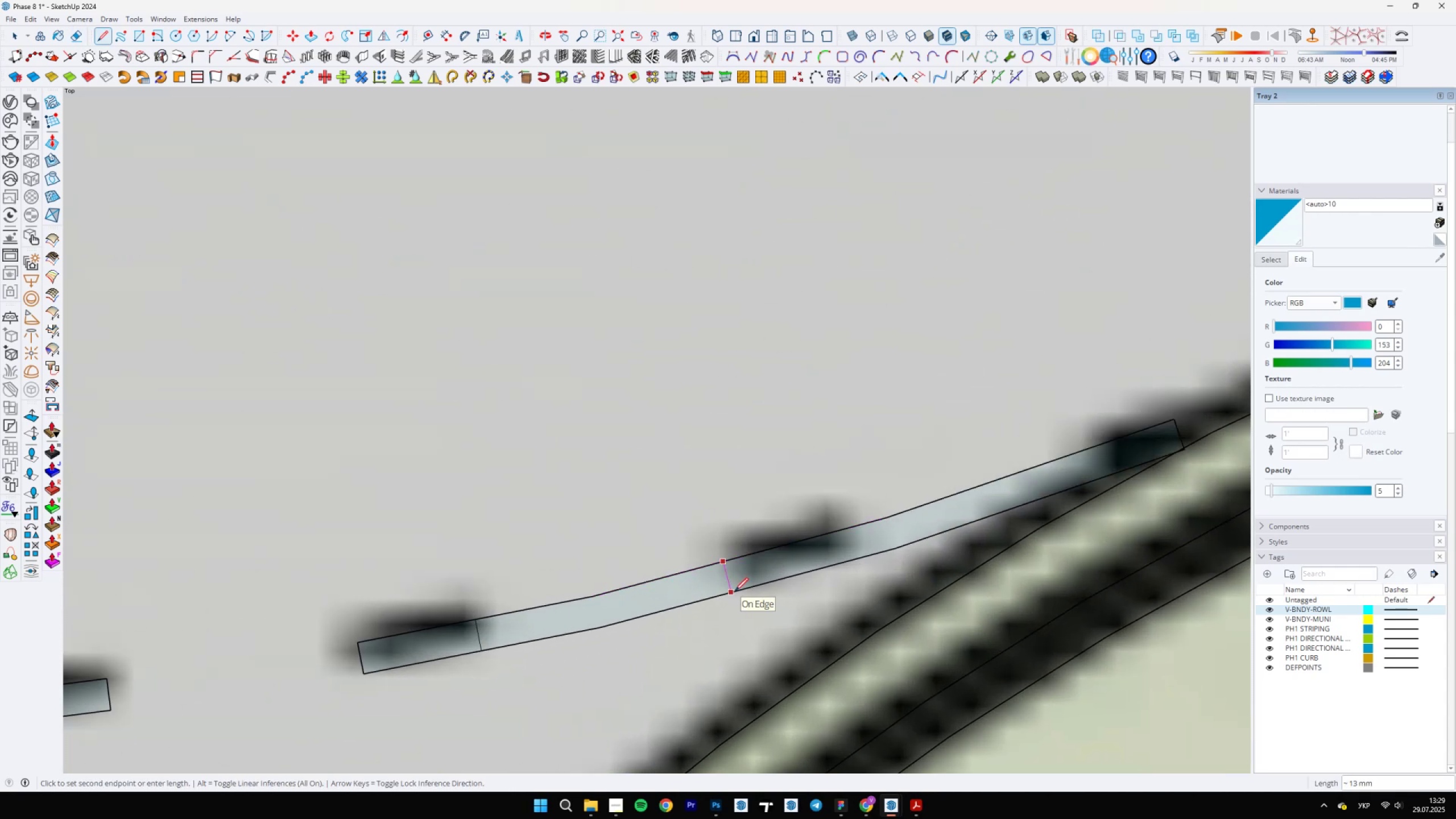 
left_click([735, 591])
 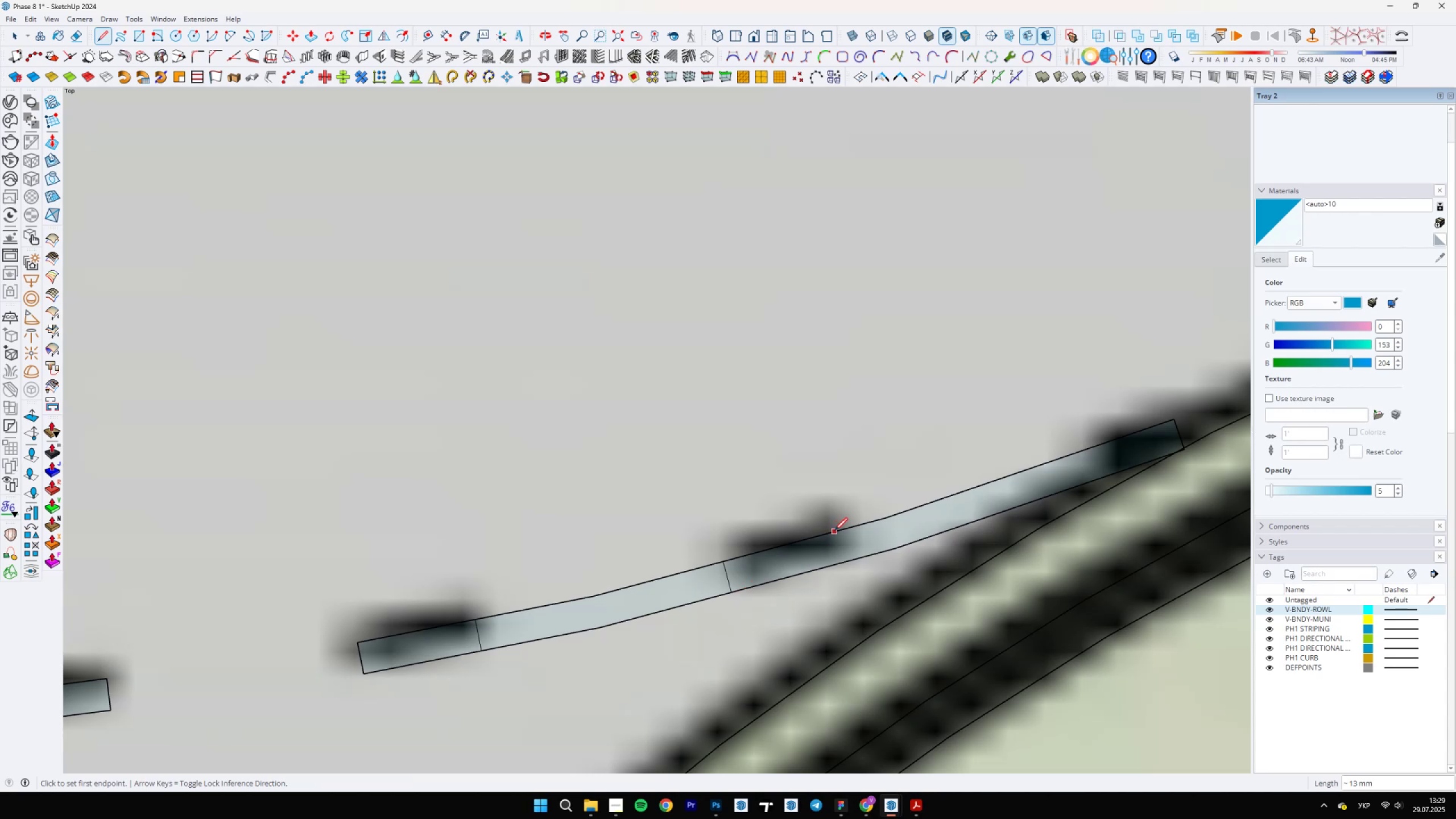 
left_click([831, 532])
 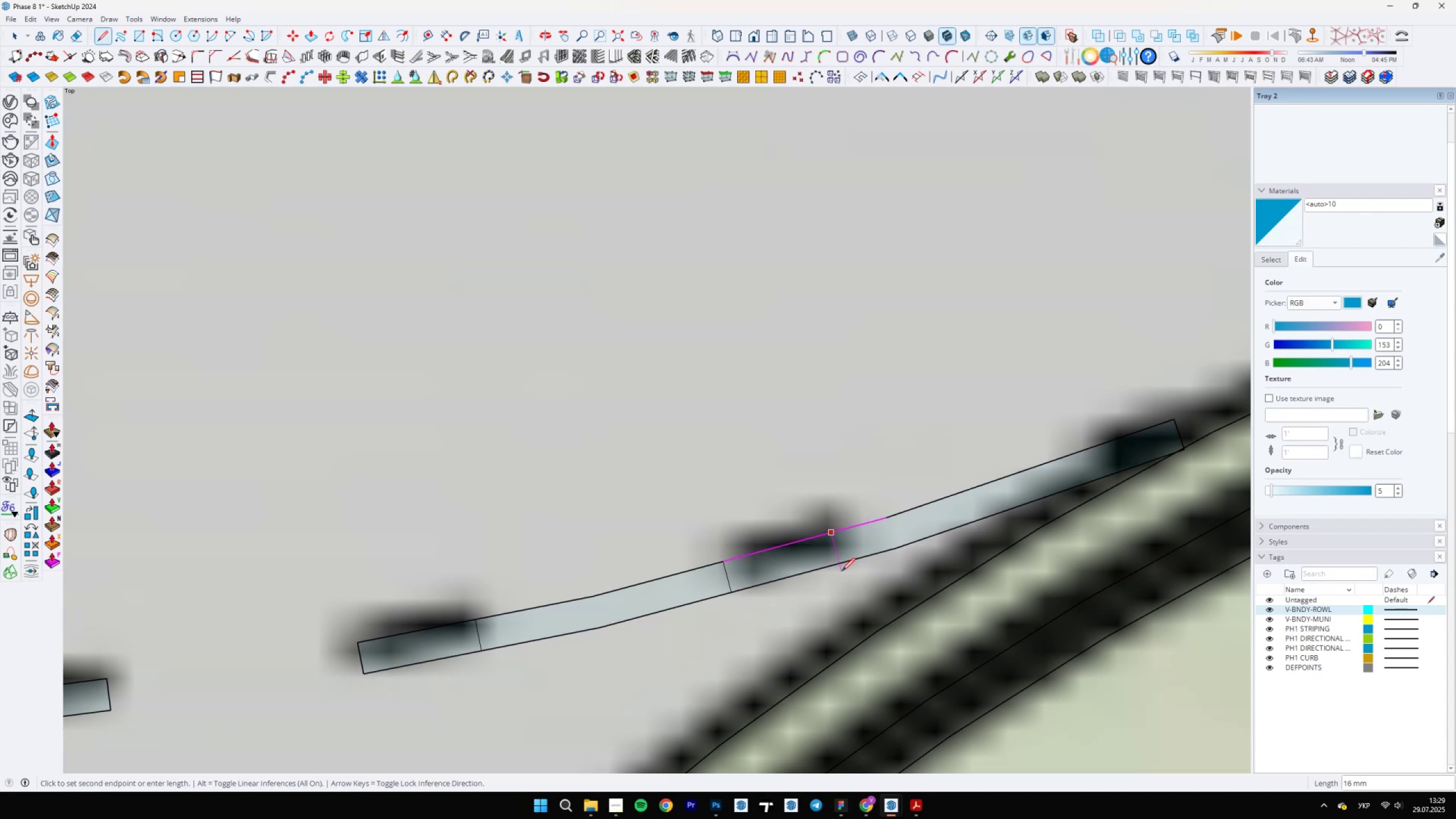 
left_click([842, 572])
 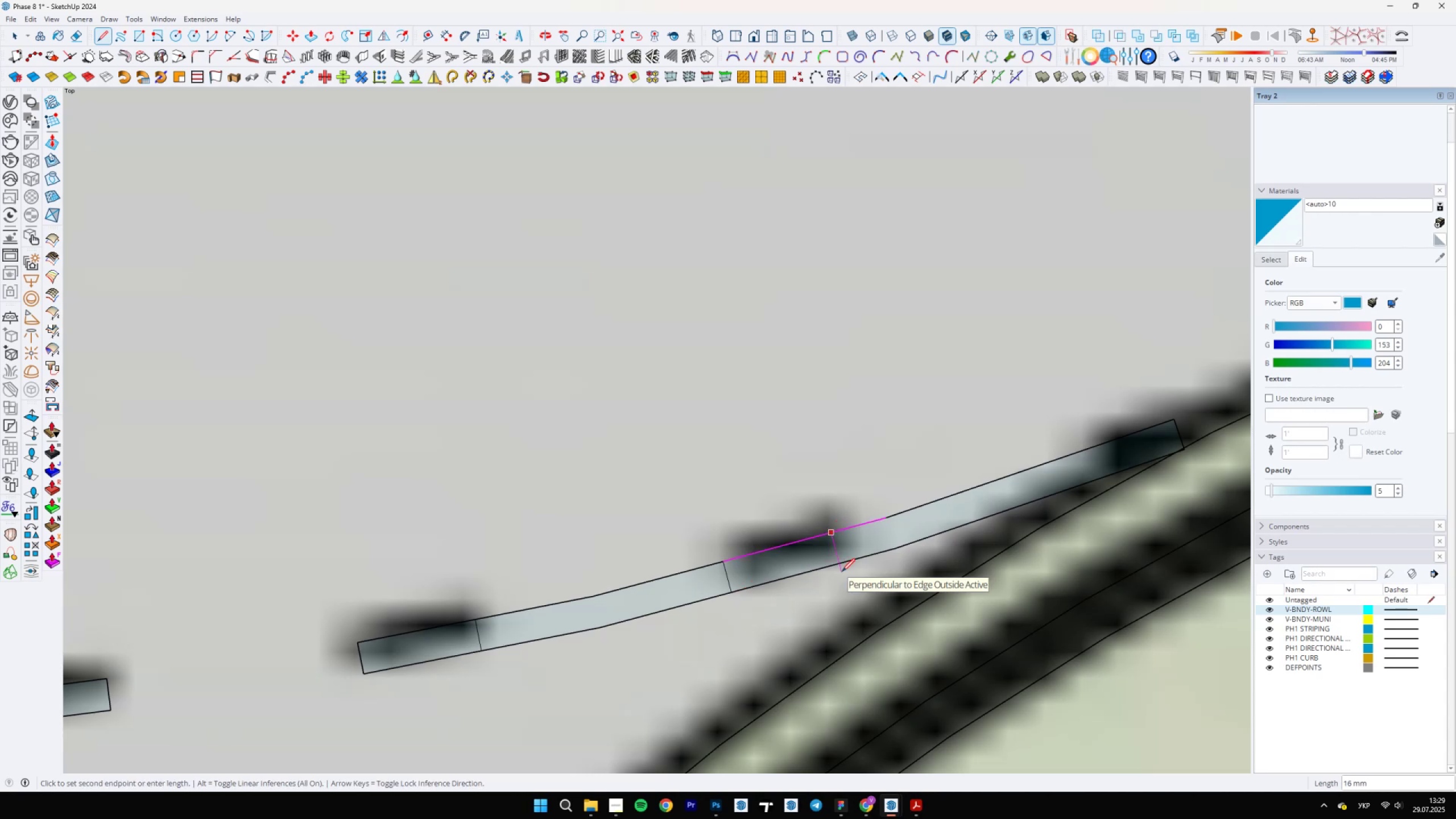 
key(E)
 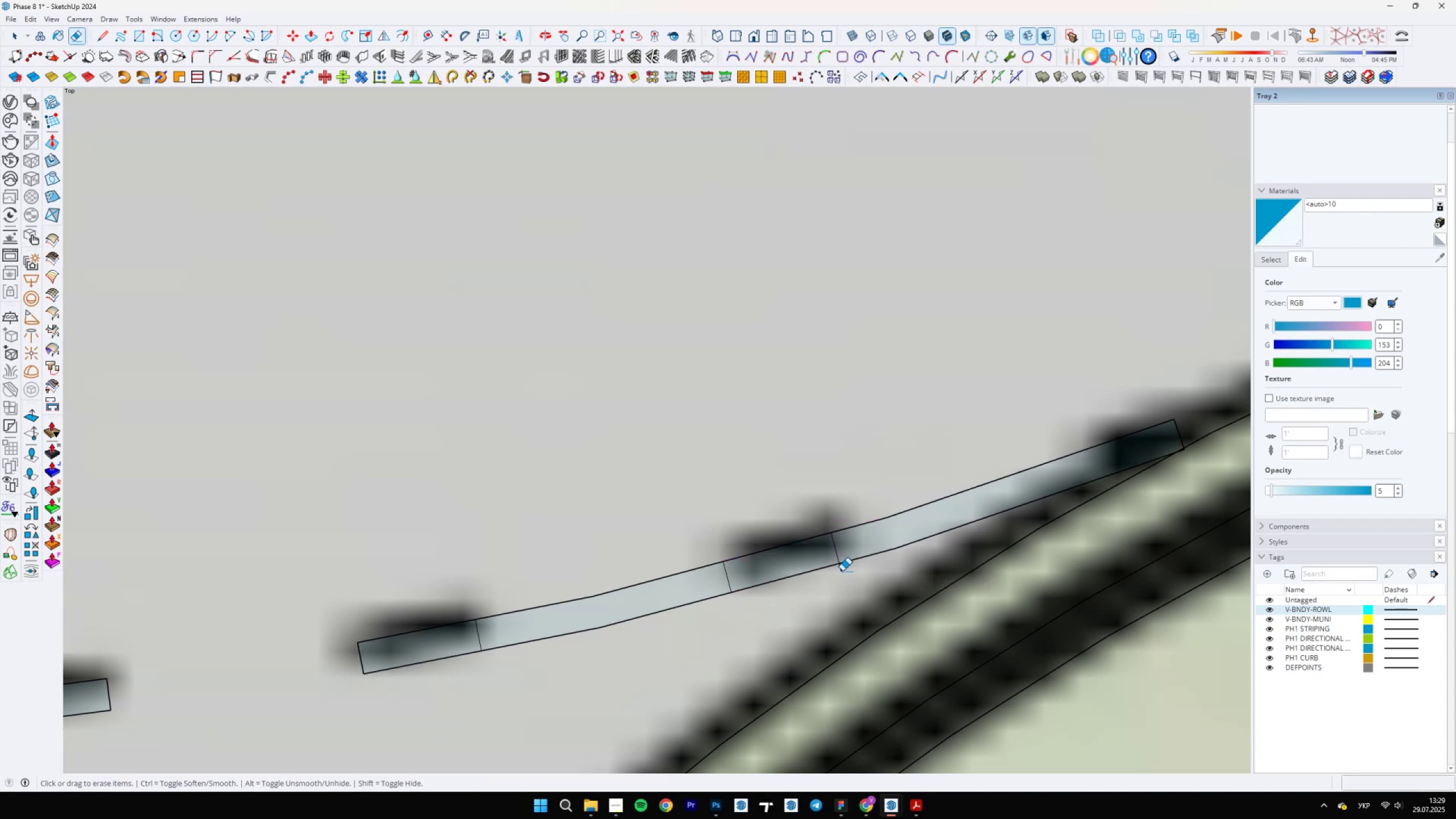 
double_click([842, 571])
 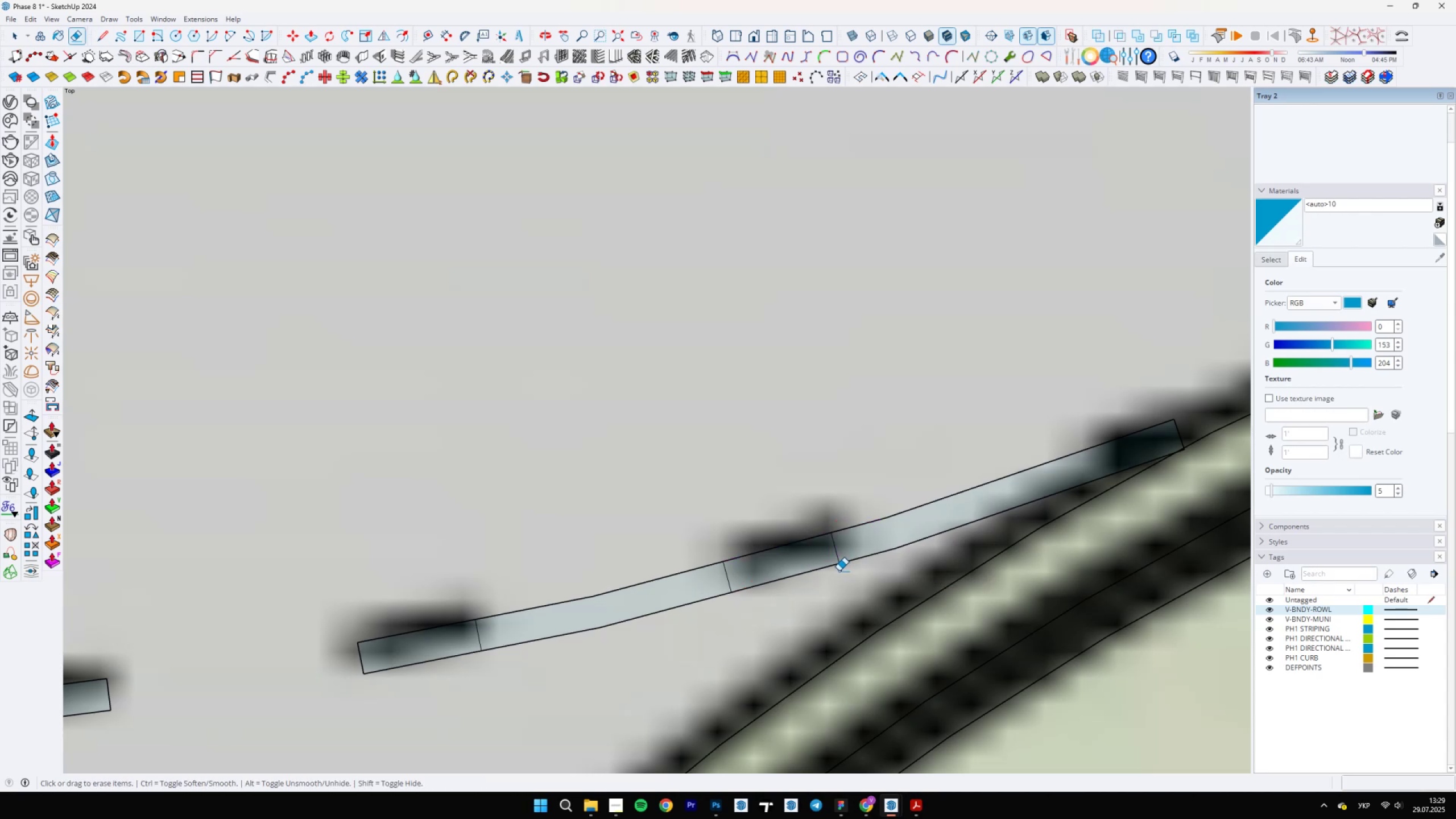 
left_click_drag(start_coordinate=[664, 555], to_coordinate=[657, 647])
 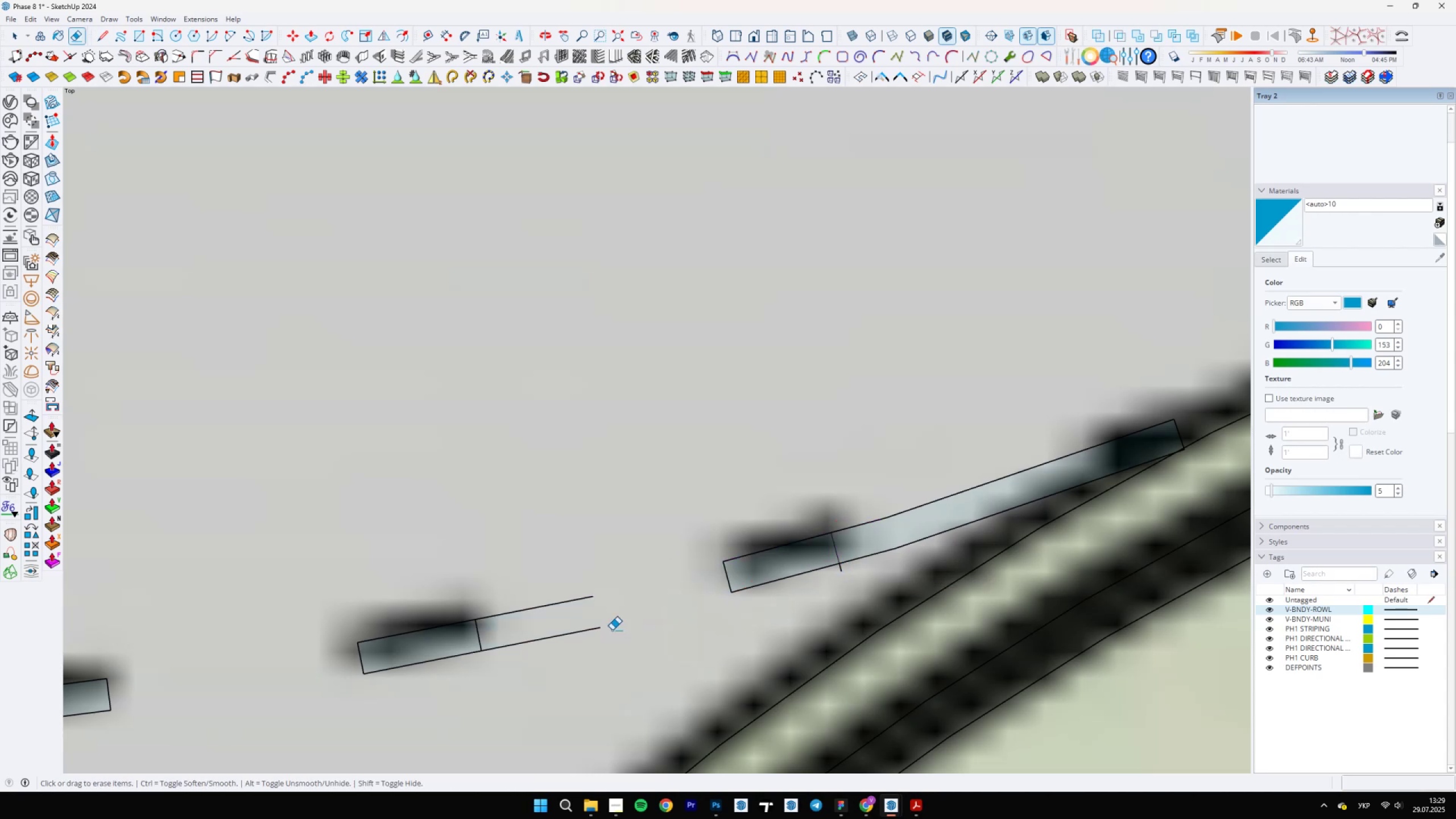 
left_click_drag(start_coordinate=[567, 592], to_coordinate=[582, 671])
 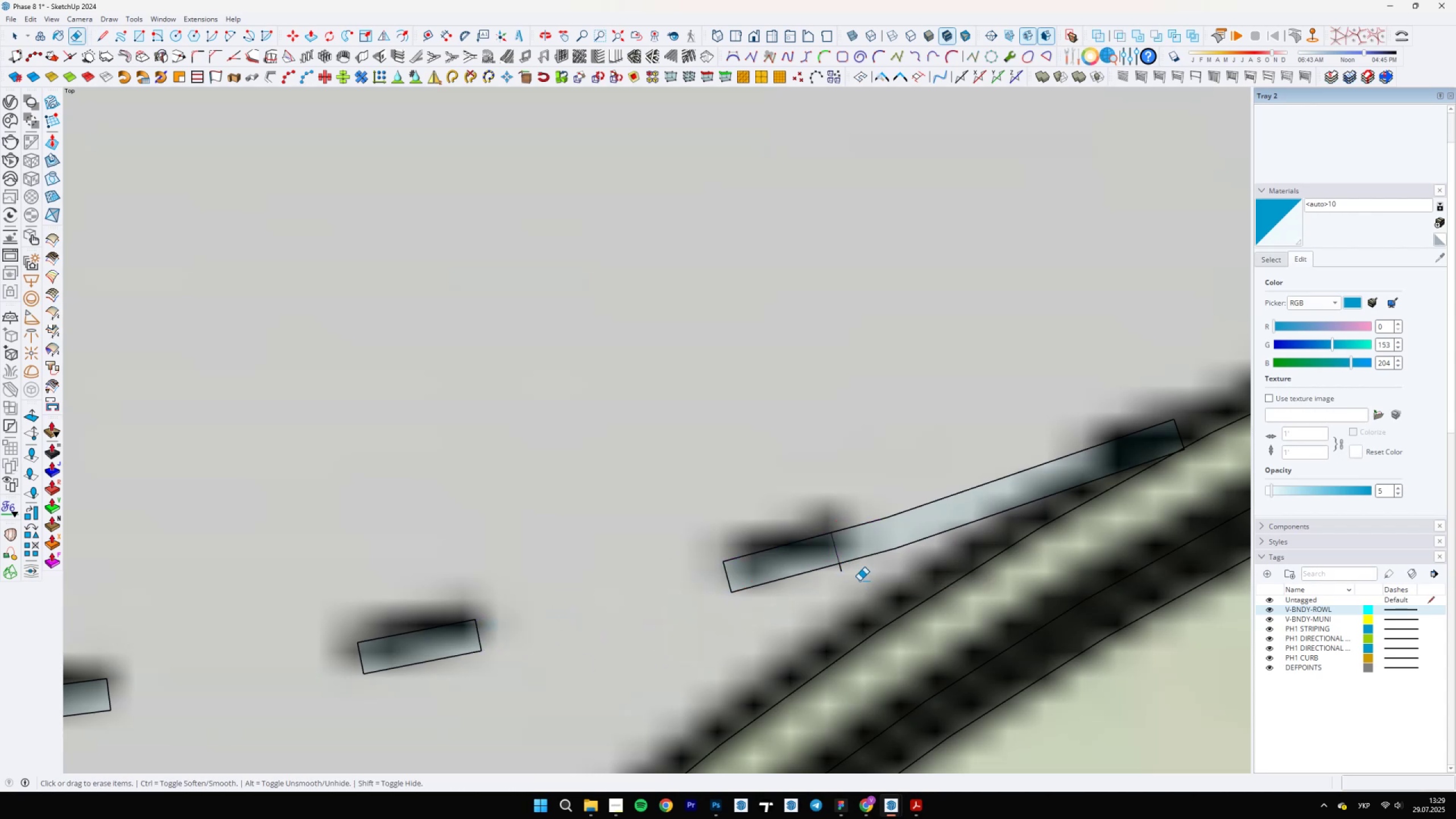 
left_click_drag(start_coordinate=[838, 570], to_coordinate=[845, 570])
 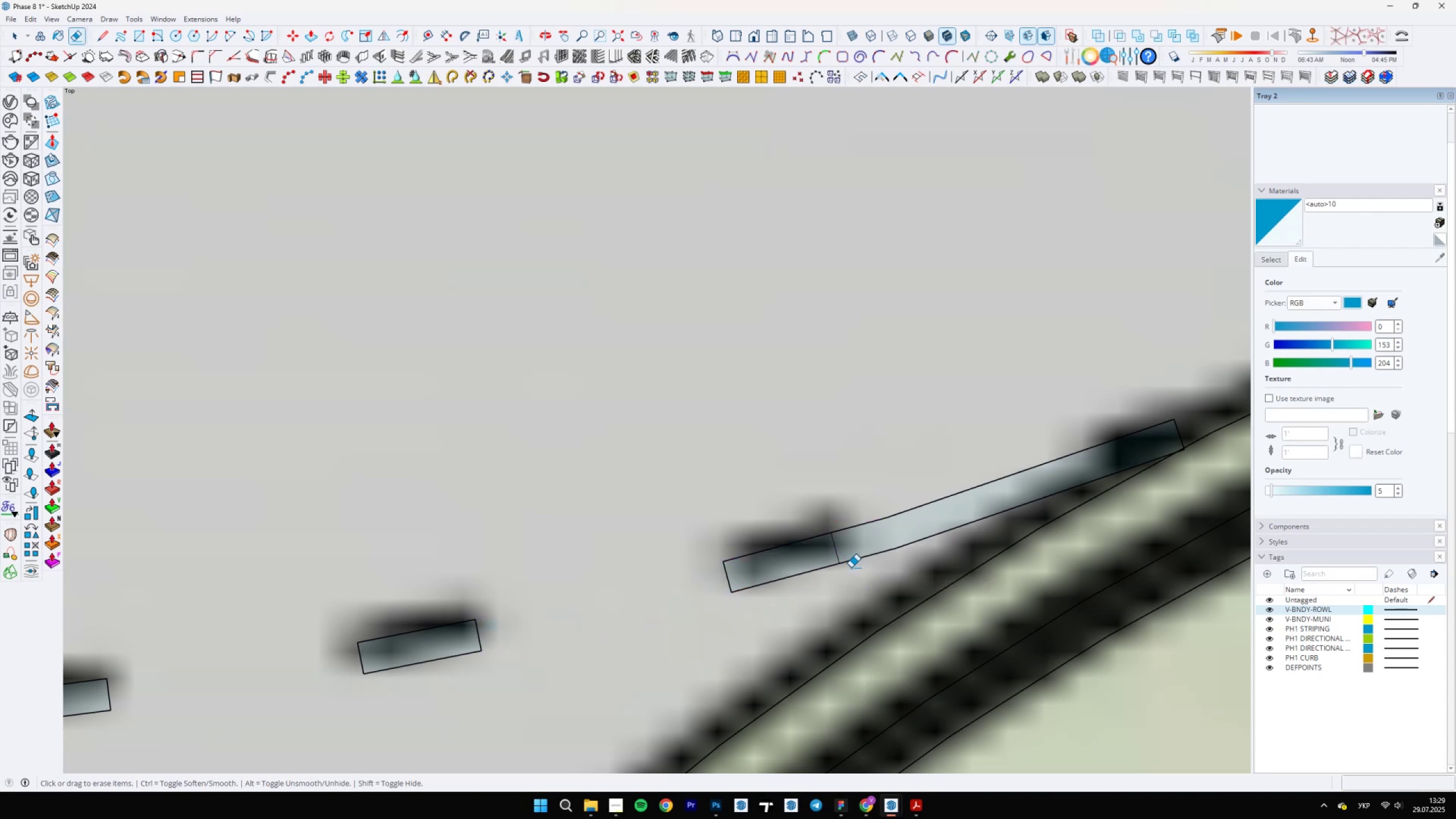 
scroll: coordinate [849, 608], scroll_direction: down, amount: 10.0
 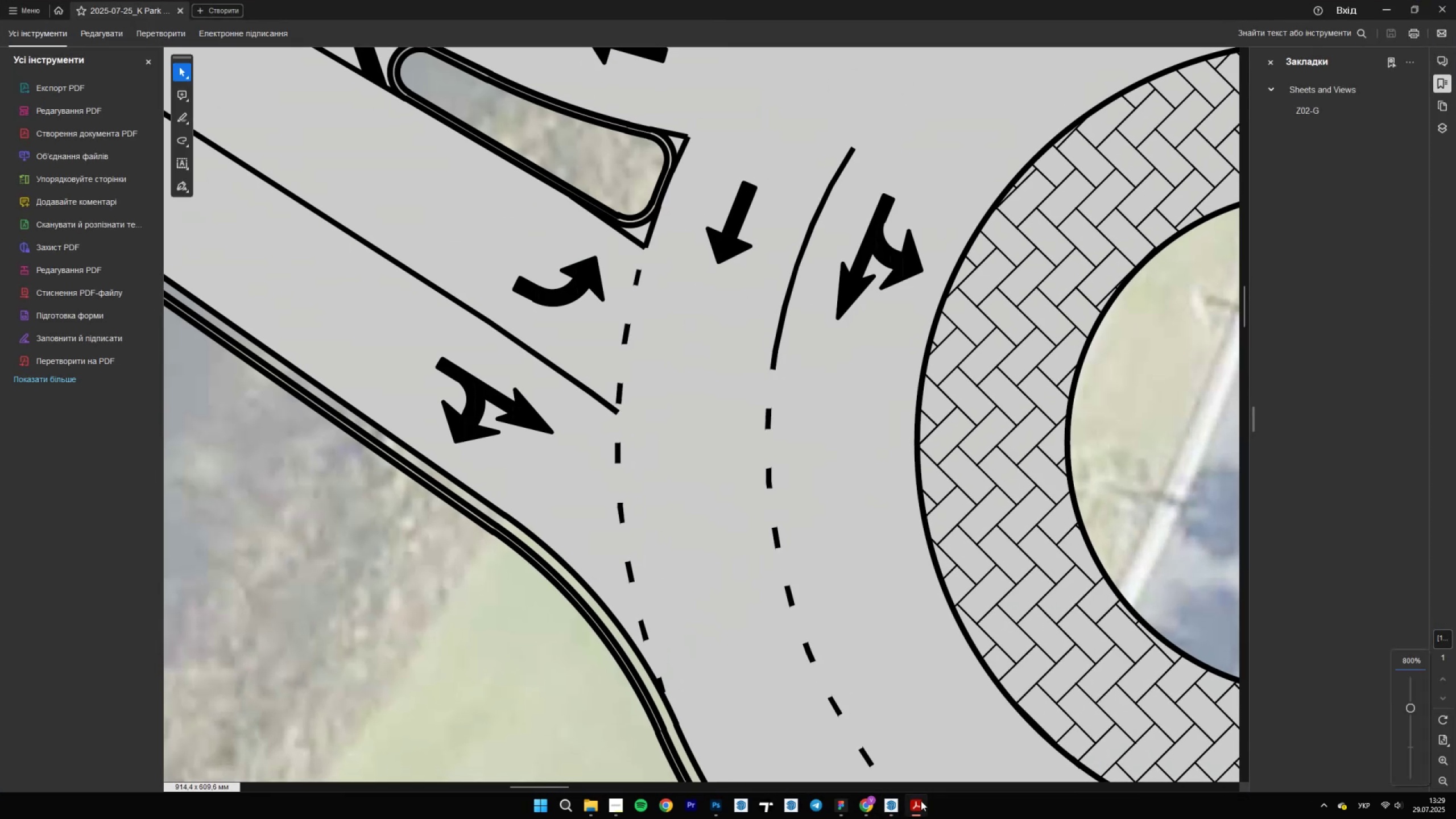 
left_click([921, 801])
 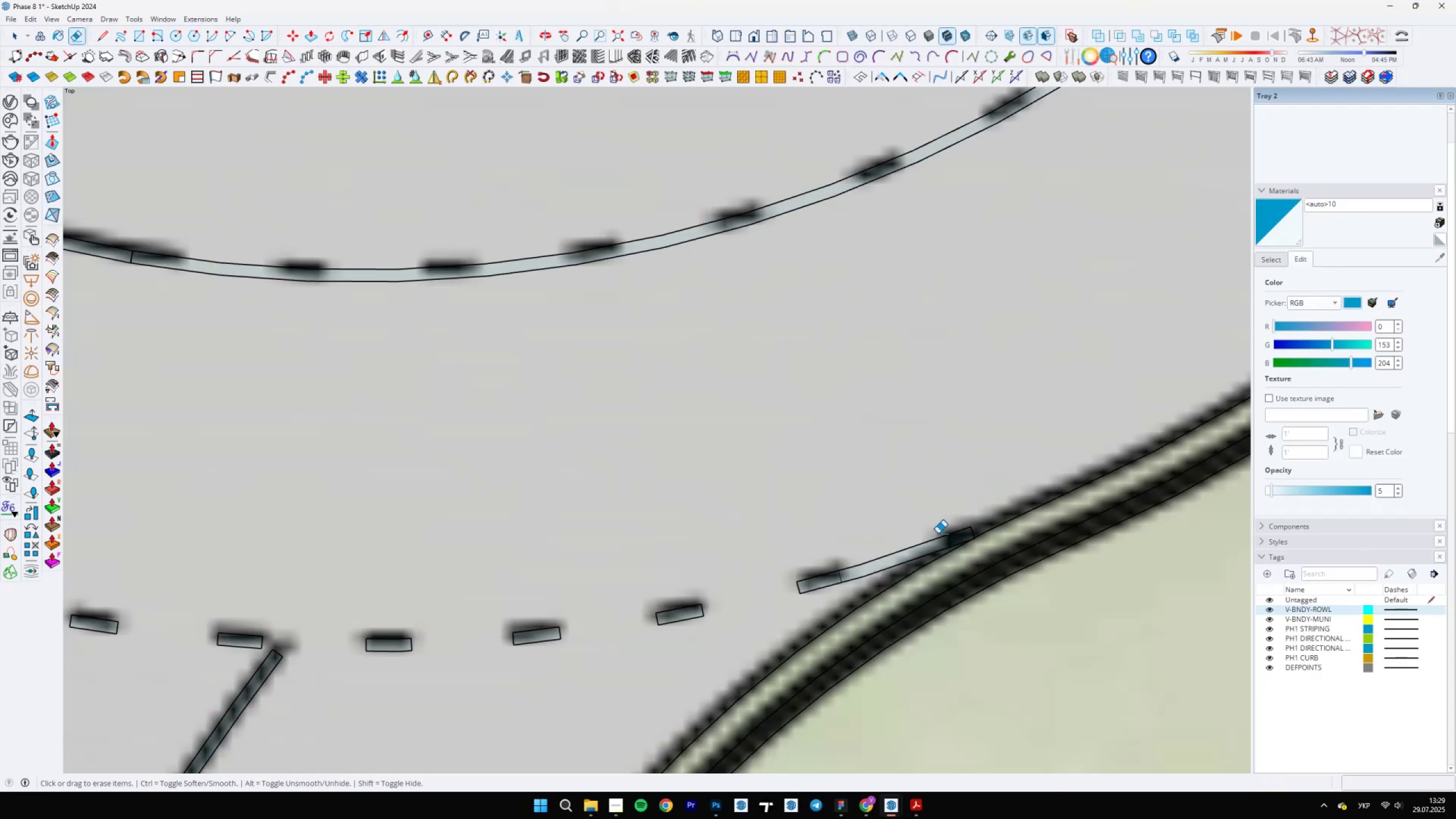 
scroll: coordinate [952, 540], scroll_direction: up, amount: 4.0
 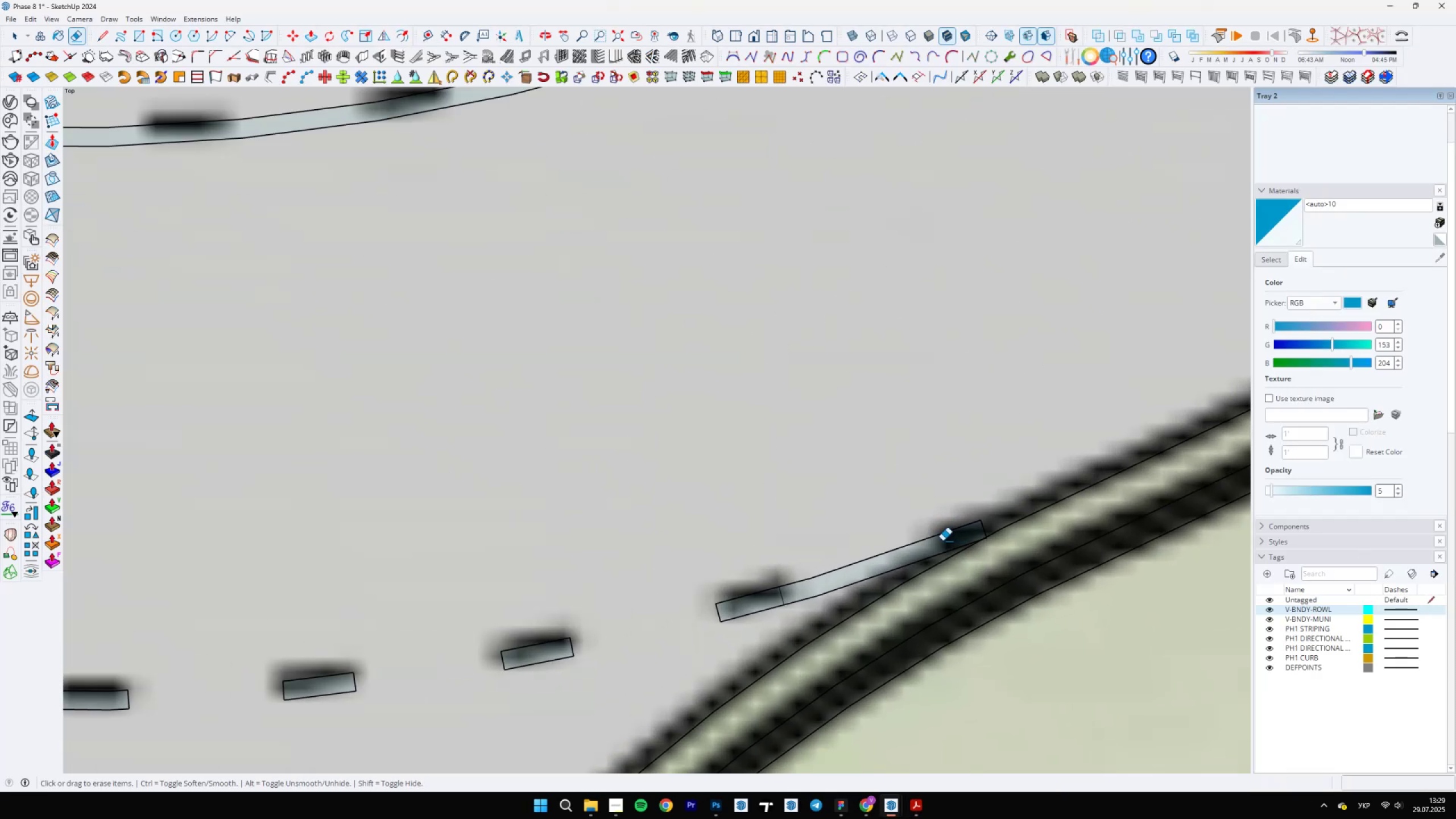 
key(L)
 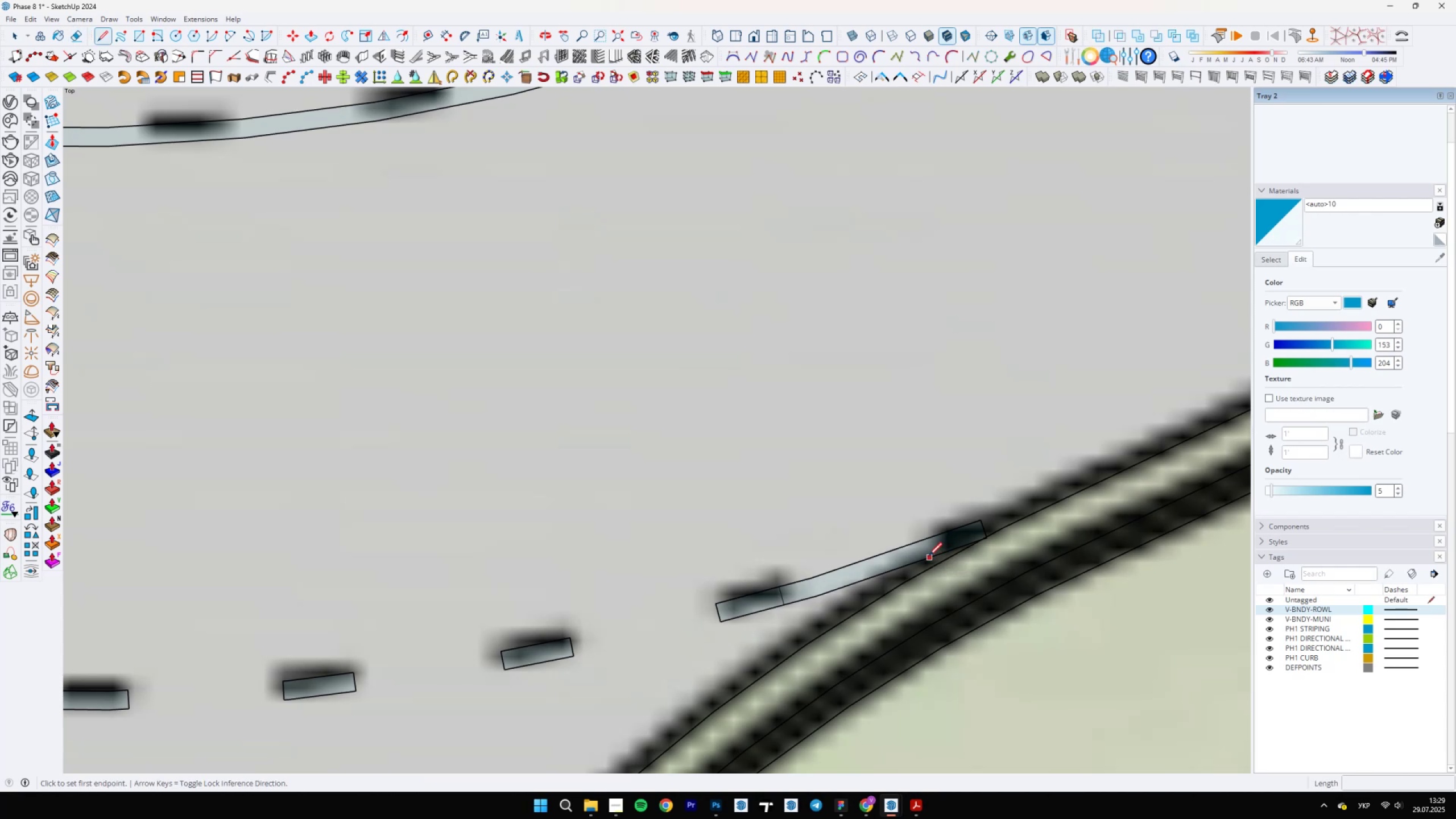 
left_click([930, 556])
 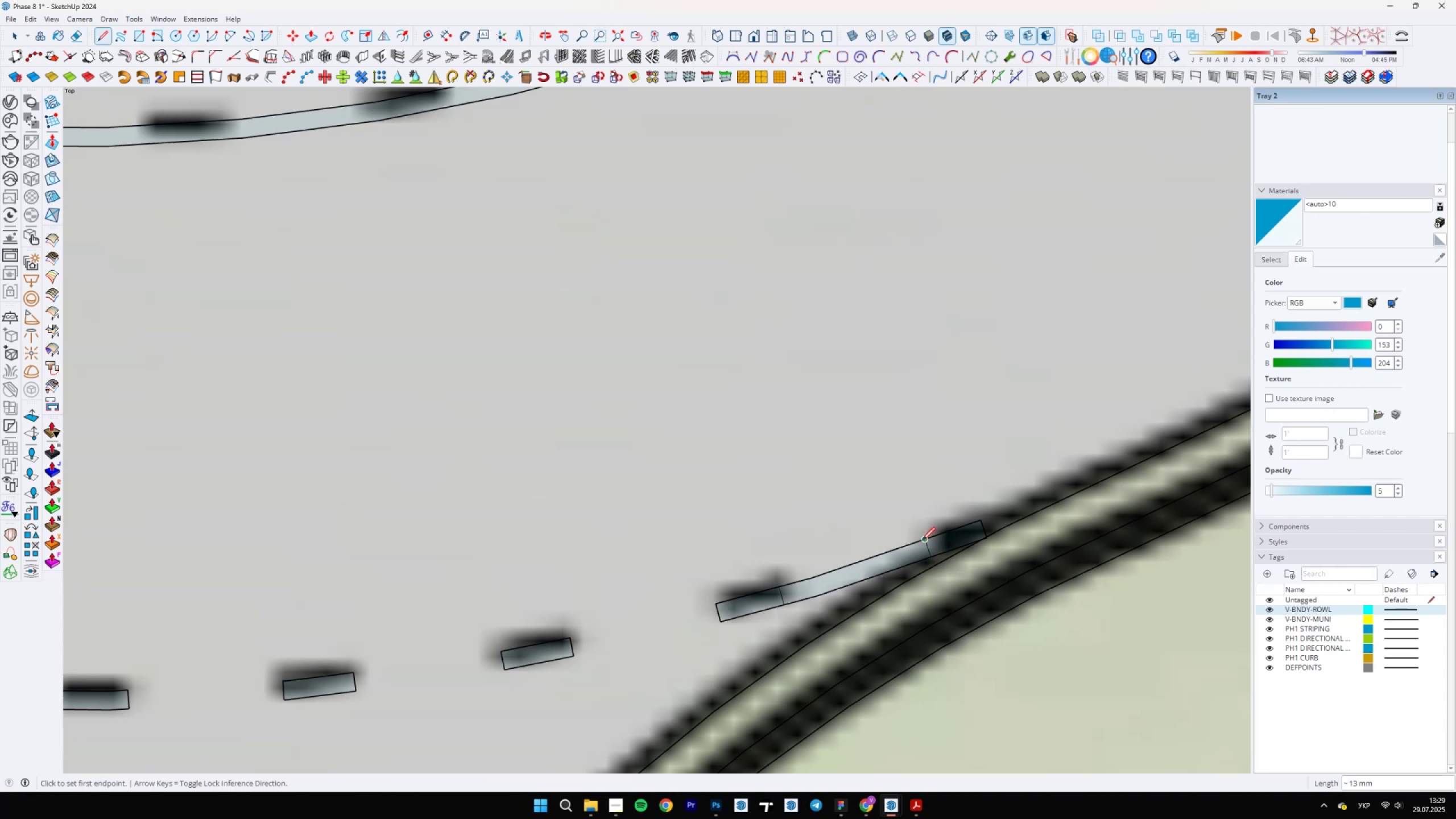 
scroll: coordinate [974, 540], scroll_direction: up, amount: 14.0
 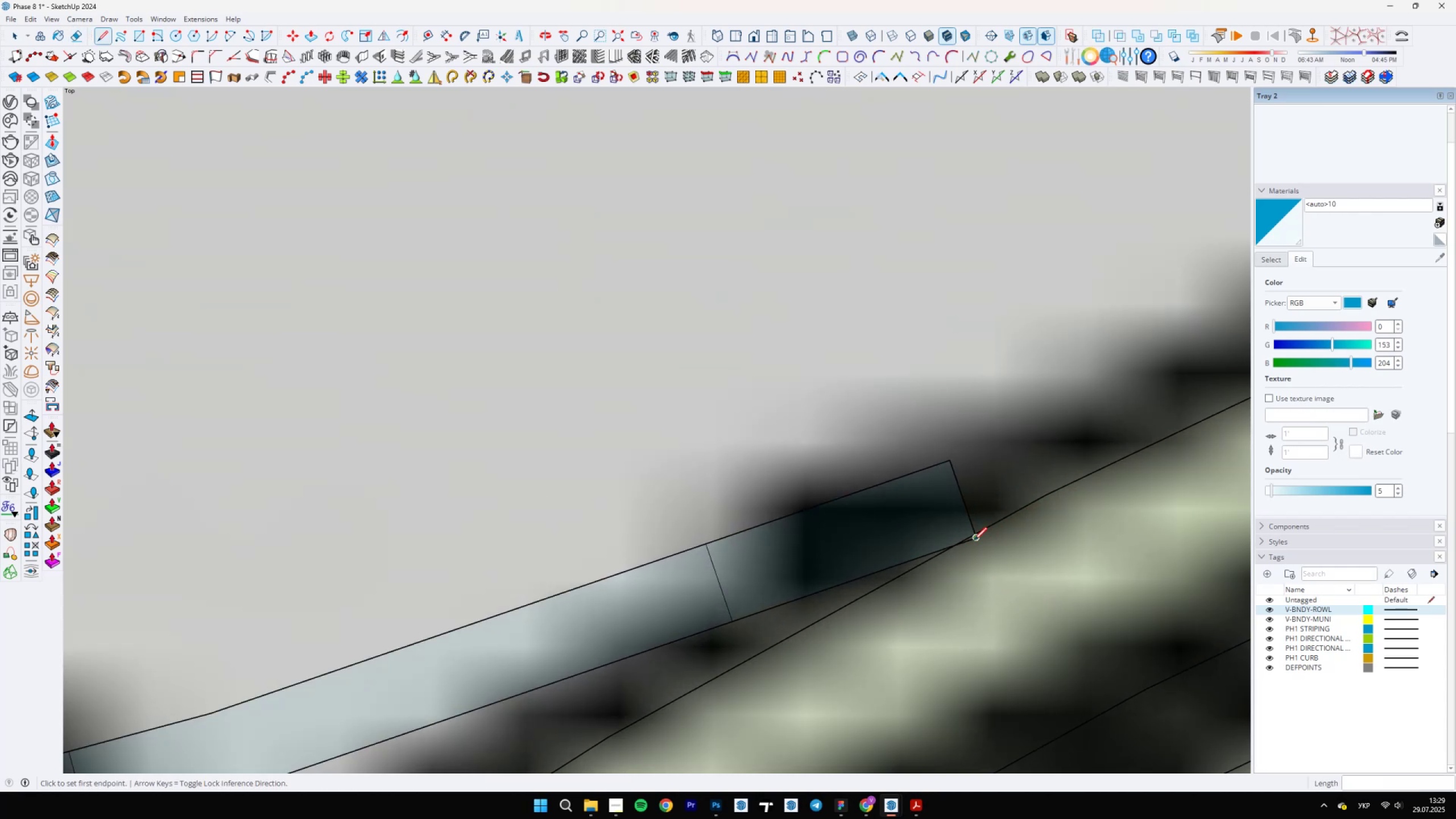 
key(E)
 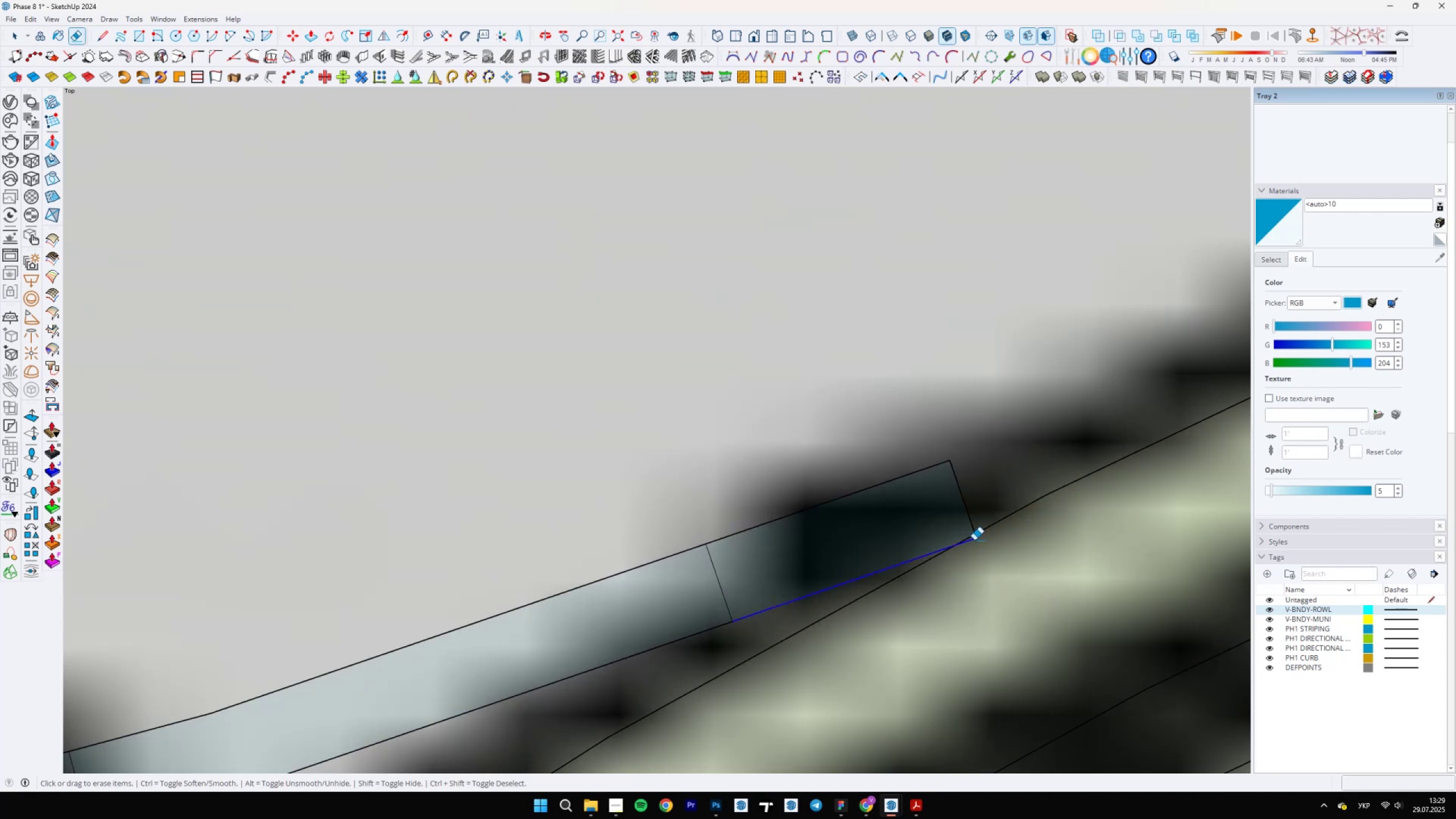 
key(Control+ControlLeft)
 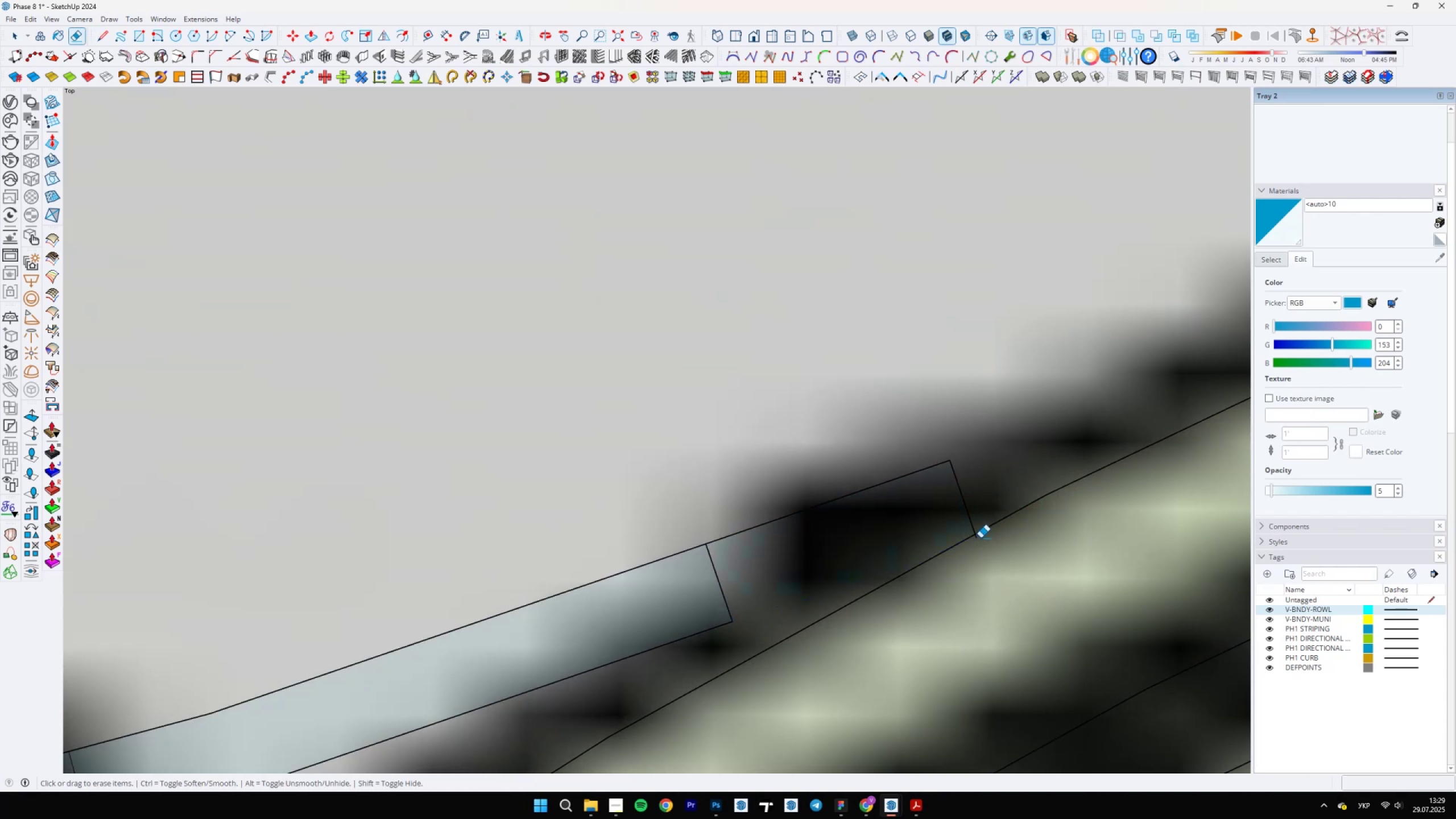 
key(Control+Z)
 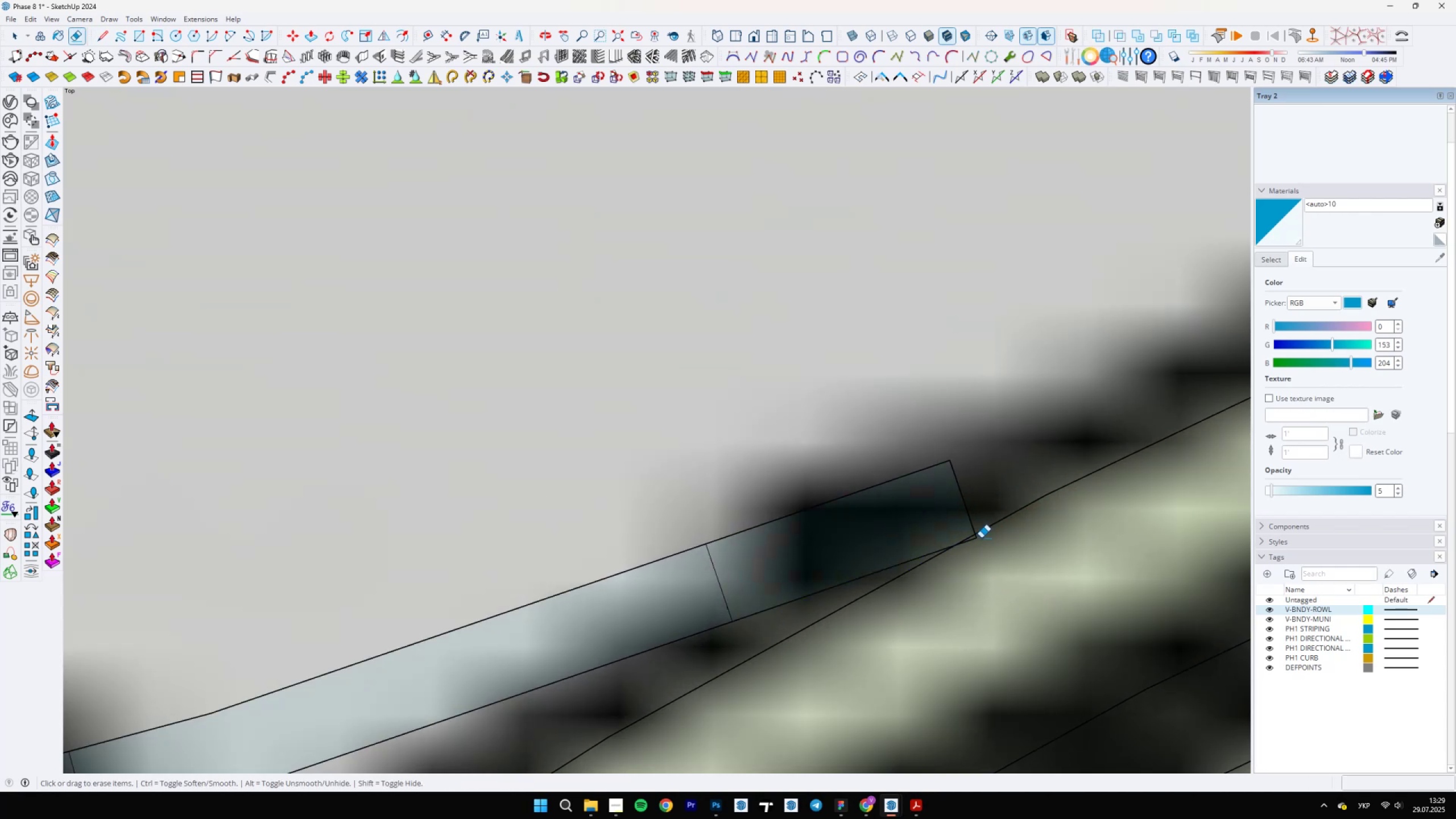 
scroll: coordinate [981, 537], scroll_direction: up, amount: 4.0
 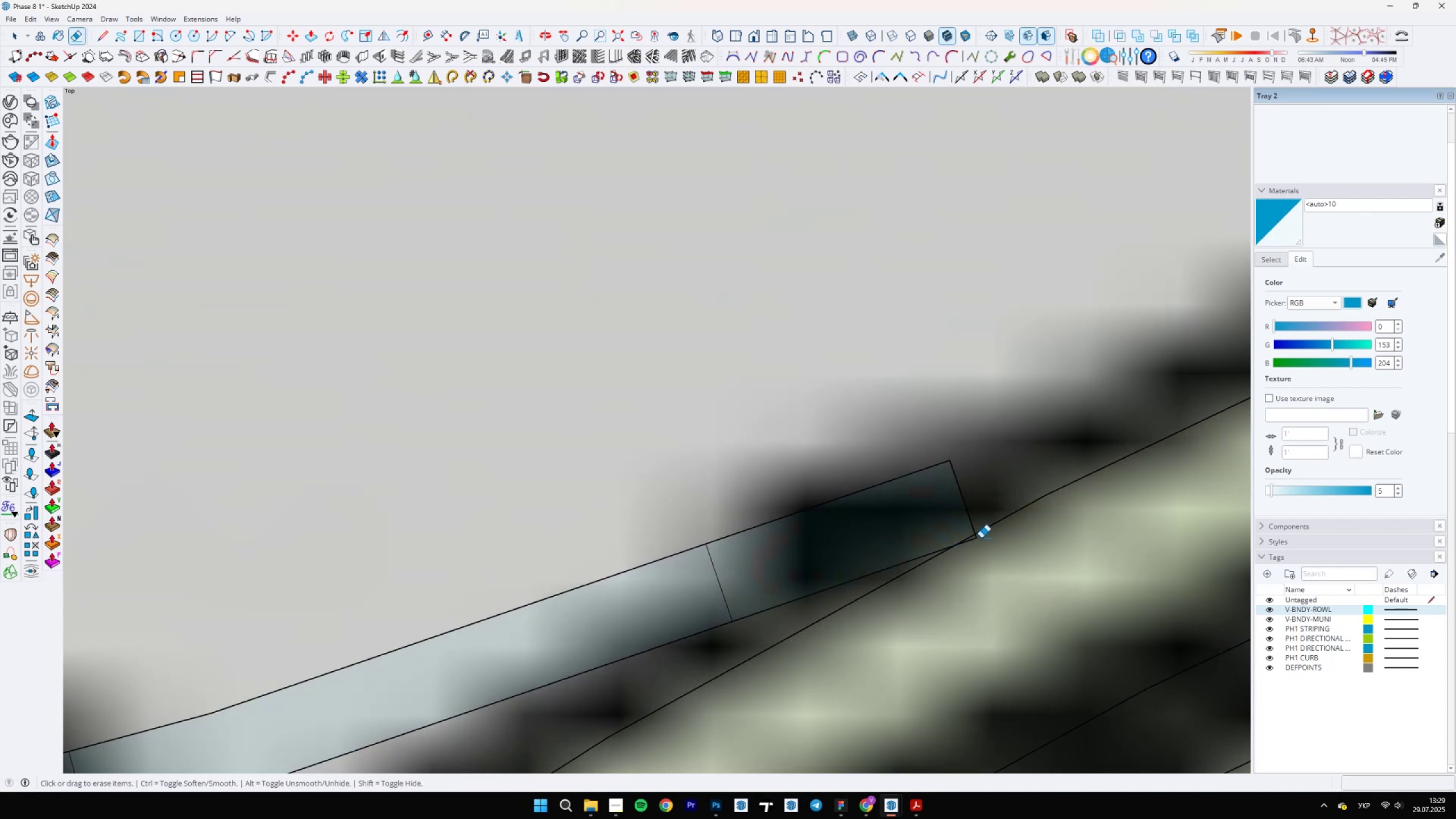 
key(L)
 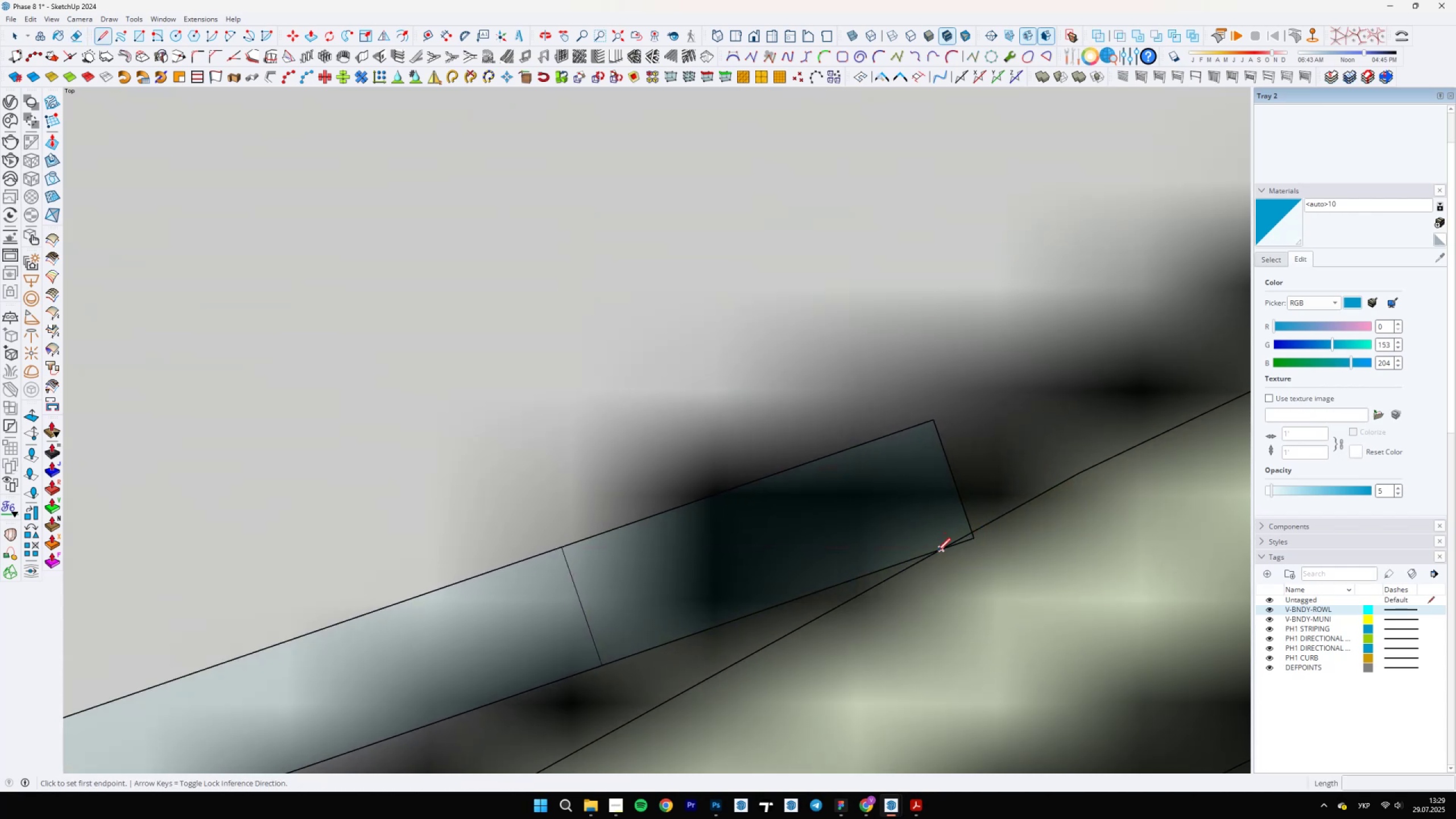 
left_click([940, 551])
 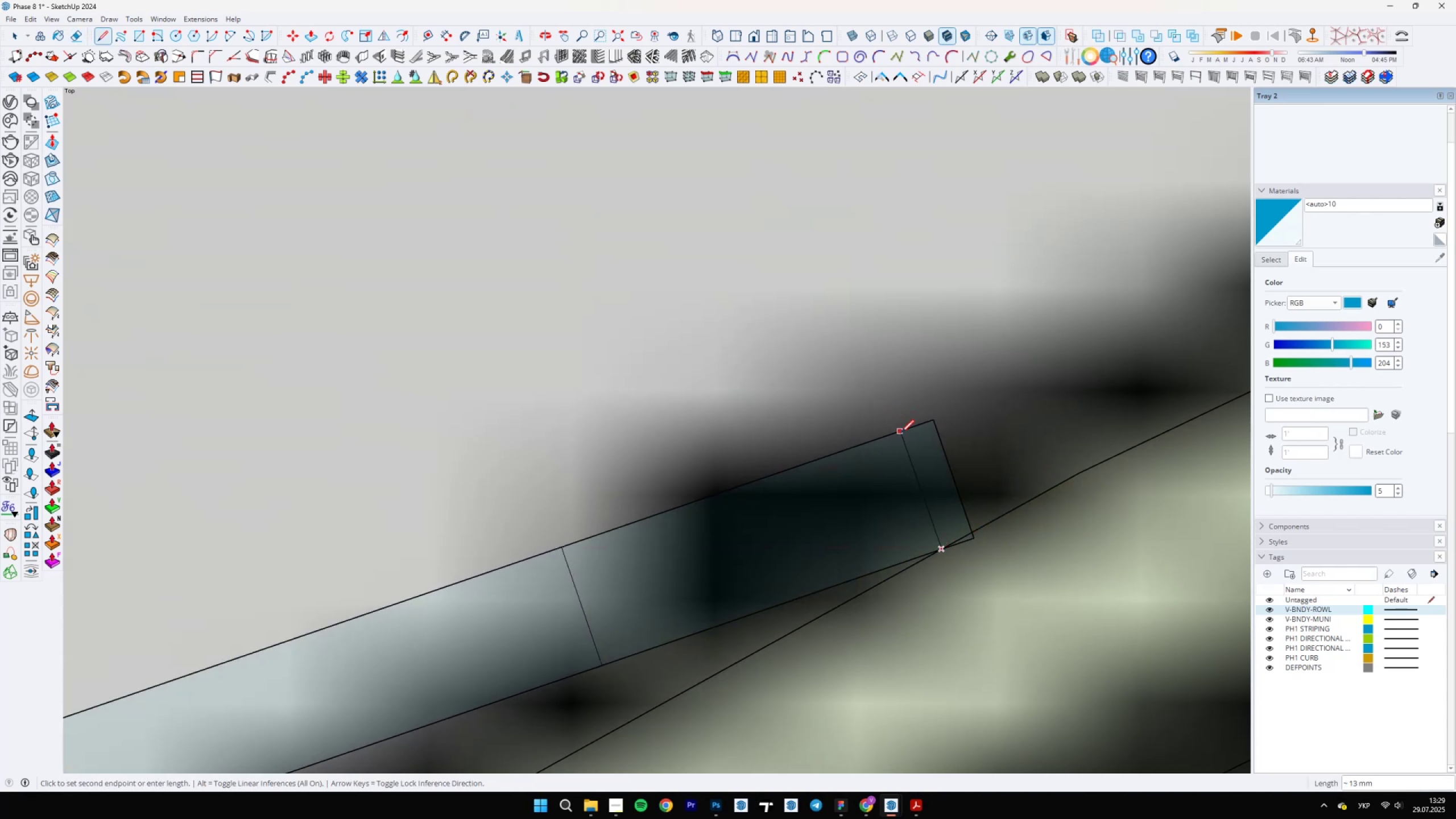 
left_click([905, 432])
 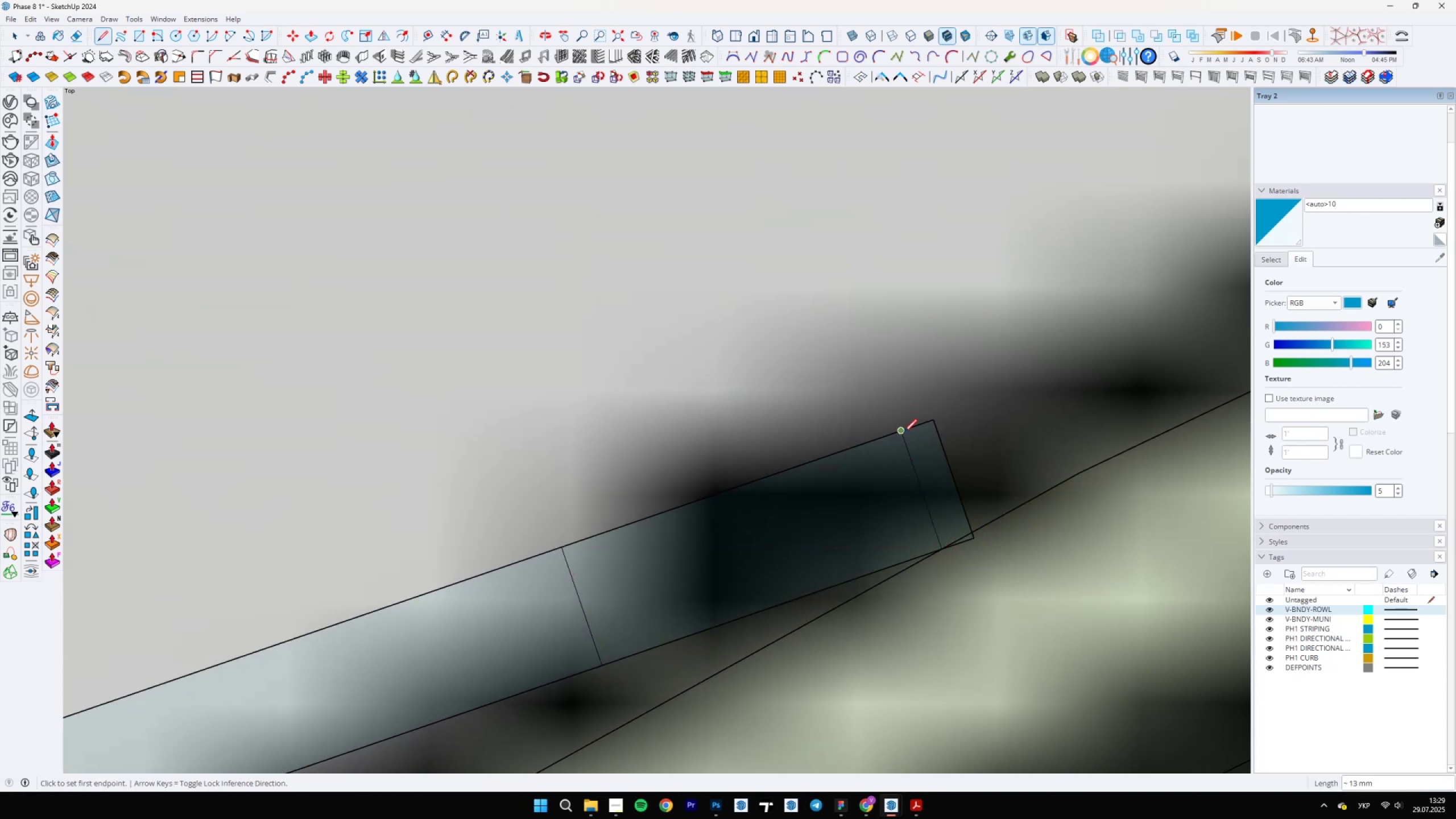 
key(E)
 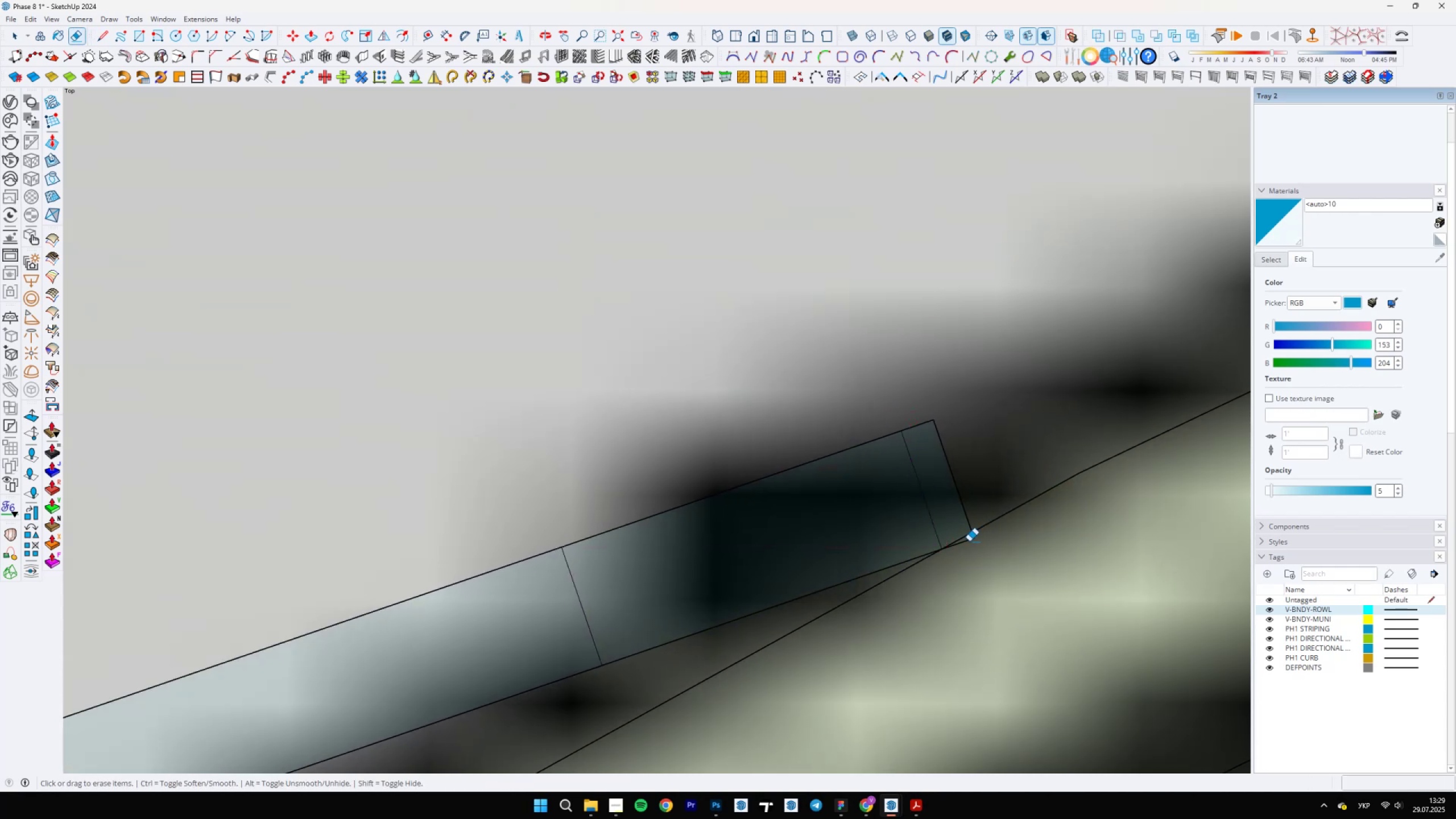 
left_click_drag(start_coordinate=[976, 540], to_coordinate=[970, 540])
 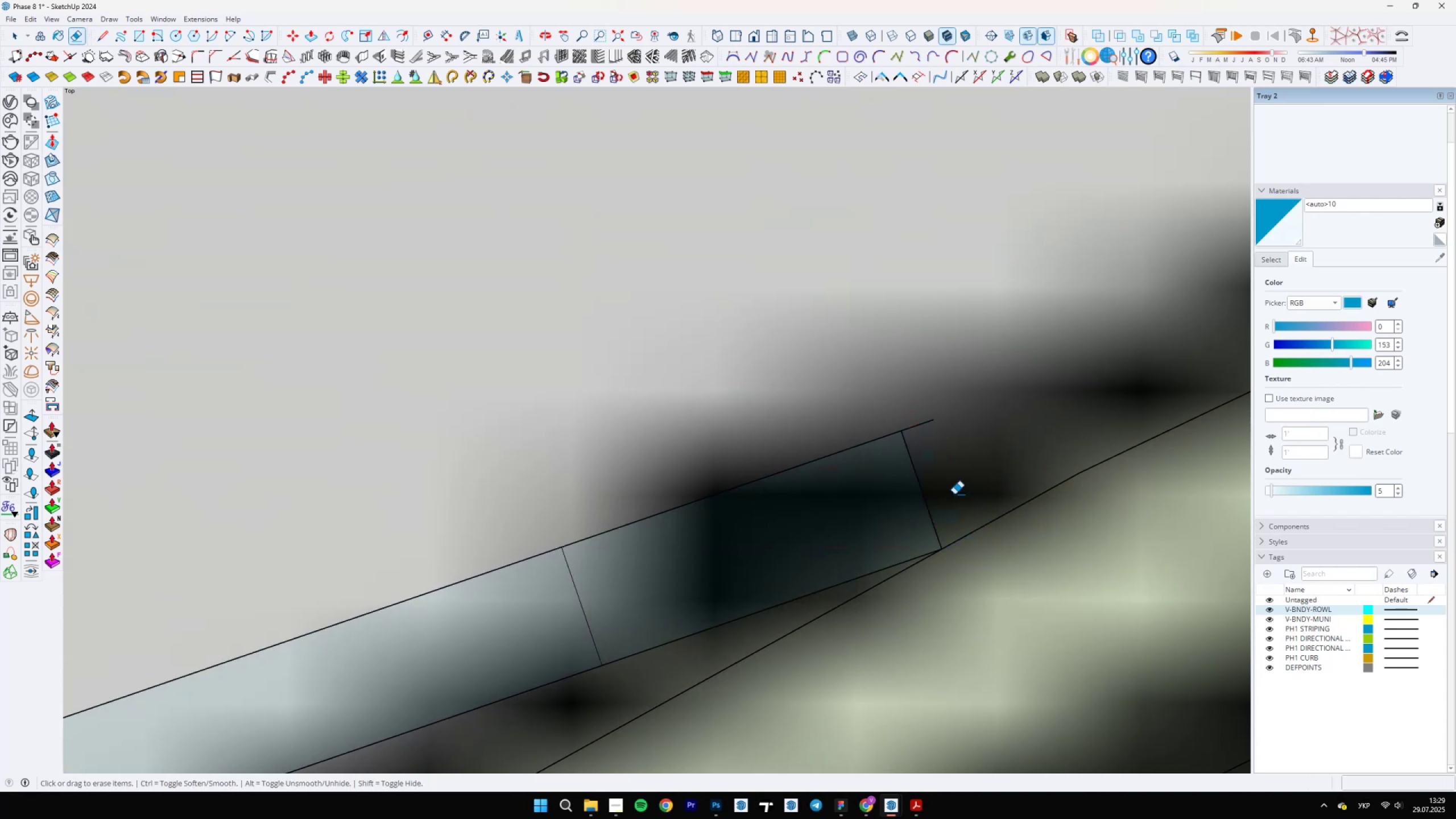 
left_click_drag(start_coordinate=[927, 435], to_coordinate=[915, 417])
 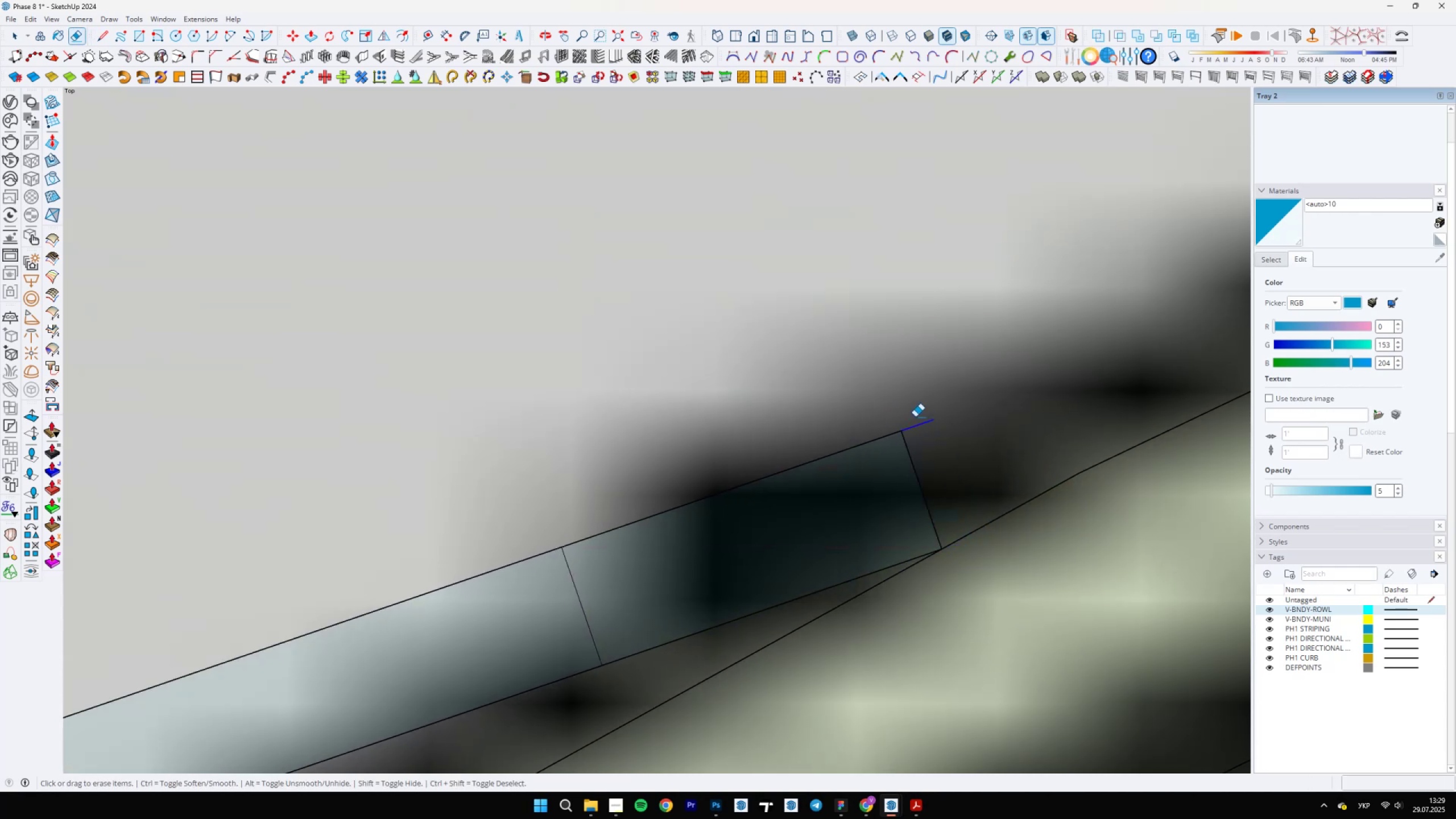 
scroll: coordinate [927, 544], scroll_direction: down, amount: 18.0
 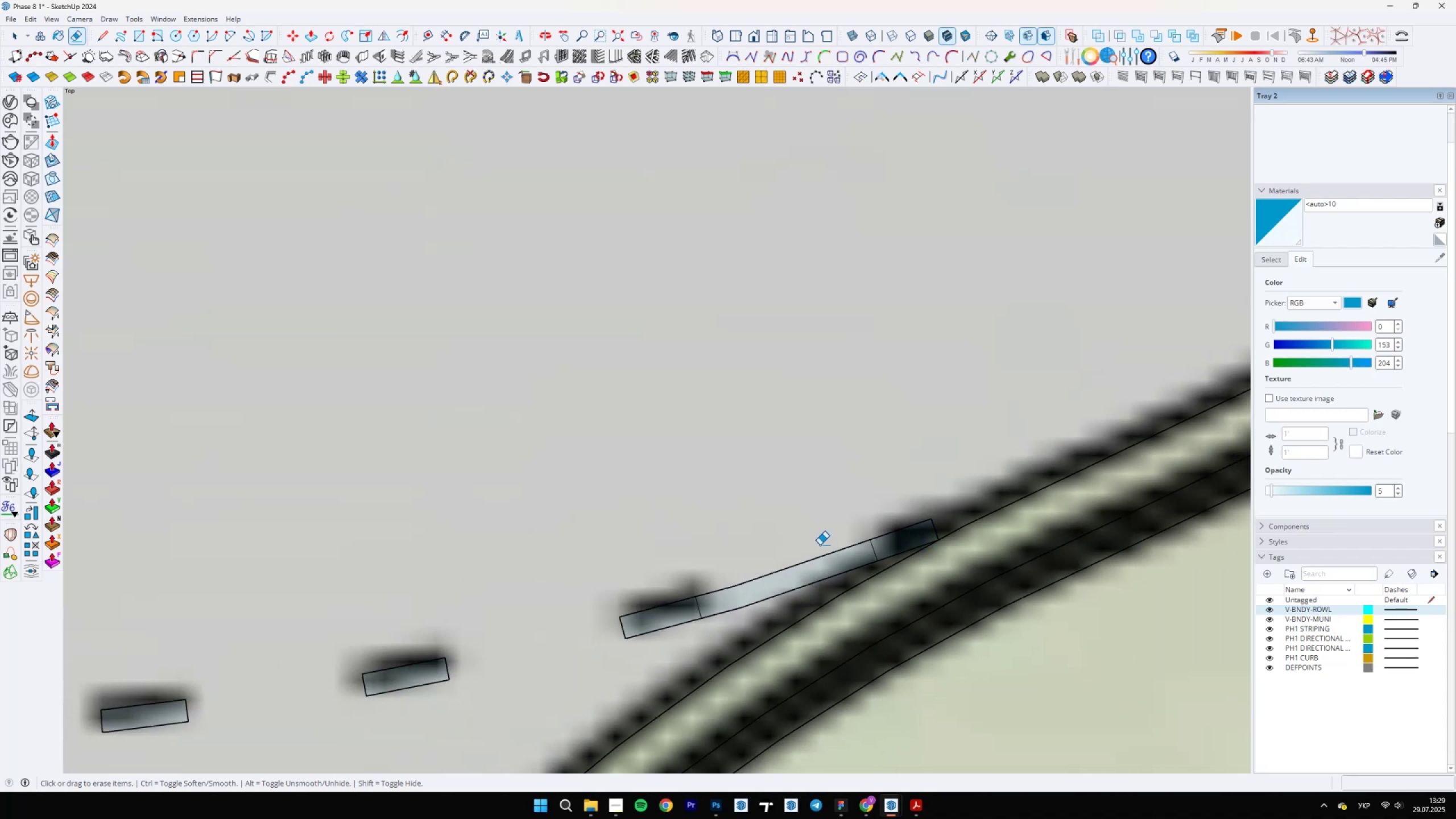 
left_click_drag(start_coordinate=[816, 555], to_coordinate=[779, 611])
 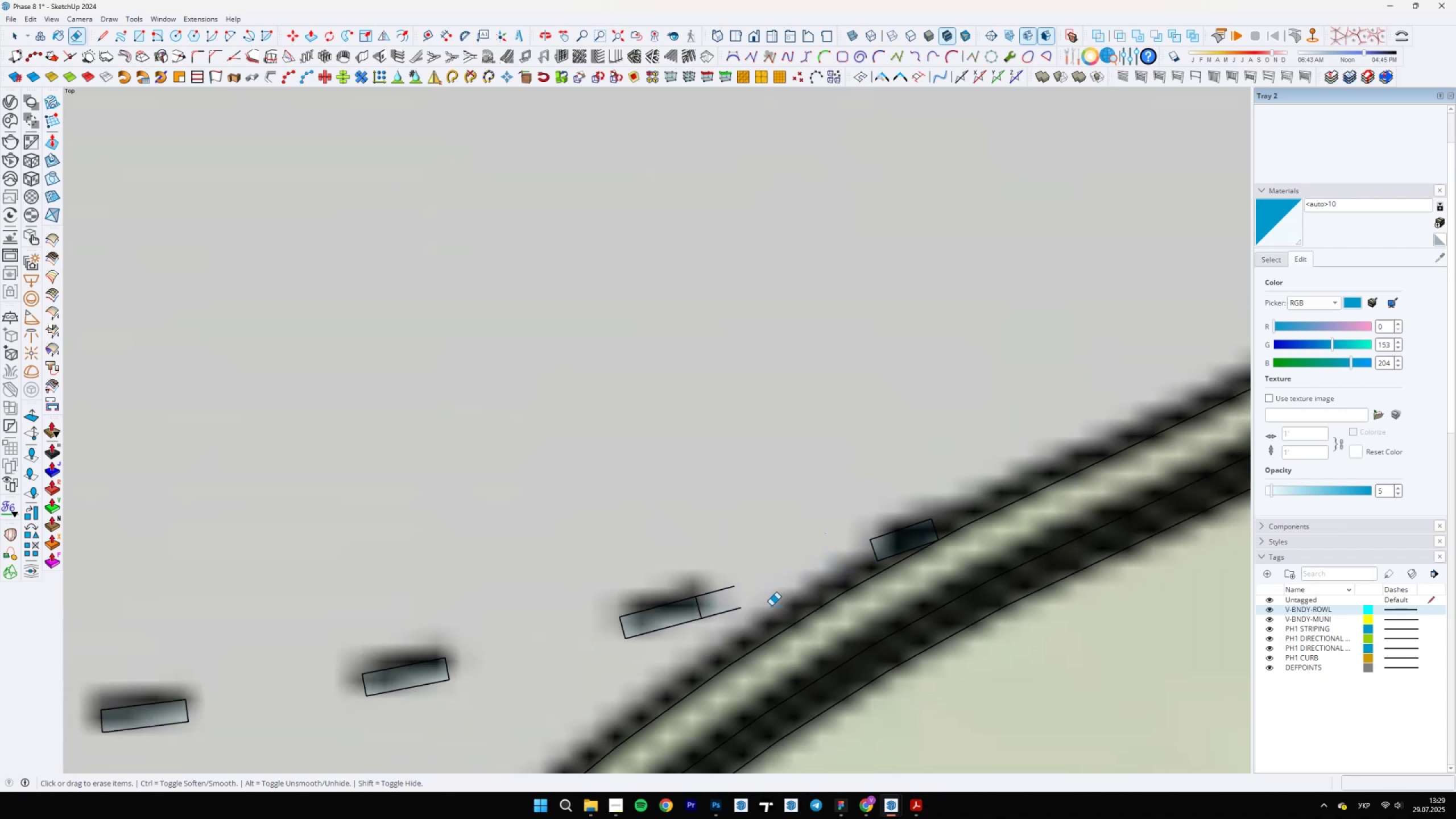 
left_click_drag(start_coordinate=[752, 572], to_coordinate=[723, 632])
 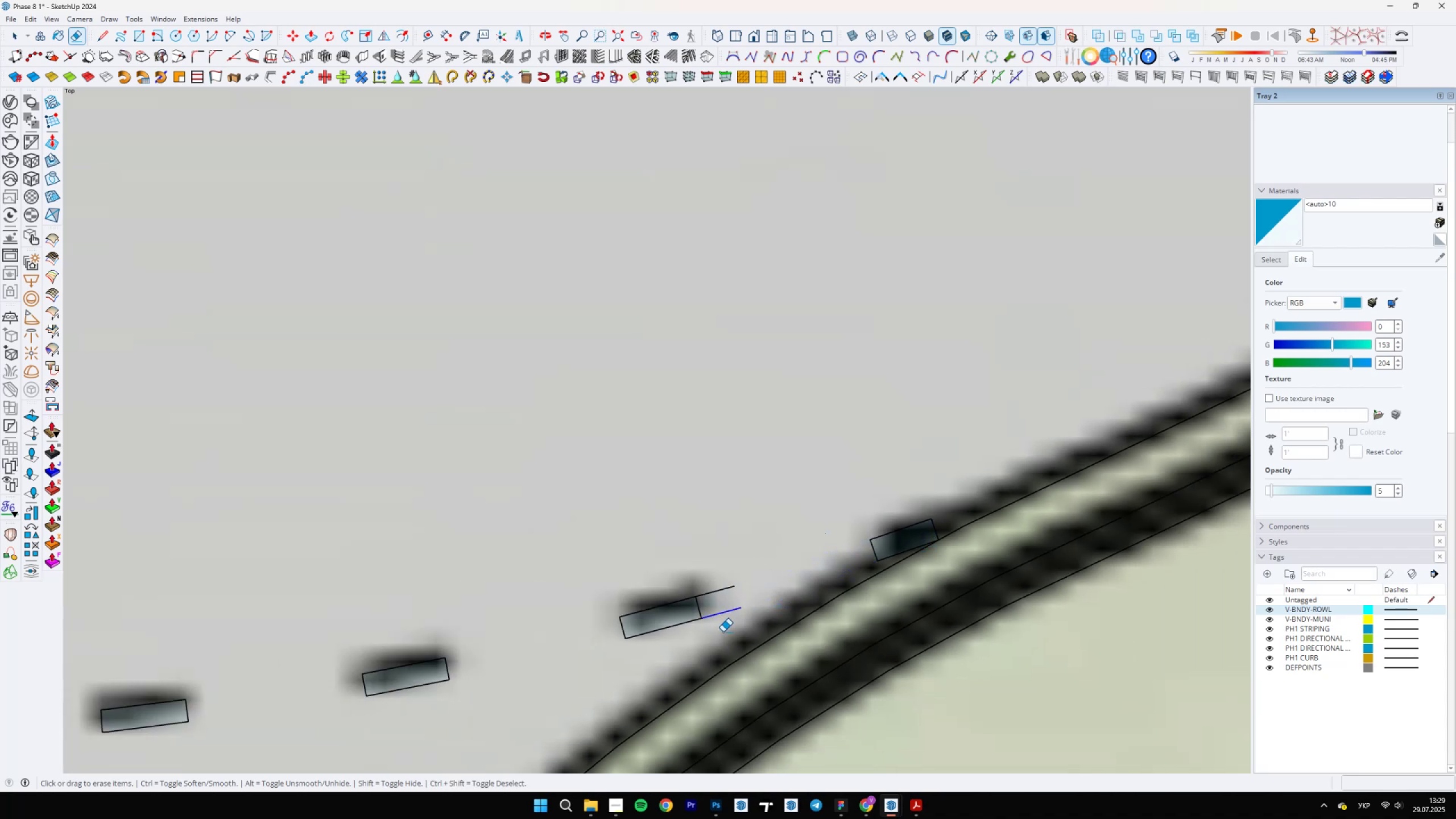 
left_click_drag(start_coordinate=[714, 589], to_coordinate=[713, 616])
 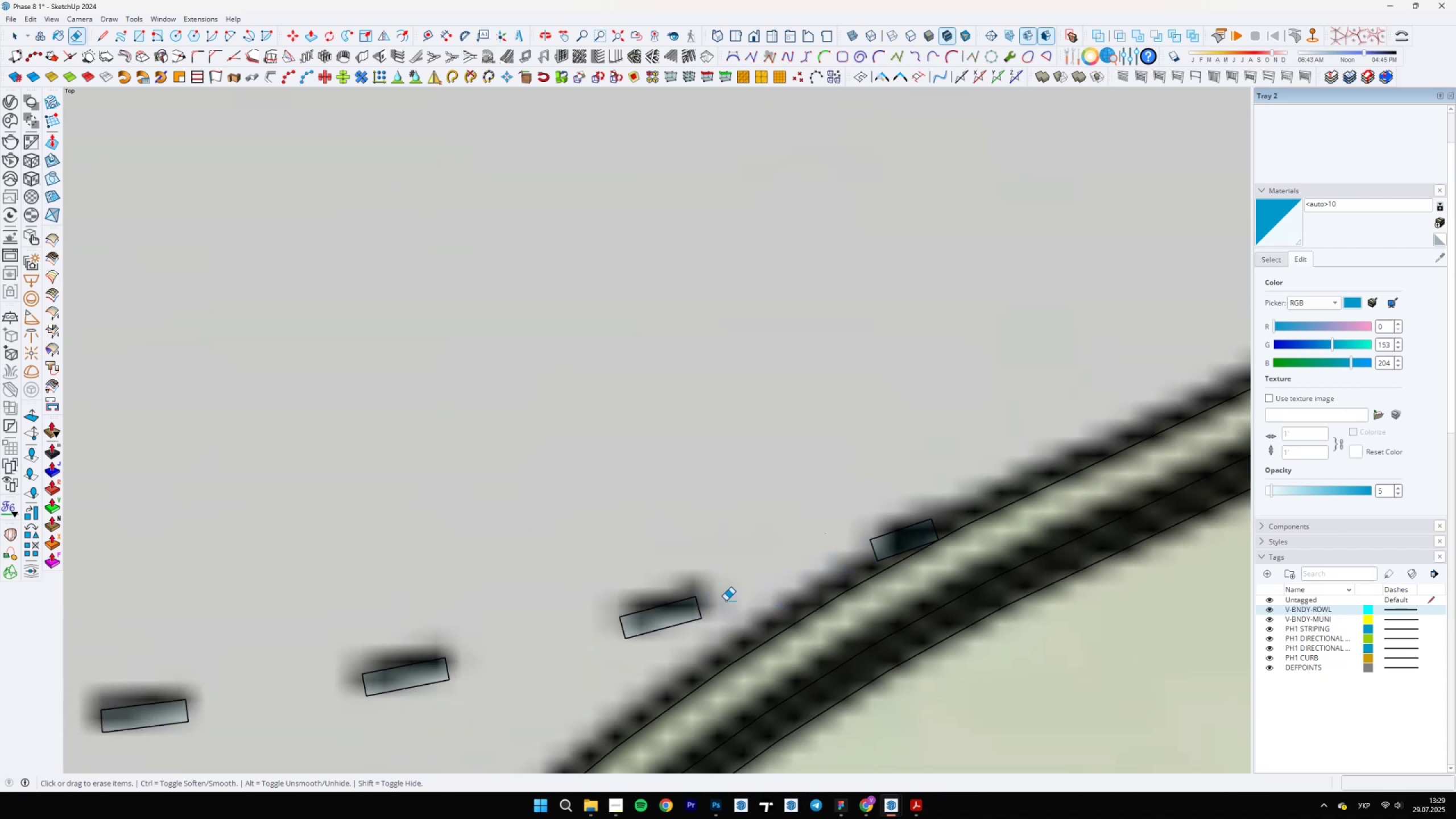 
scroll: coordinate [853, 543], scroll_direction: none, amount: 0.0
 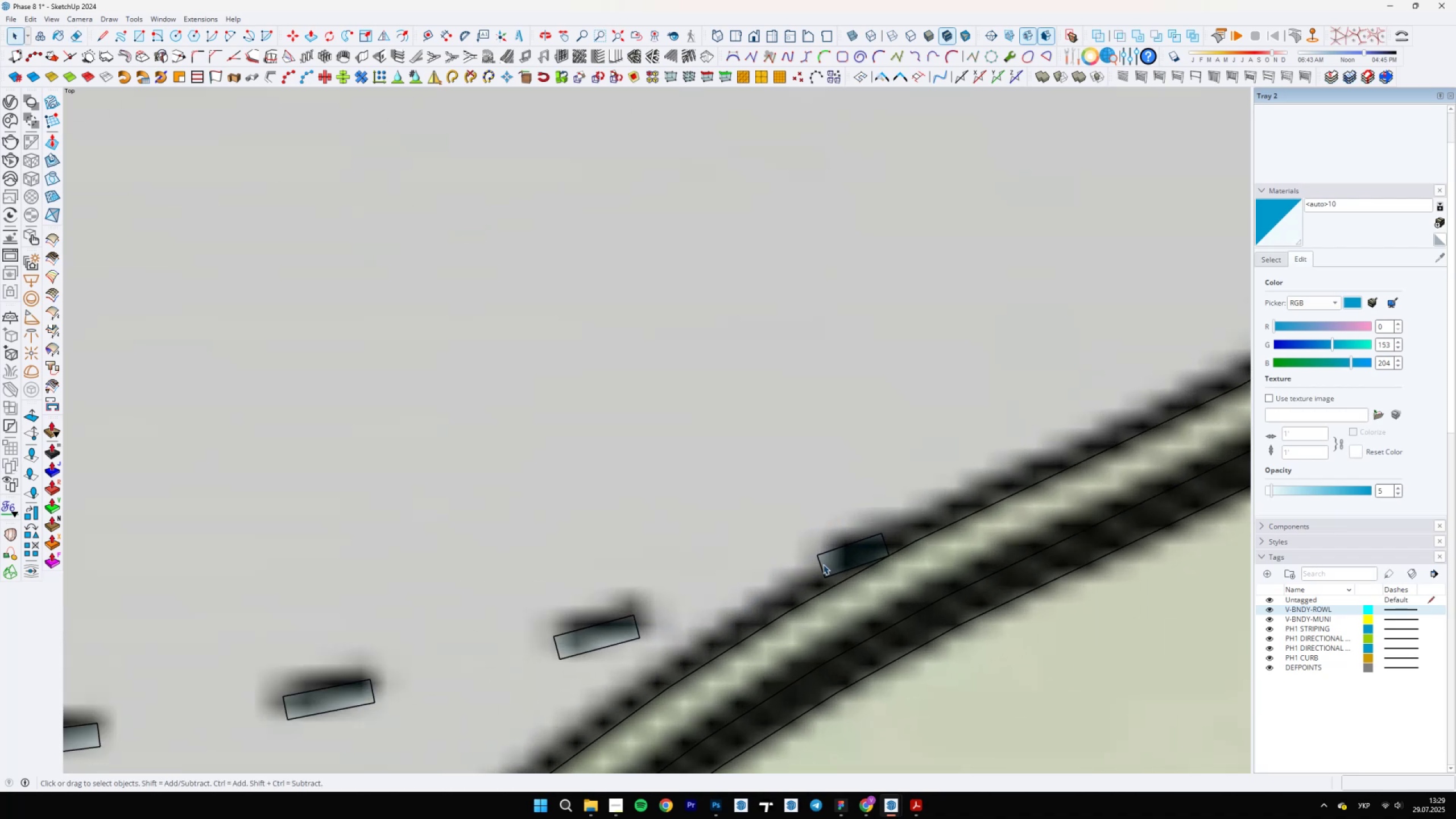 
key(Space)
 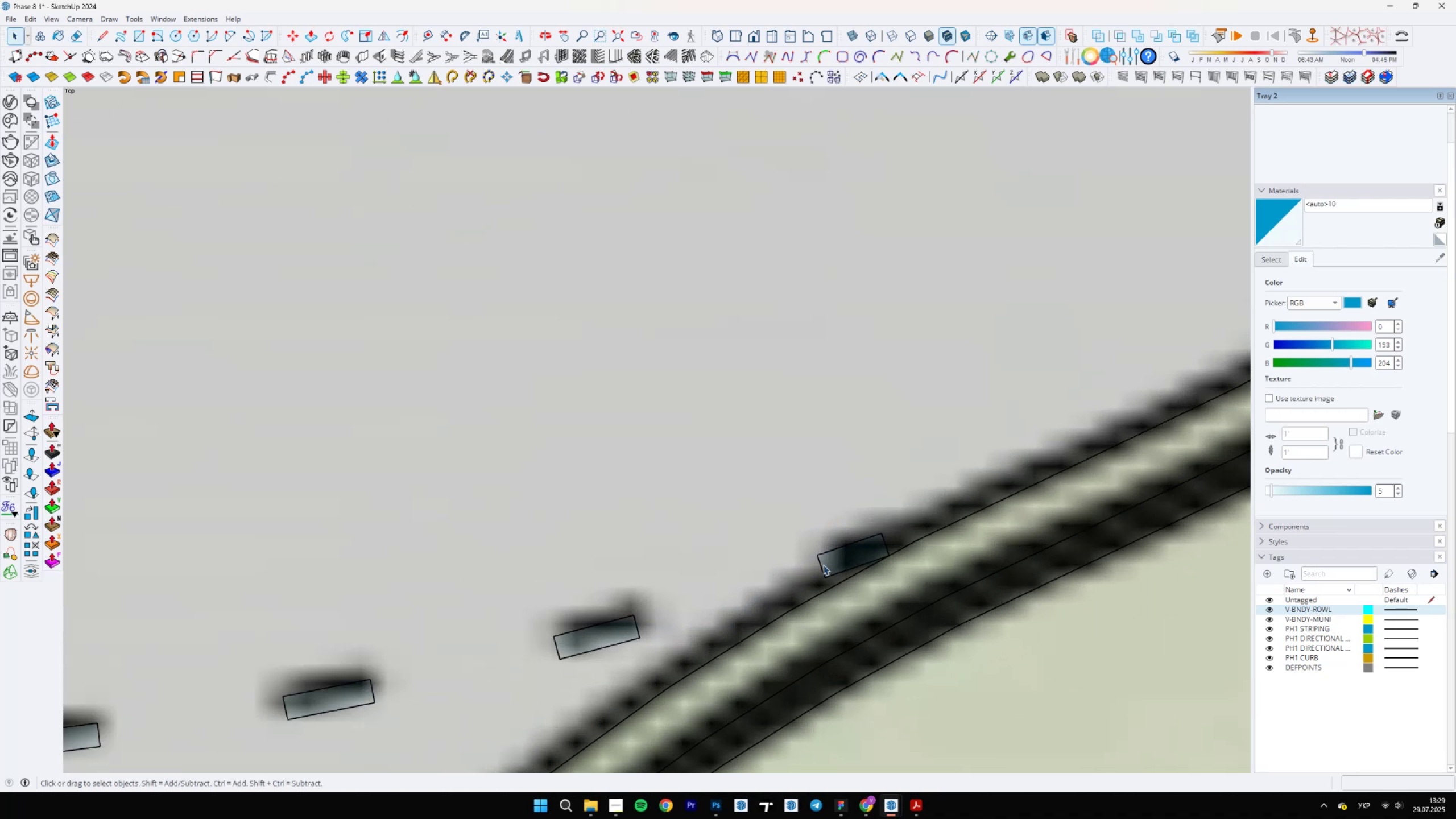 
double_click([821, 566])
 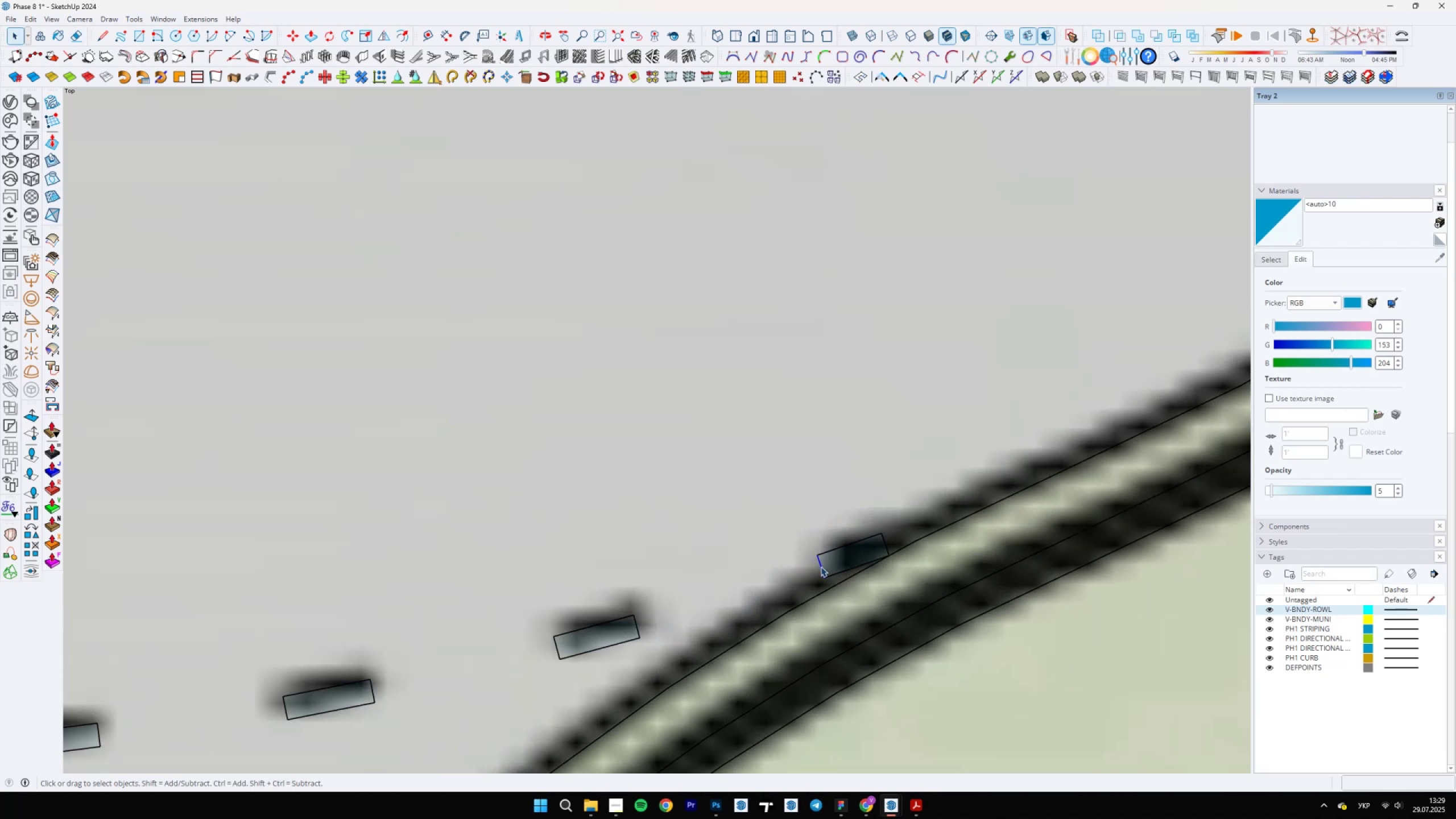 
scroll: coordinate [828, 570], scroll_direction: up, amount: 8.0
 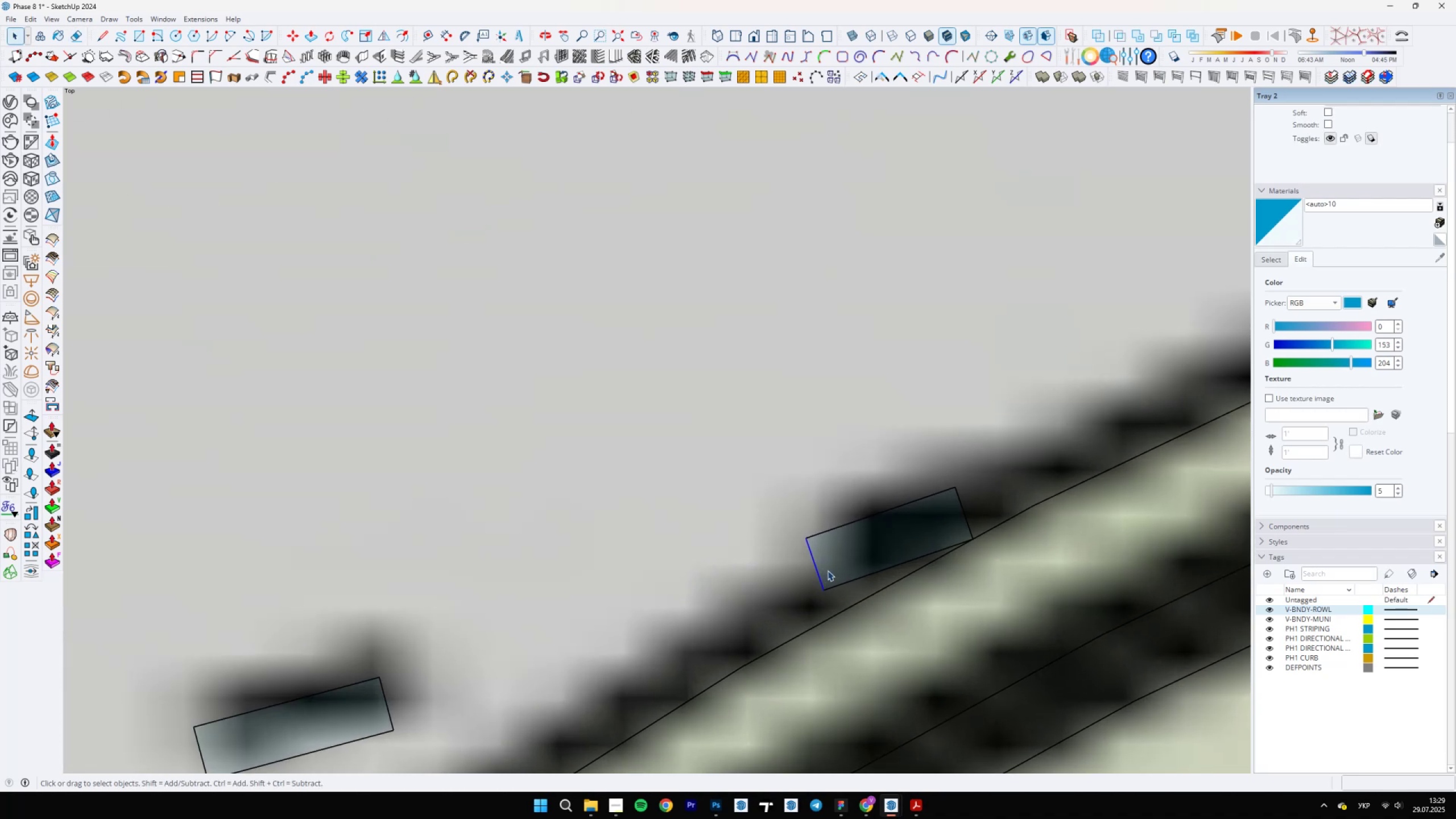 
key(M)
 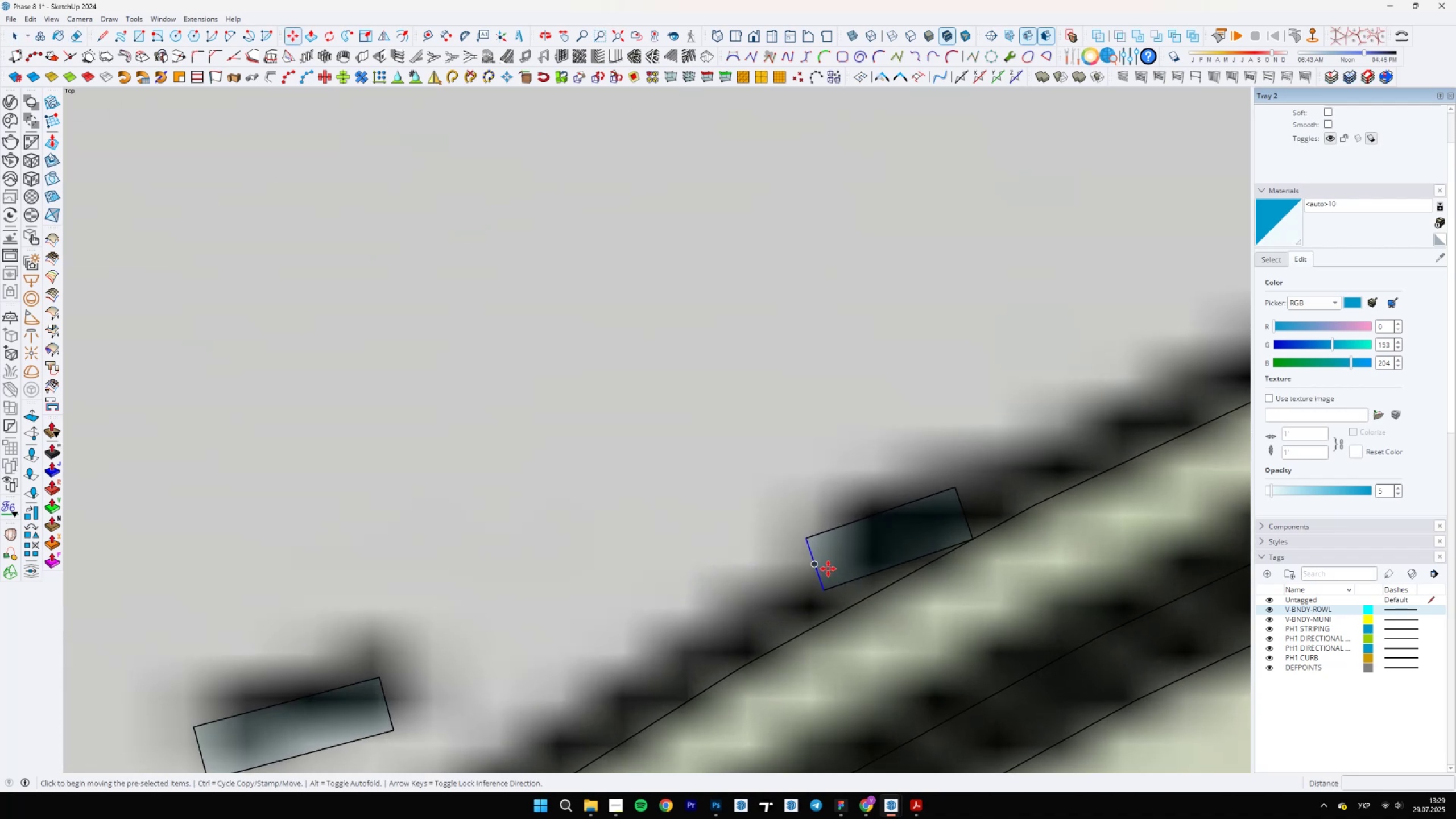 
mouse_move([860, 562])
 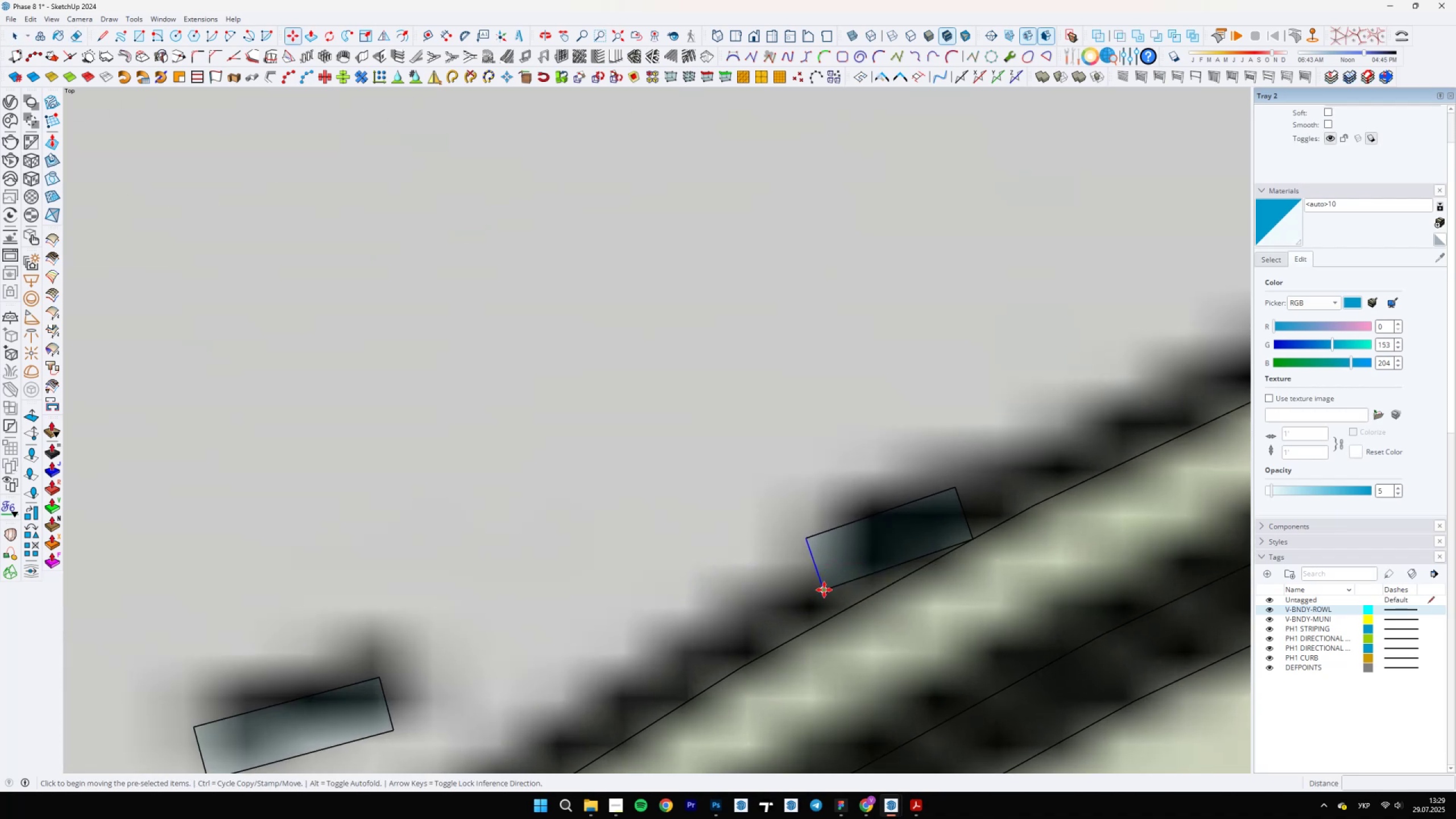 
left_click([824, 592])
 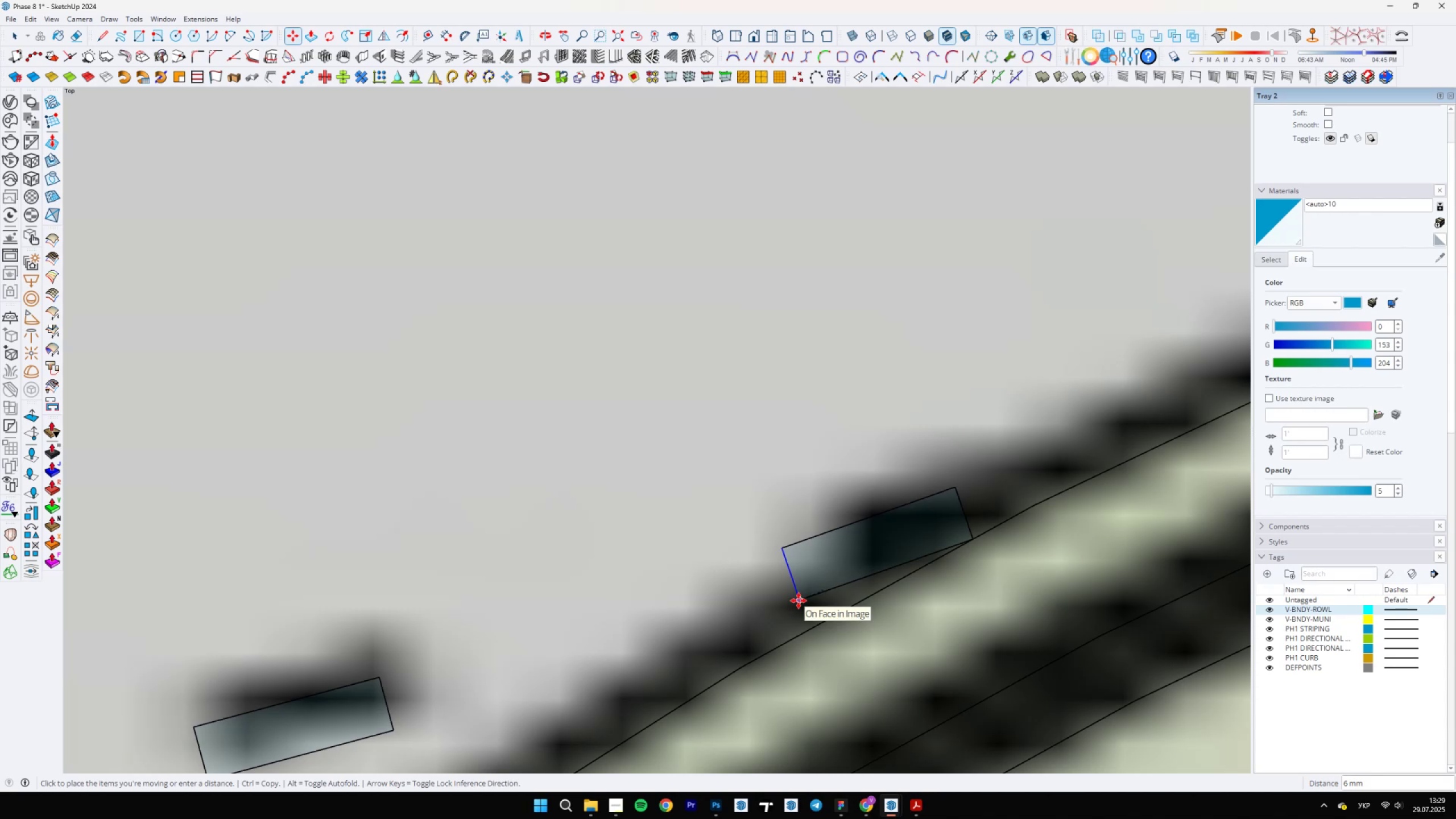 
left_click([799, 601])
 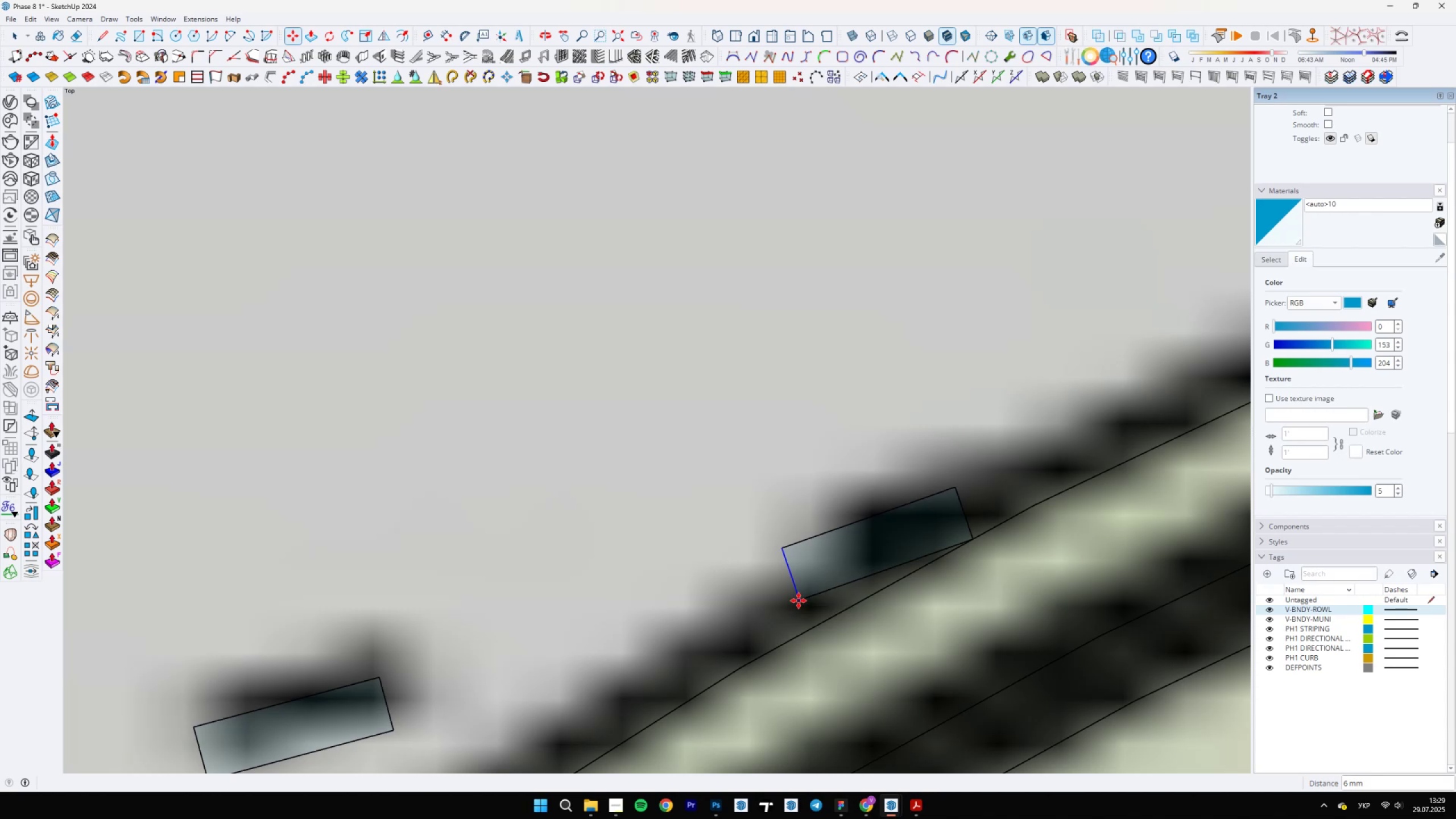 
scroll: coordinate [901, 636], scroll_direction: down, amount: 33.0
 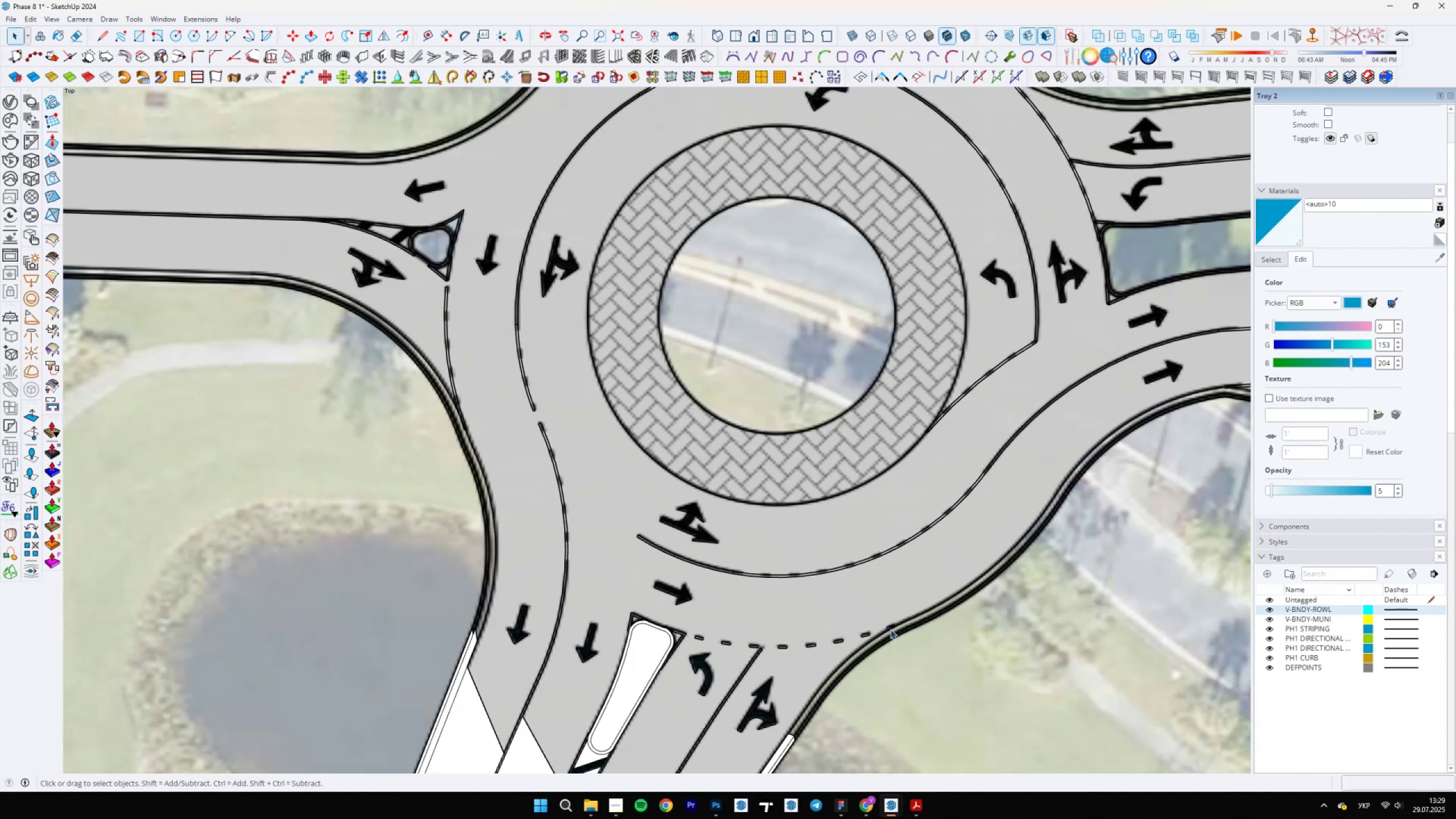 
key(Space)
 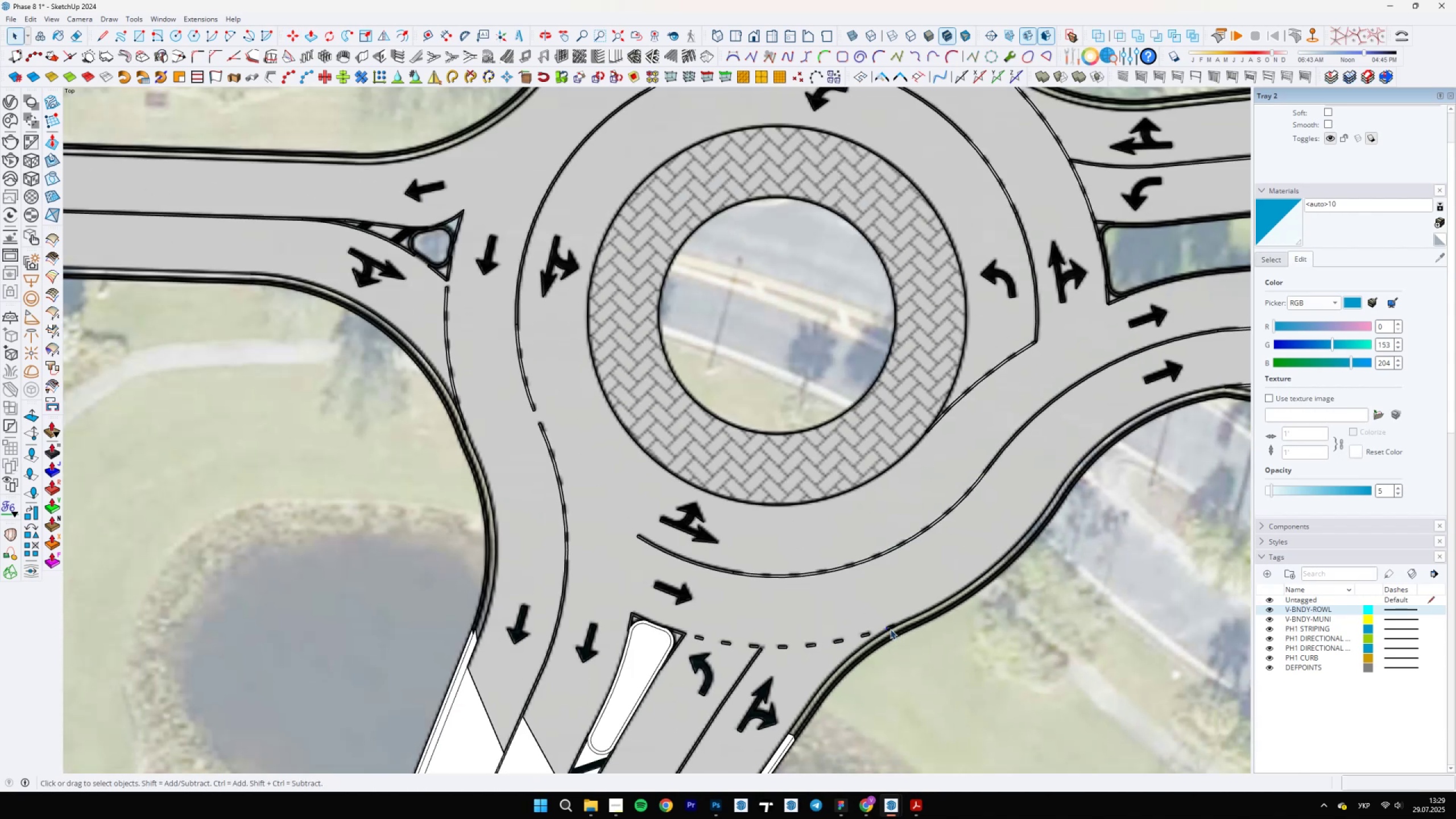 
wait(9.0)
 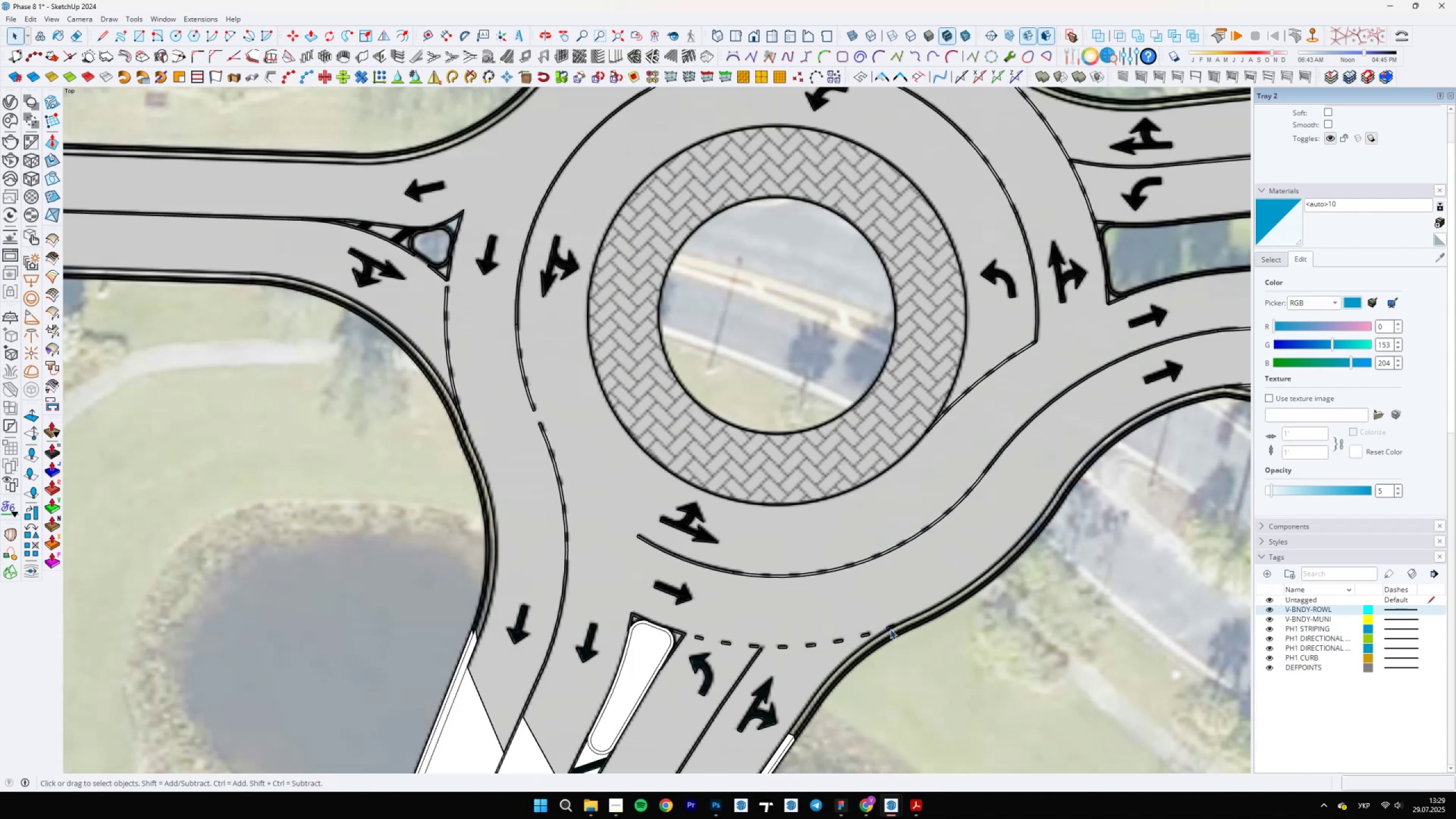 
scroll: coordinate [828, 561], scroll_direction: down, amount: 6.0
 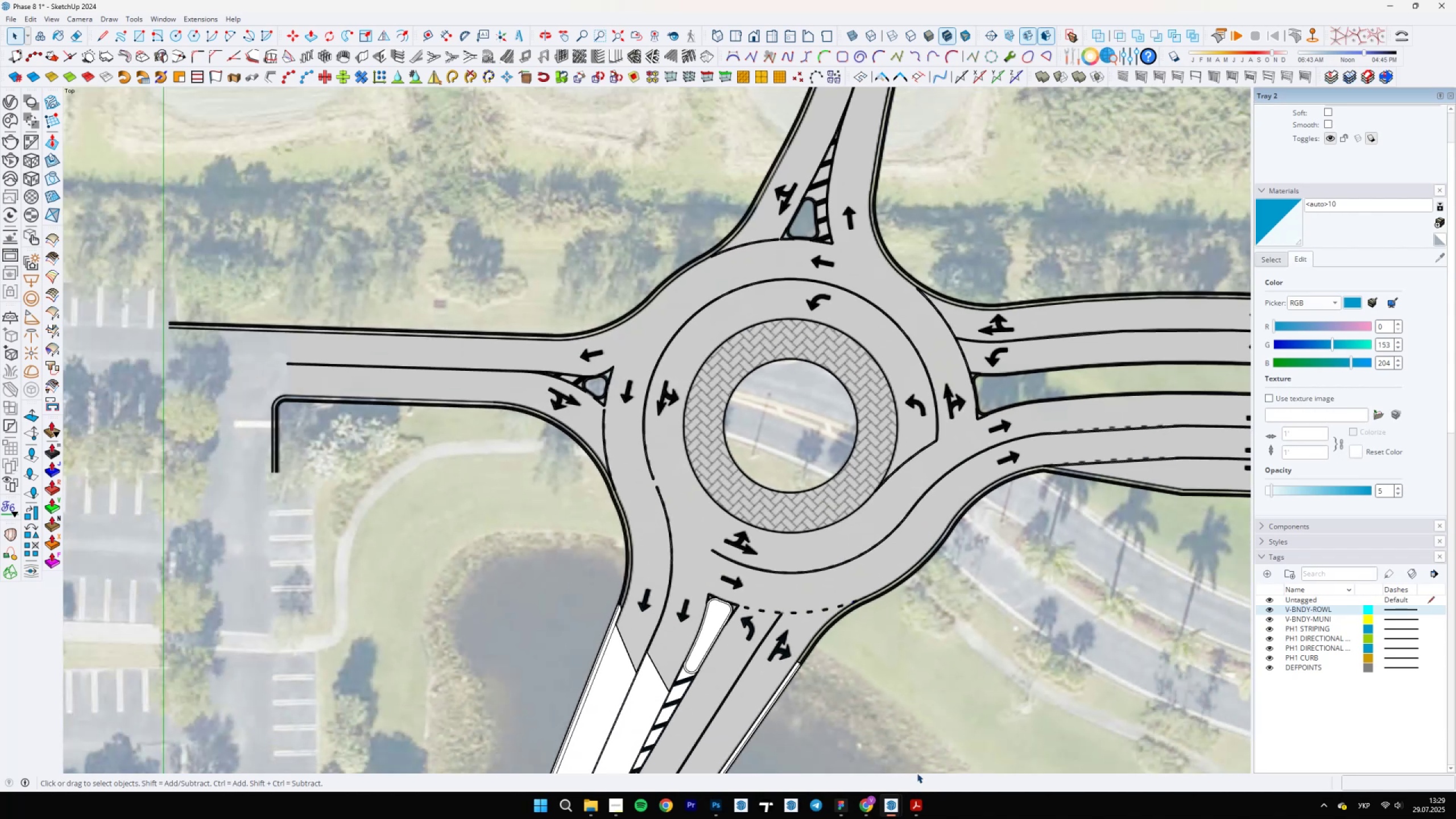 
left_click([875, 801])
 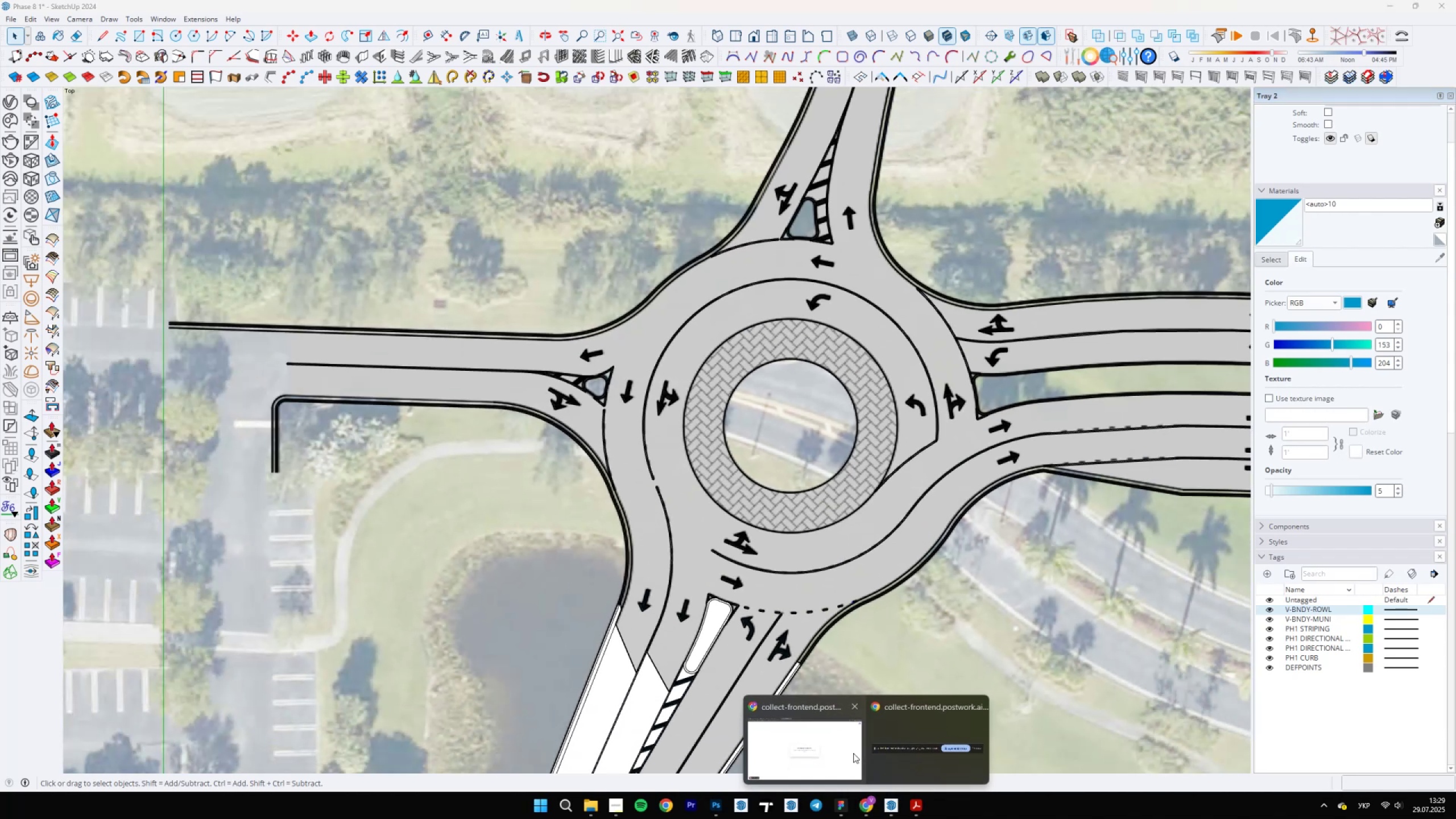 
left_click([853, 753])
 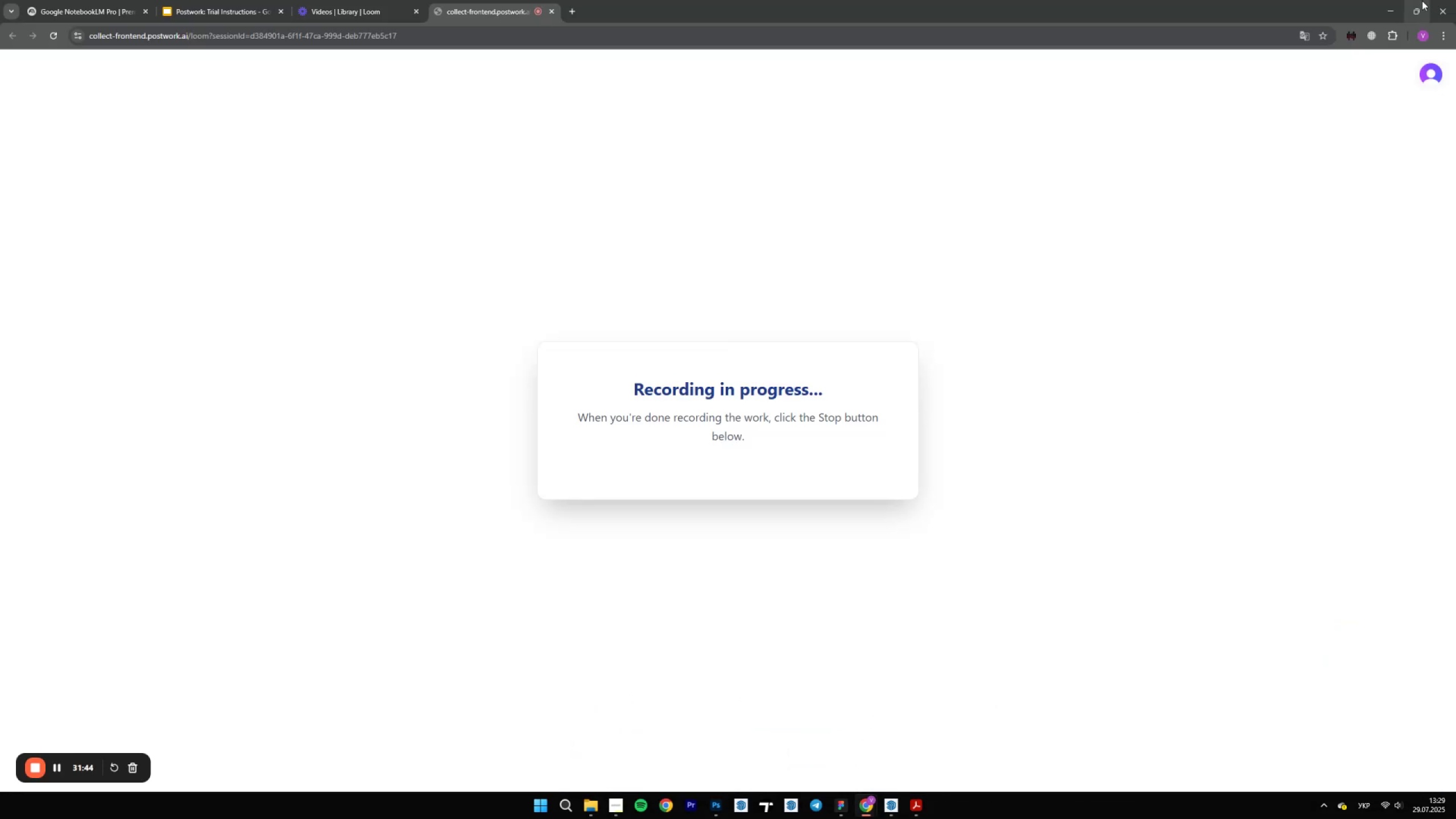 
left_click([1395, 6])
 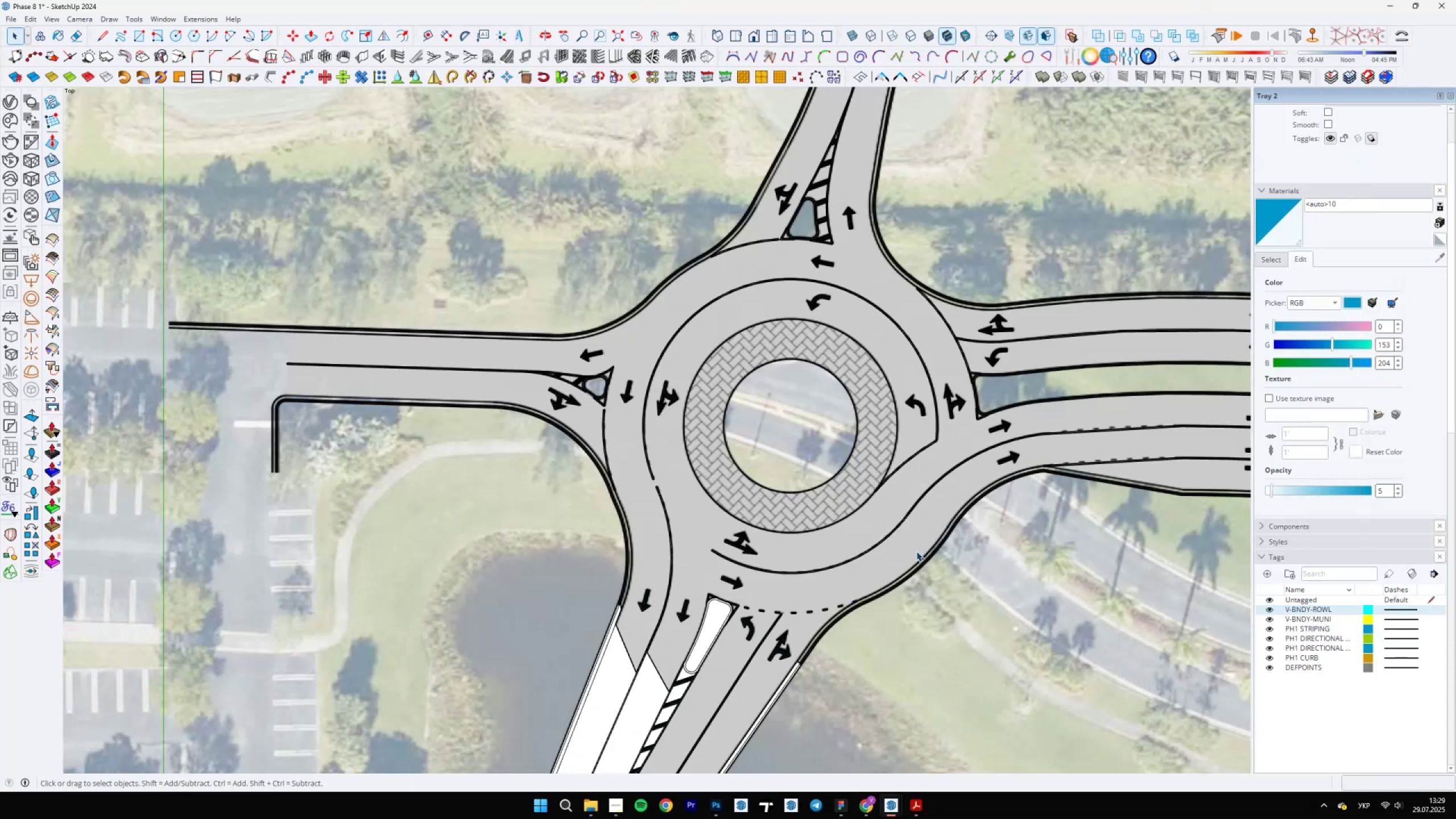 
scroll: coordinate [767, 577], scroll_direction: down, amount: 5.0
 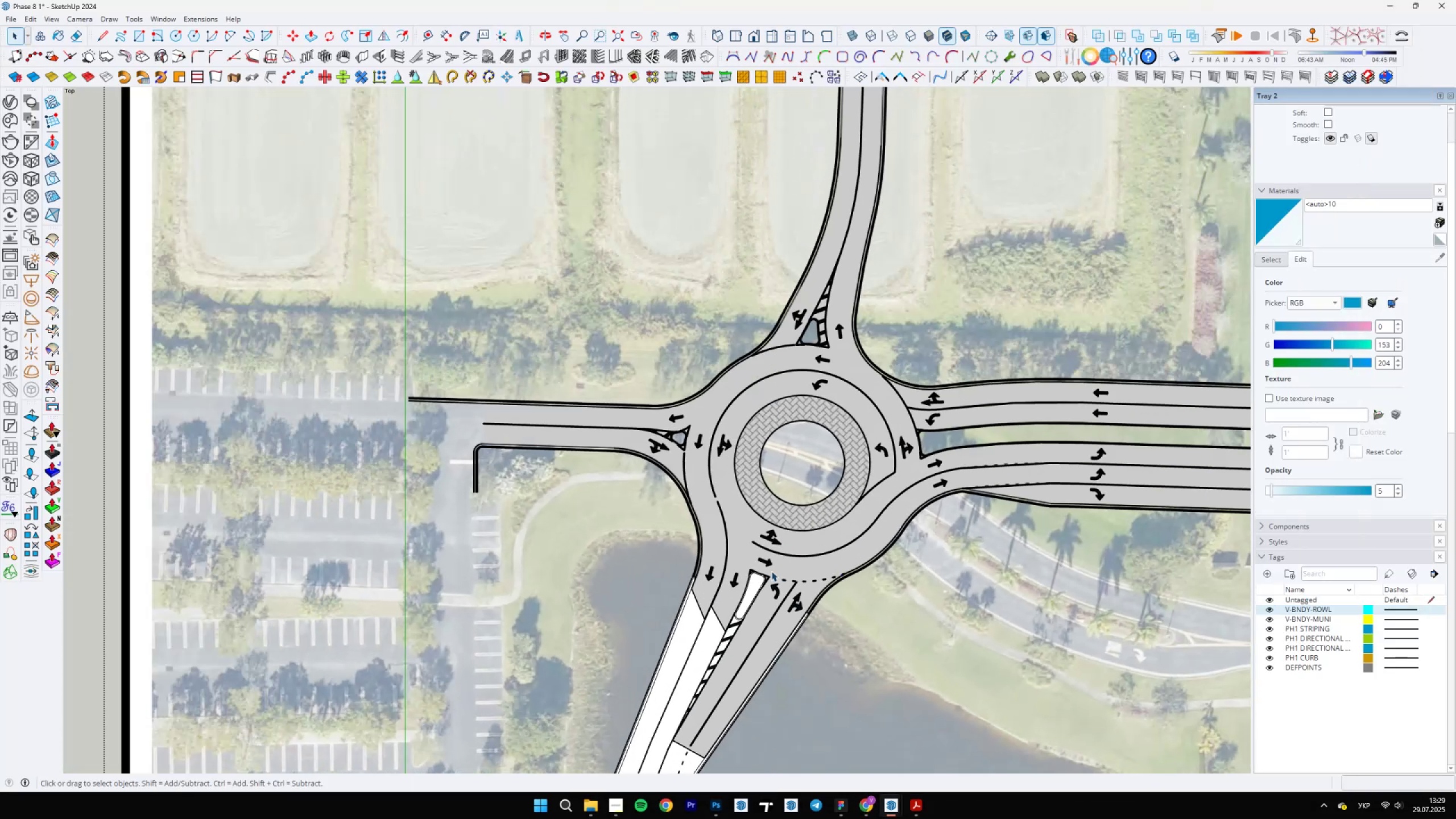 
scroll: coordinate [774, 535], scroll_direction: up, amount: 32.0
 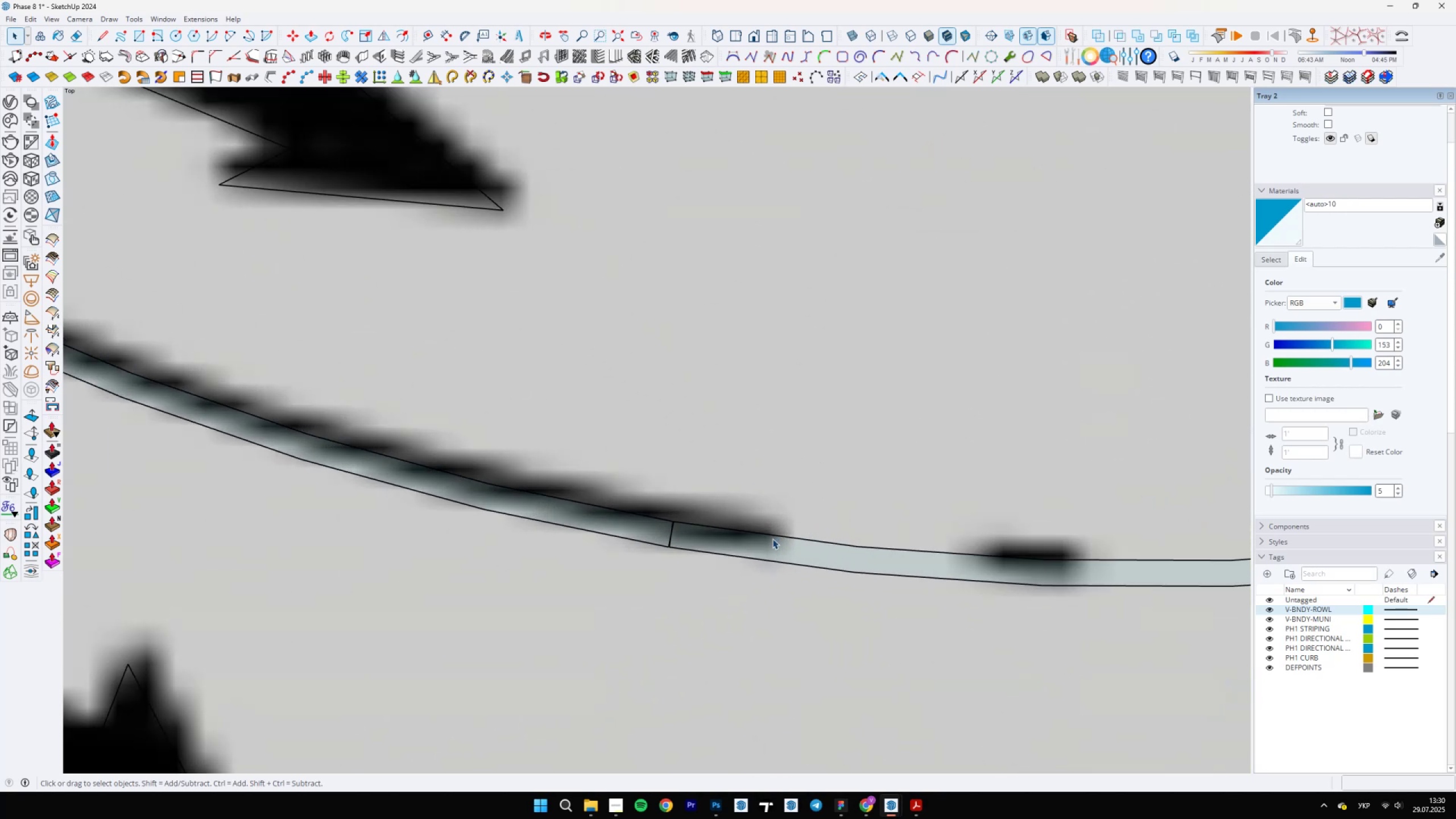 
key(L)
 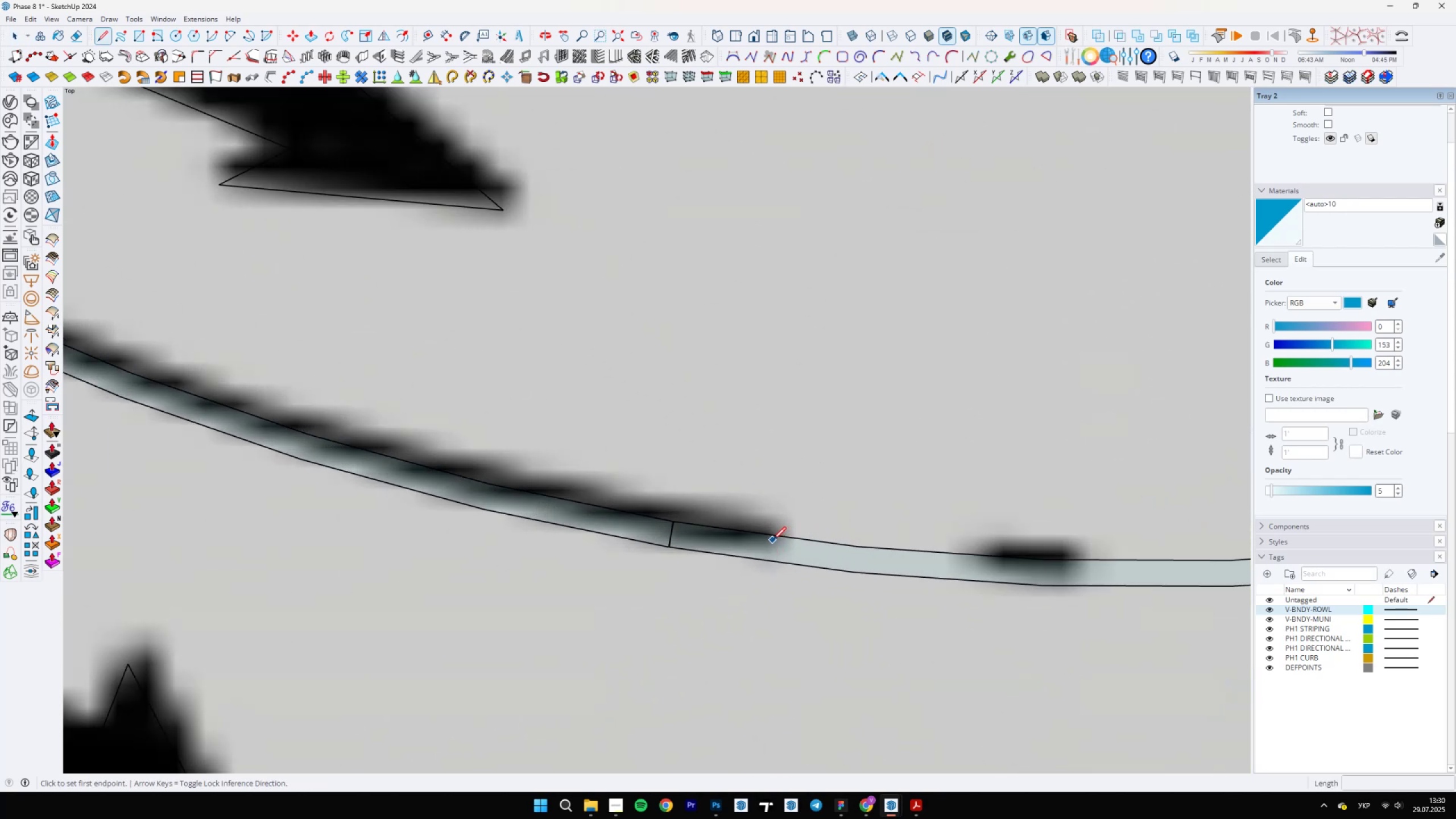 
left_click([767, 538])
 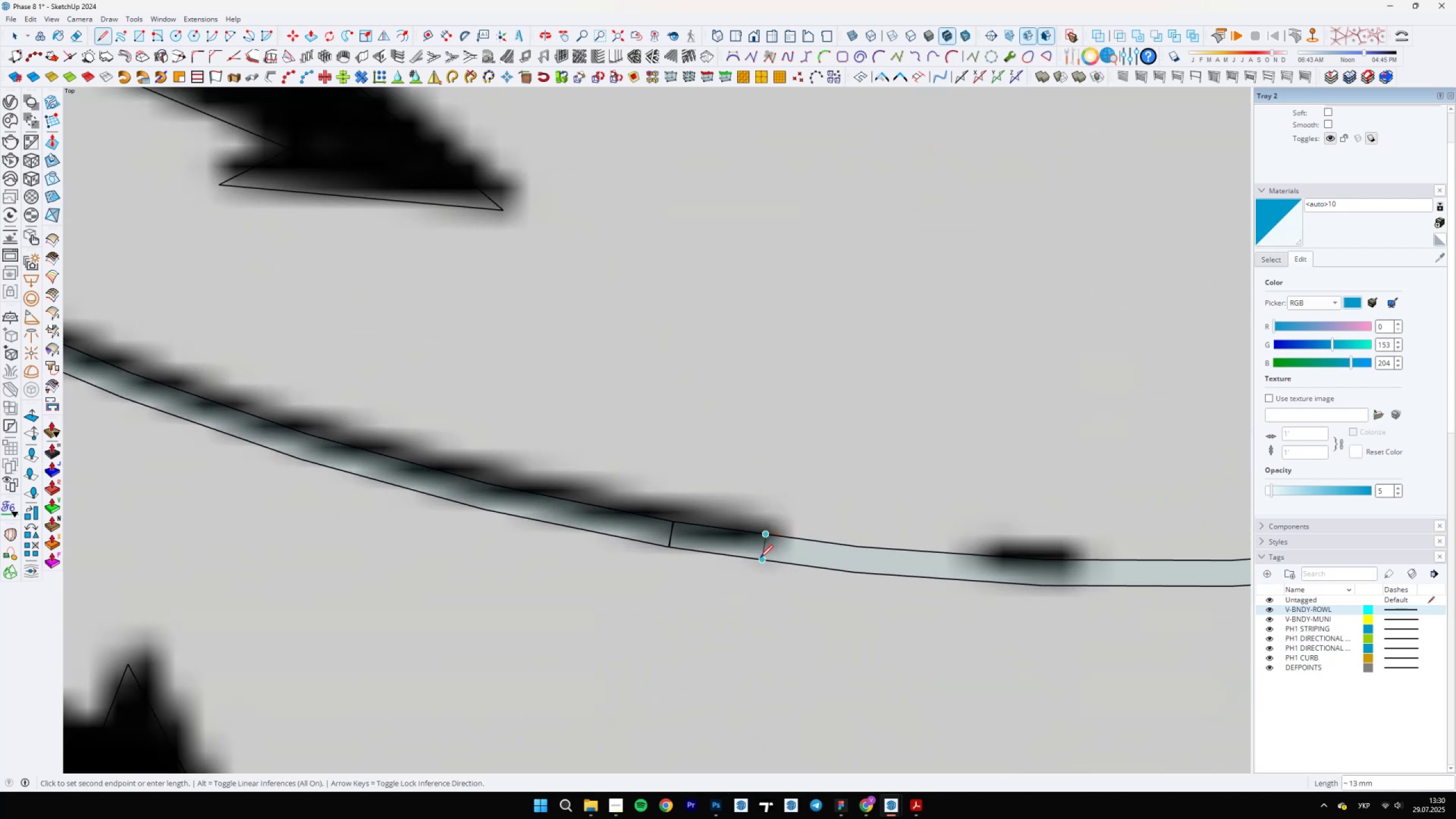 
left_click([760, 558])
 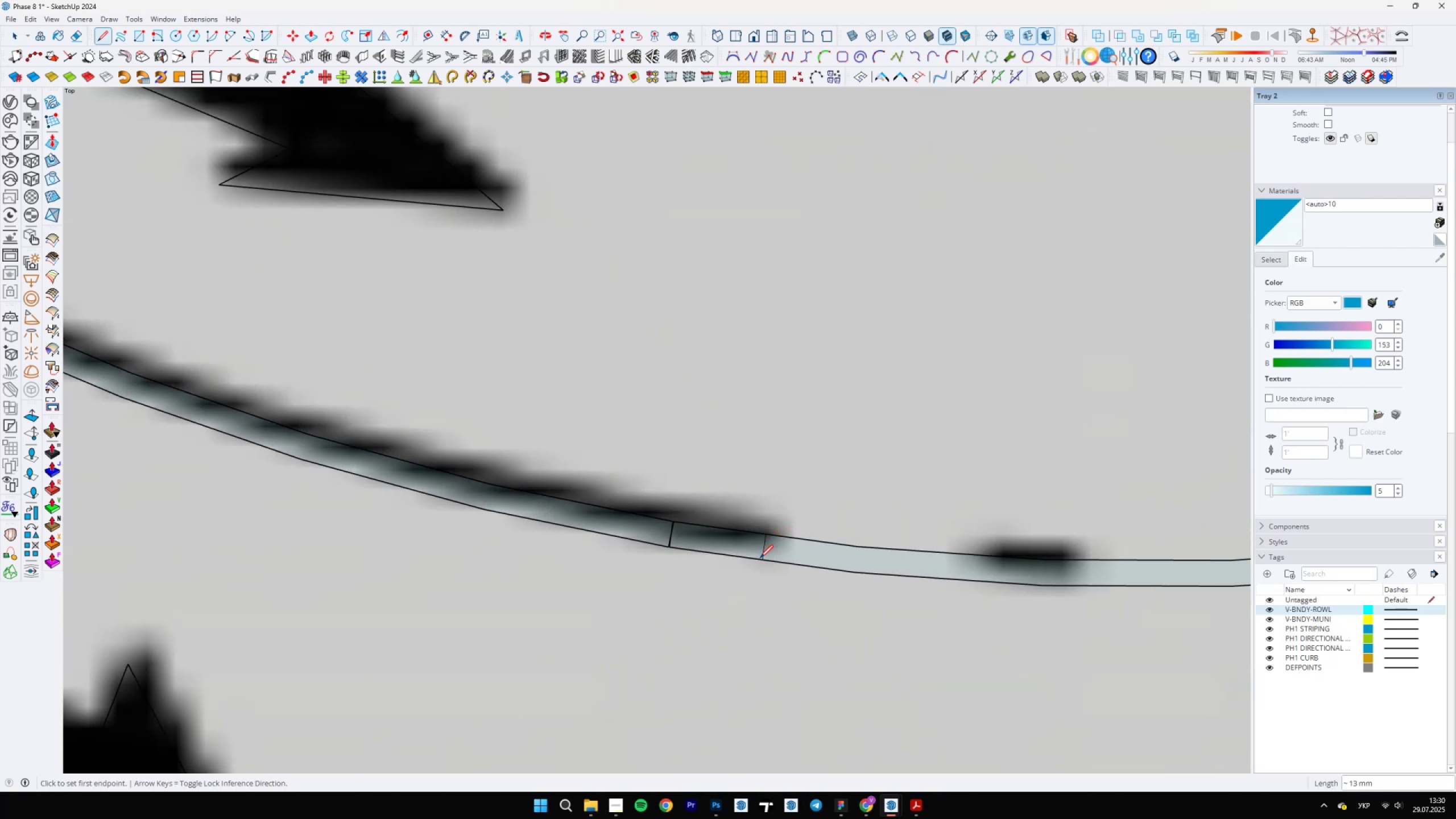 
scroll: coordinate [702, 548], scroll_direction: up, amount: 7.0
 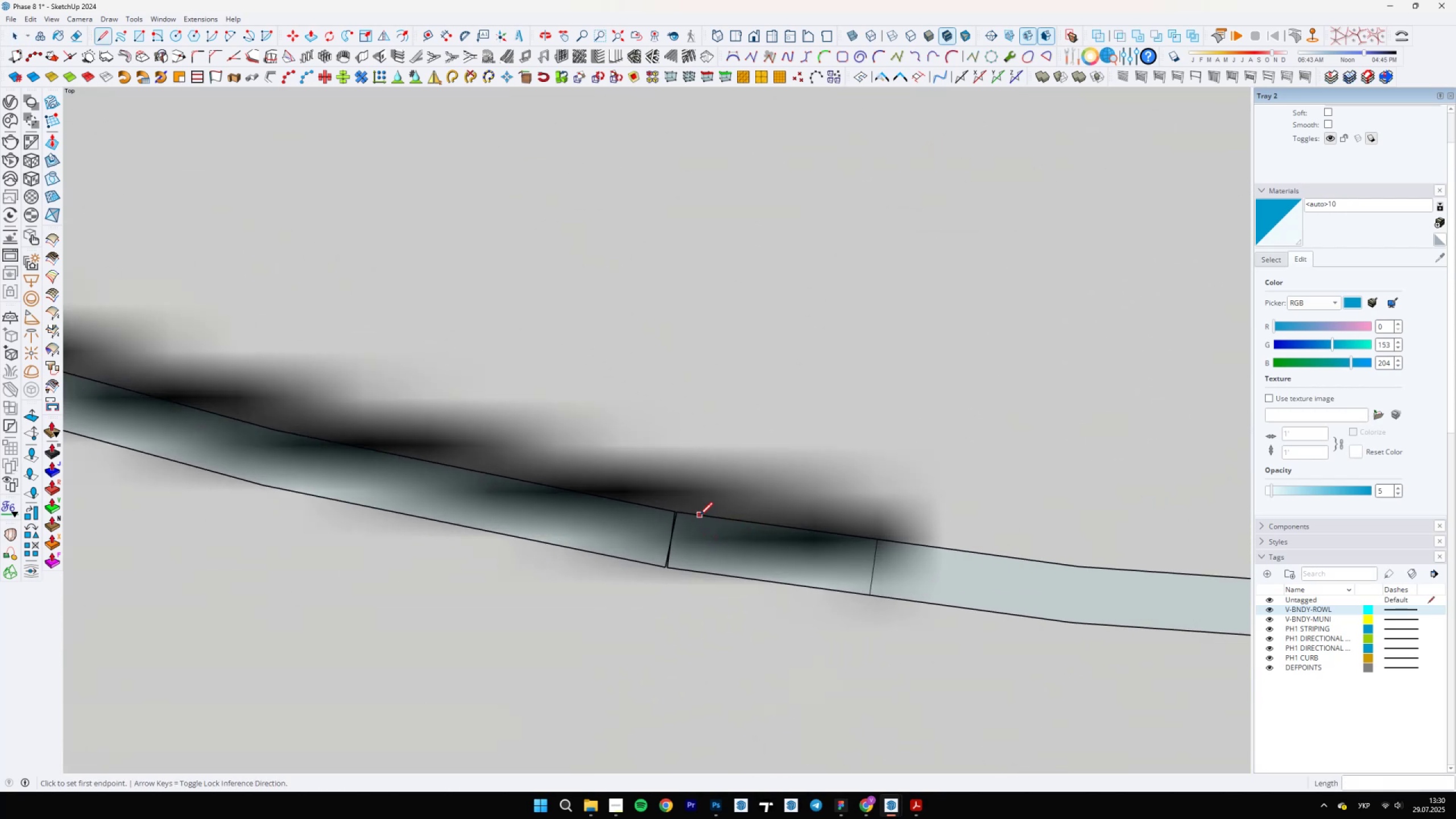 
left_click([700, 514])
 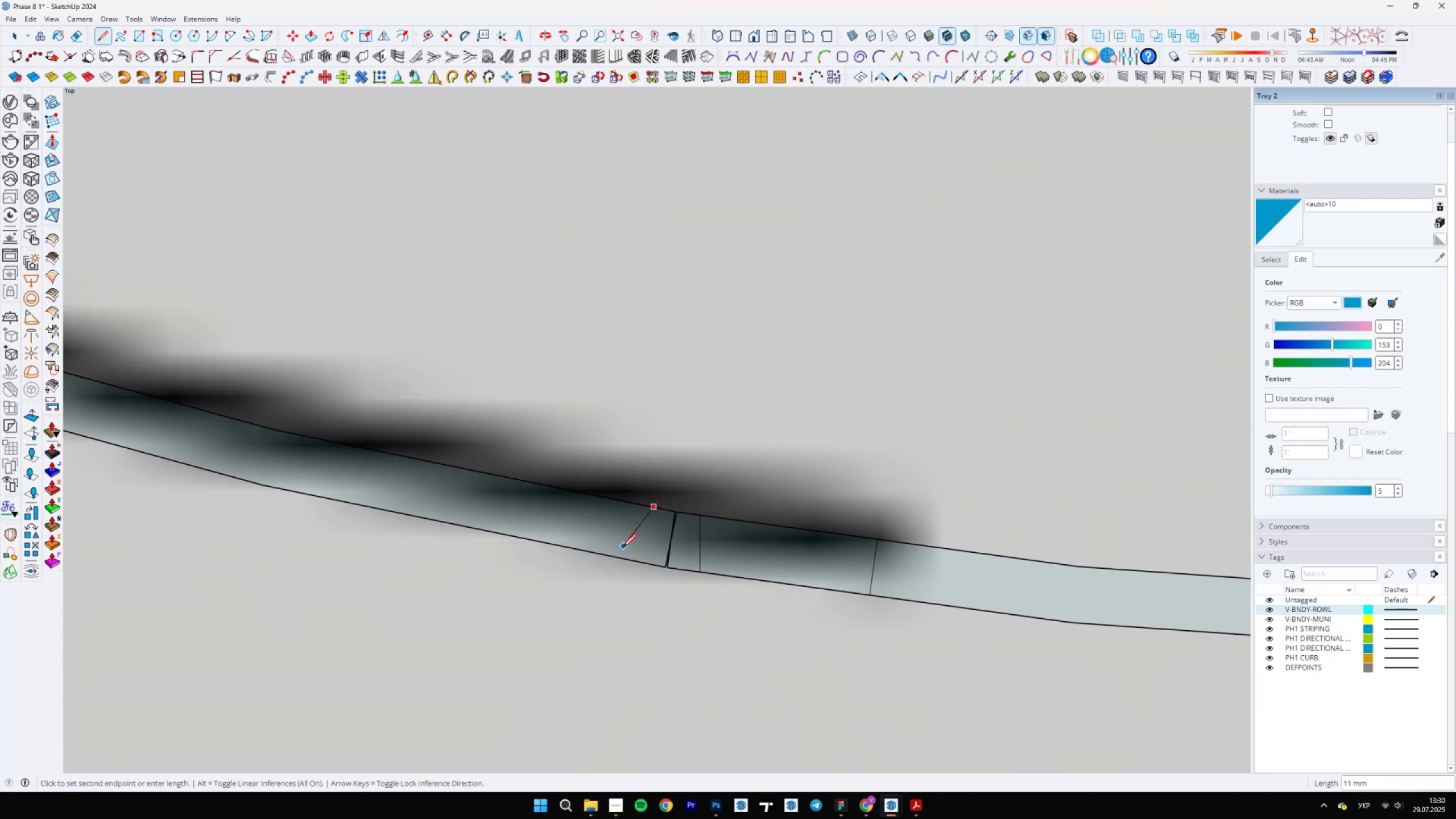 
left_click([627, 560])
 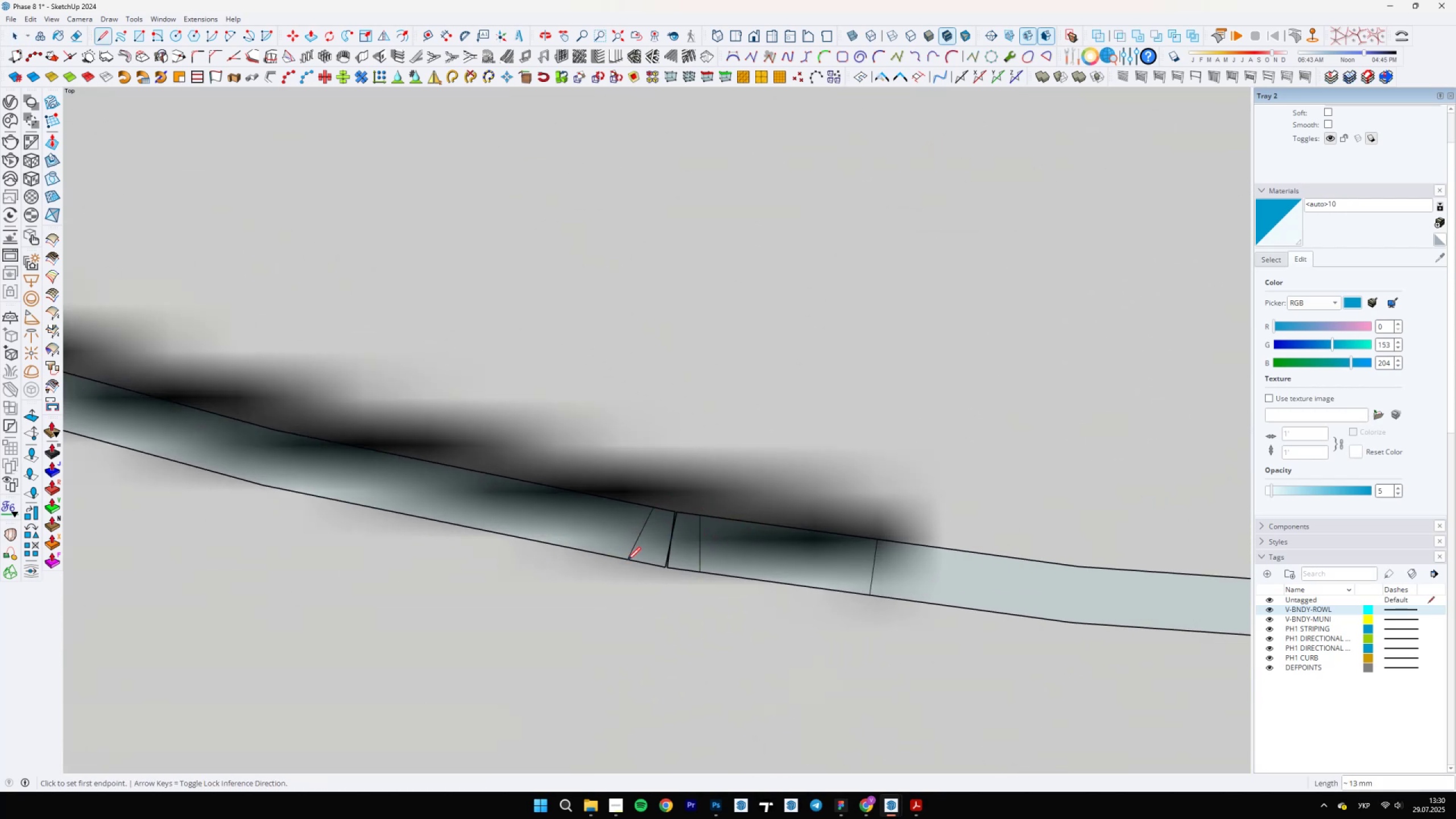 
key(E)
 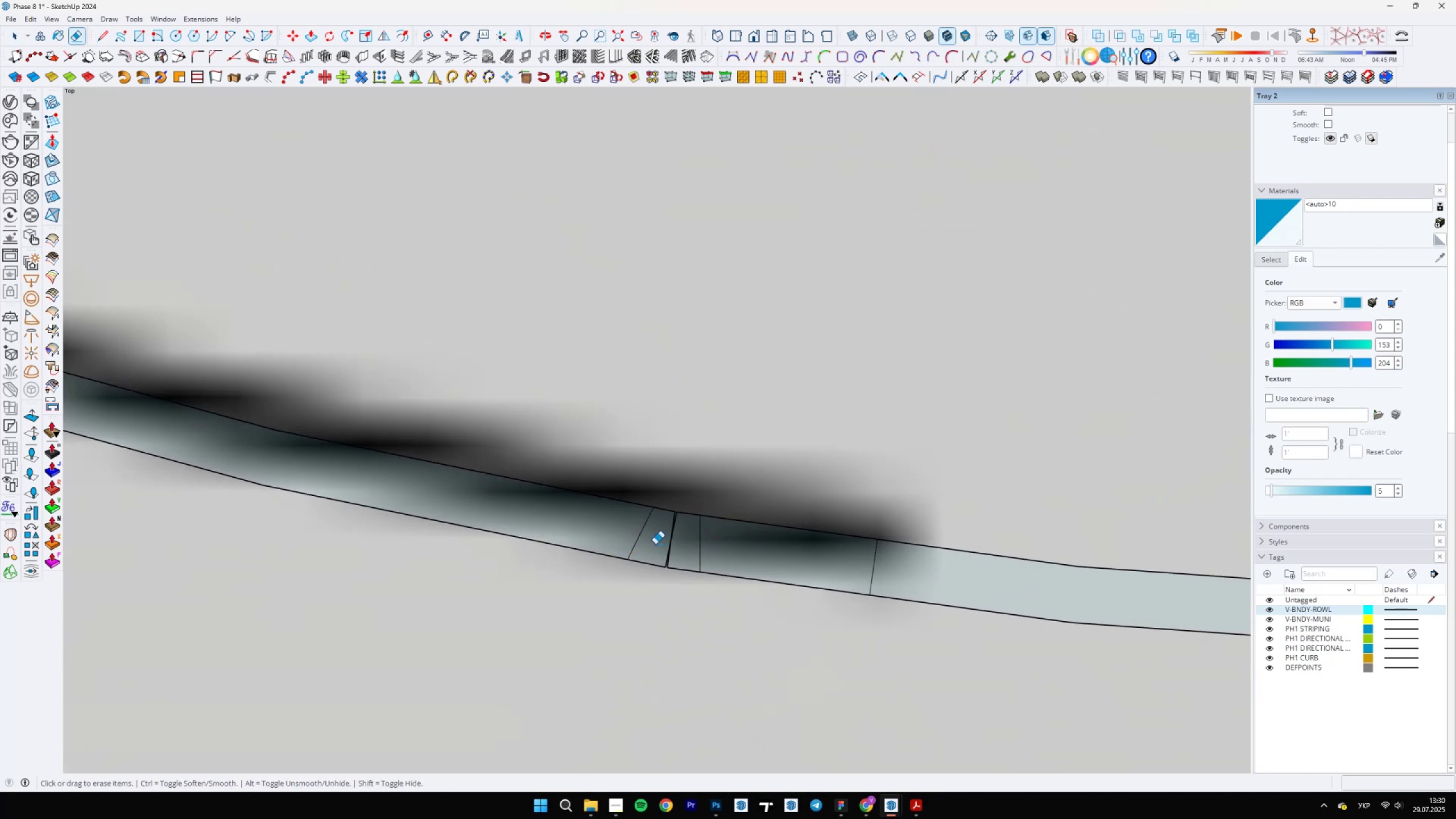 
left_click_drag(start_coordinate=[671, 535], to_coordinate=[683, 535])
 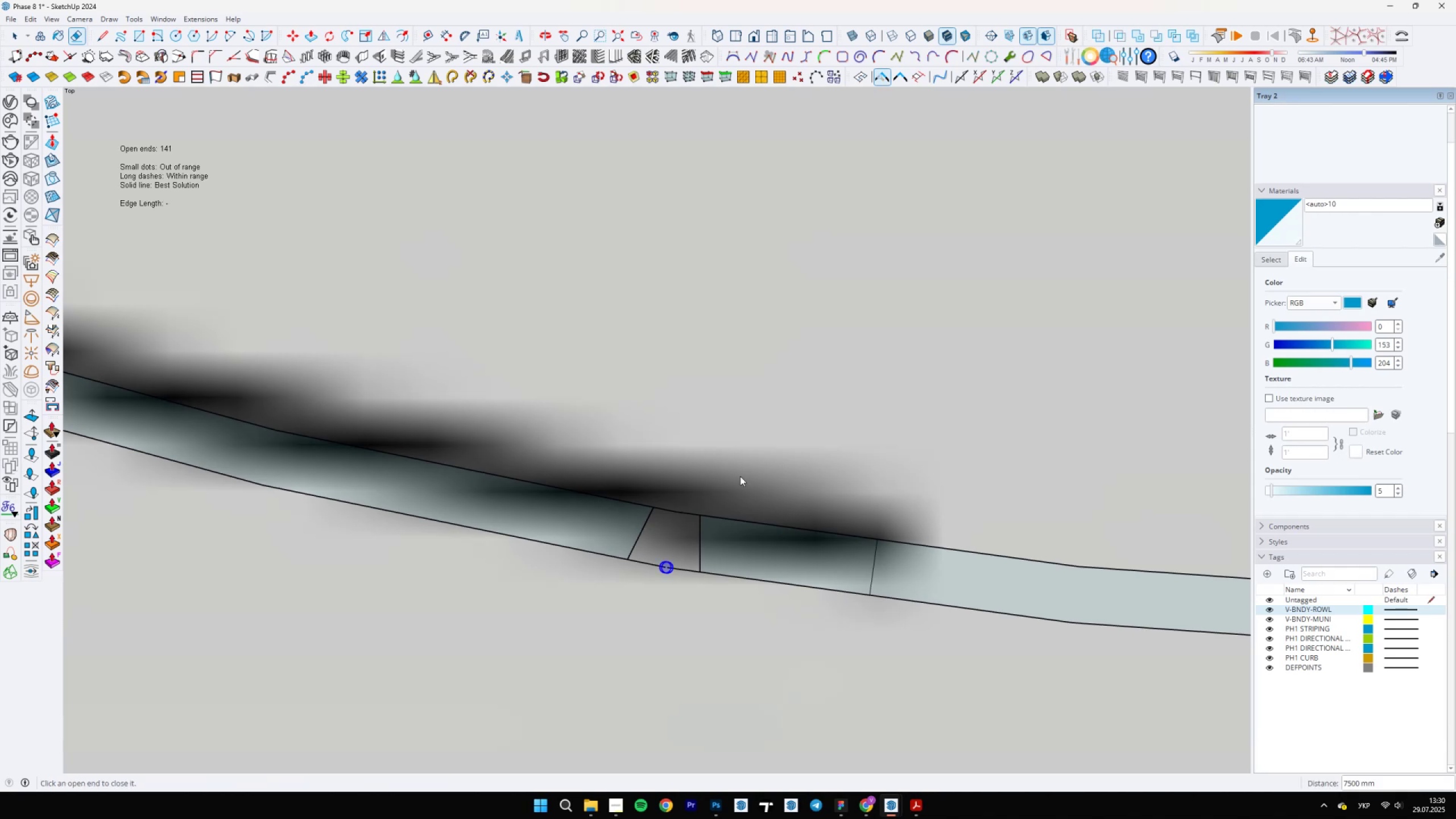 
left_click([668, 566])
 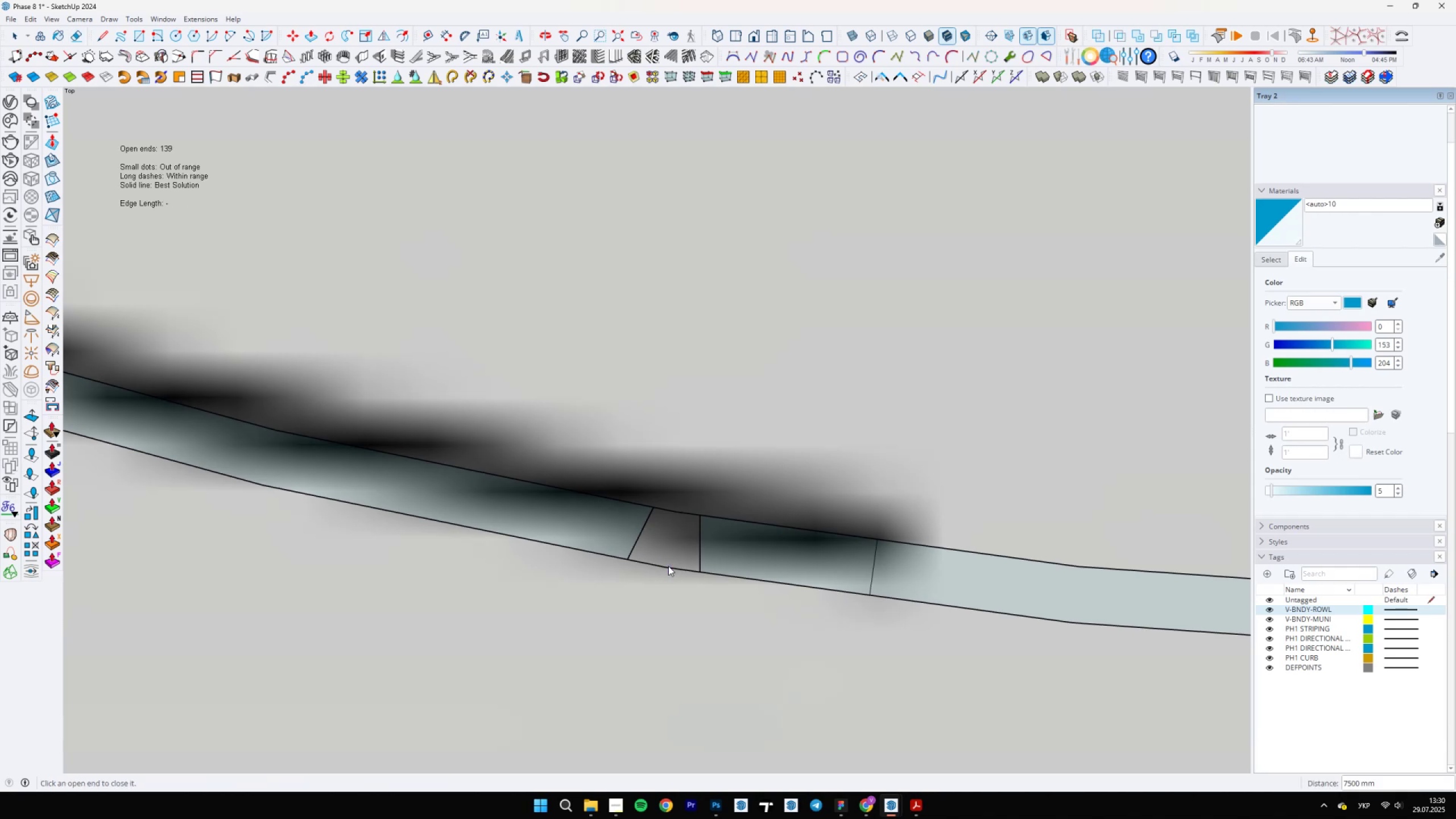 
scroll: coordinate [672, 567], scroll_direction: up, amount: 6.0
 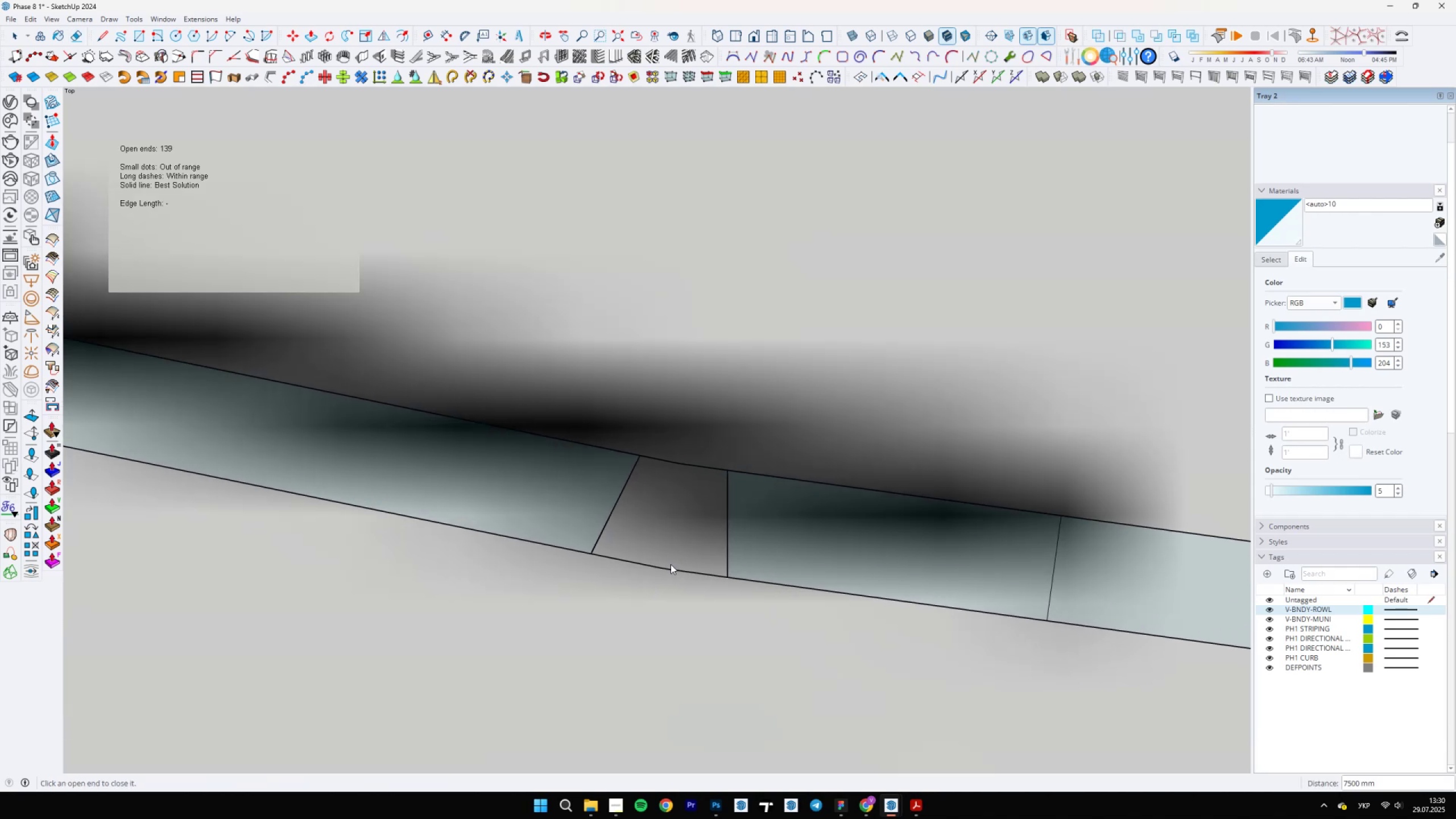 
type(elk)
 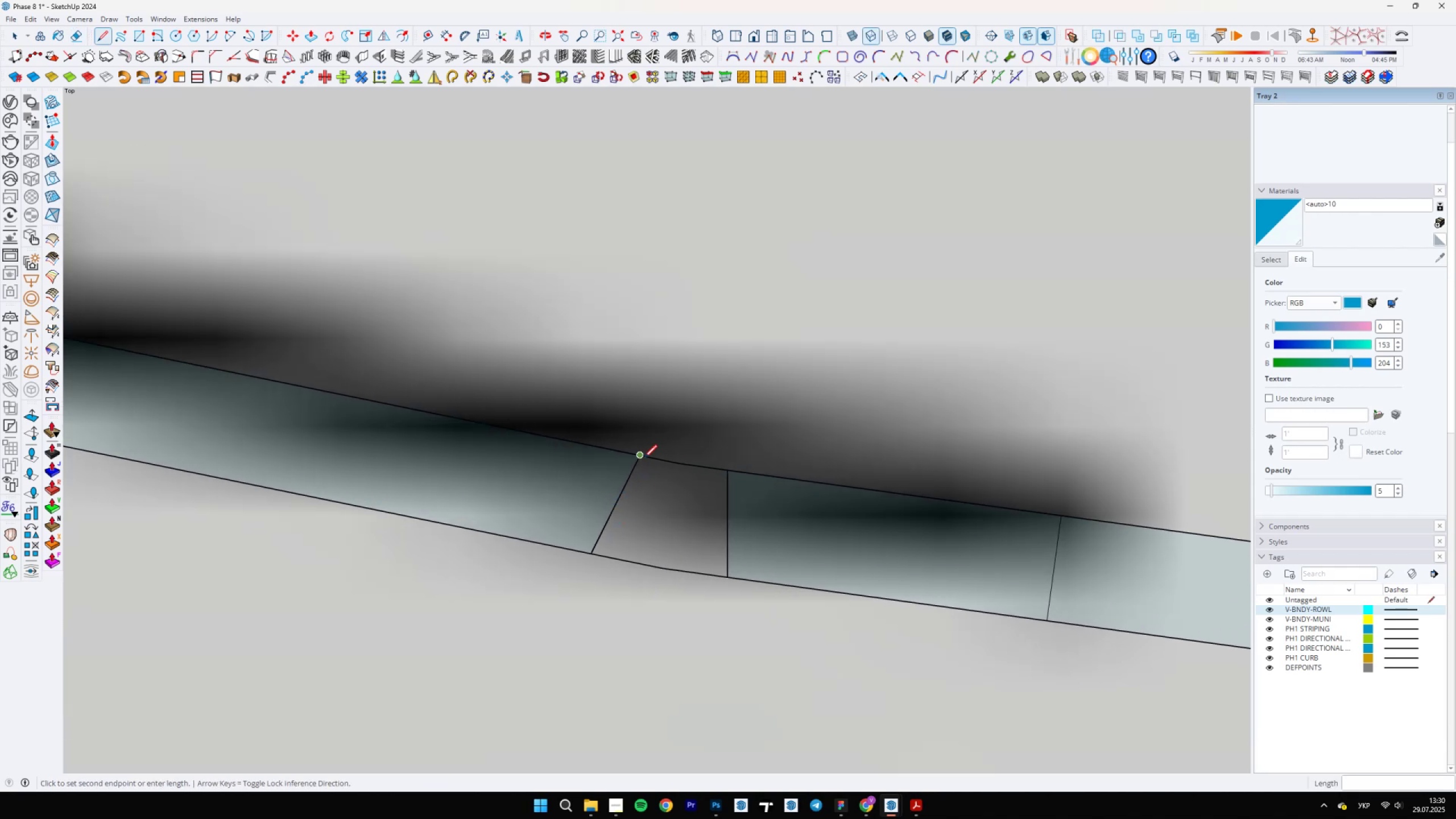 
left_click_drag(start_coordinate=[606, 507], to_coordinate=[610, 507])
 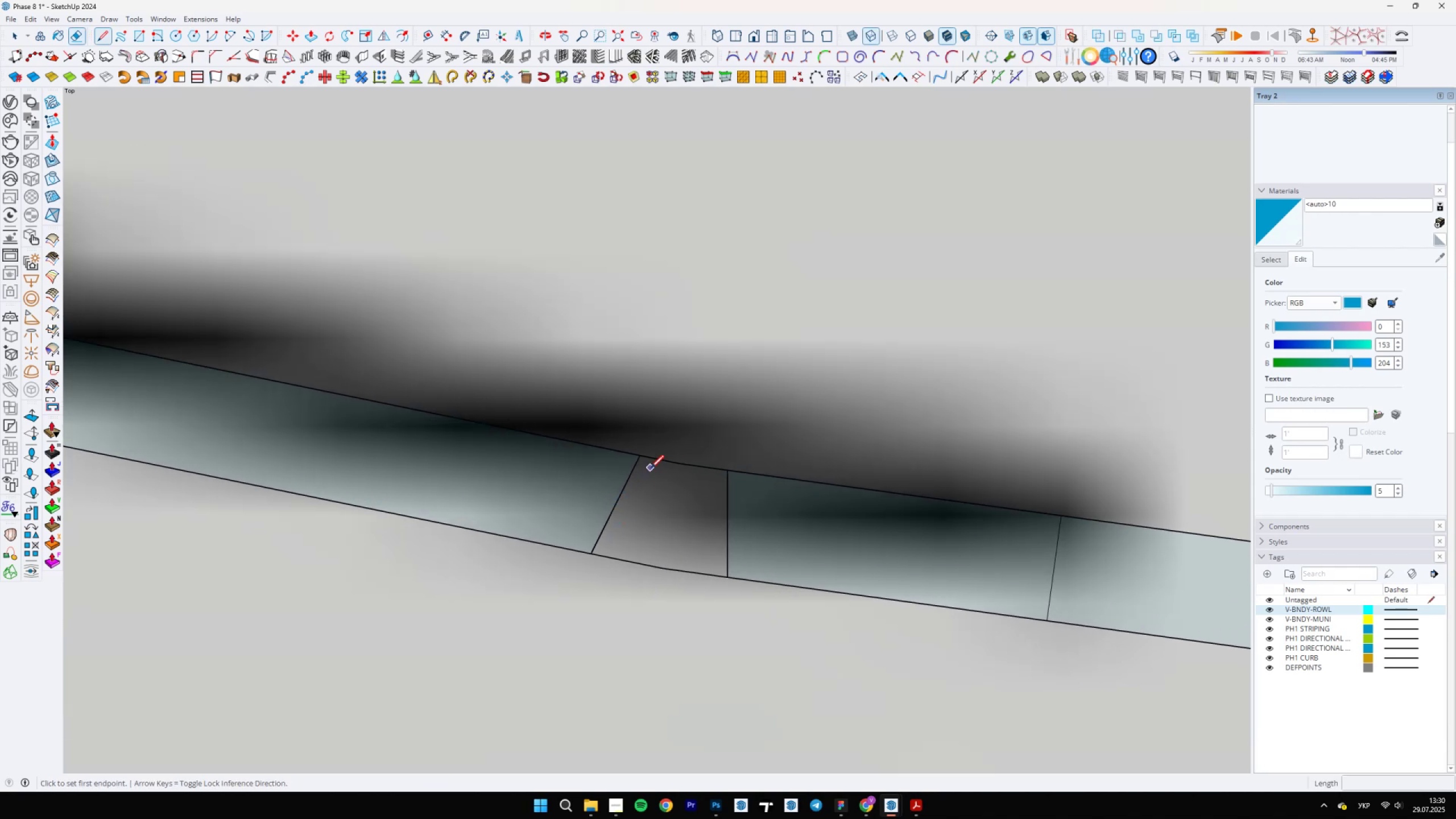 
left_click([644, 458])
 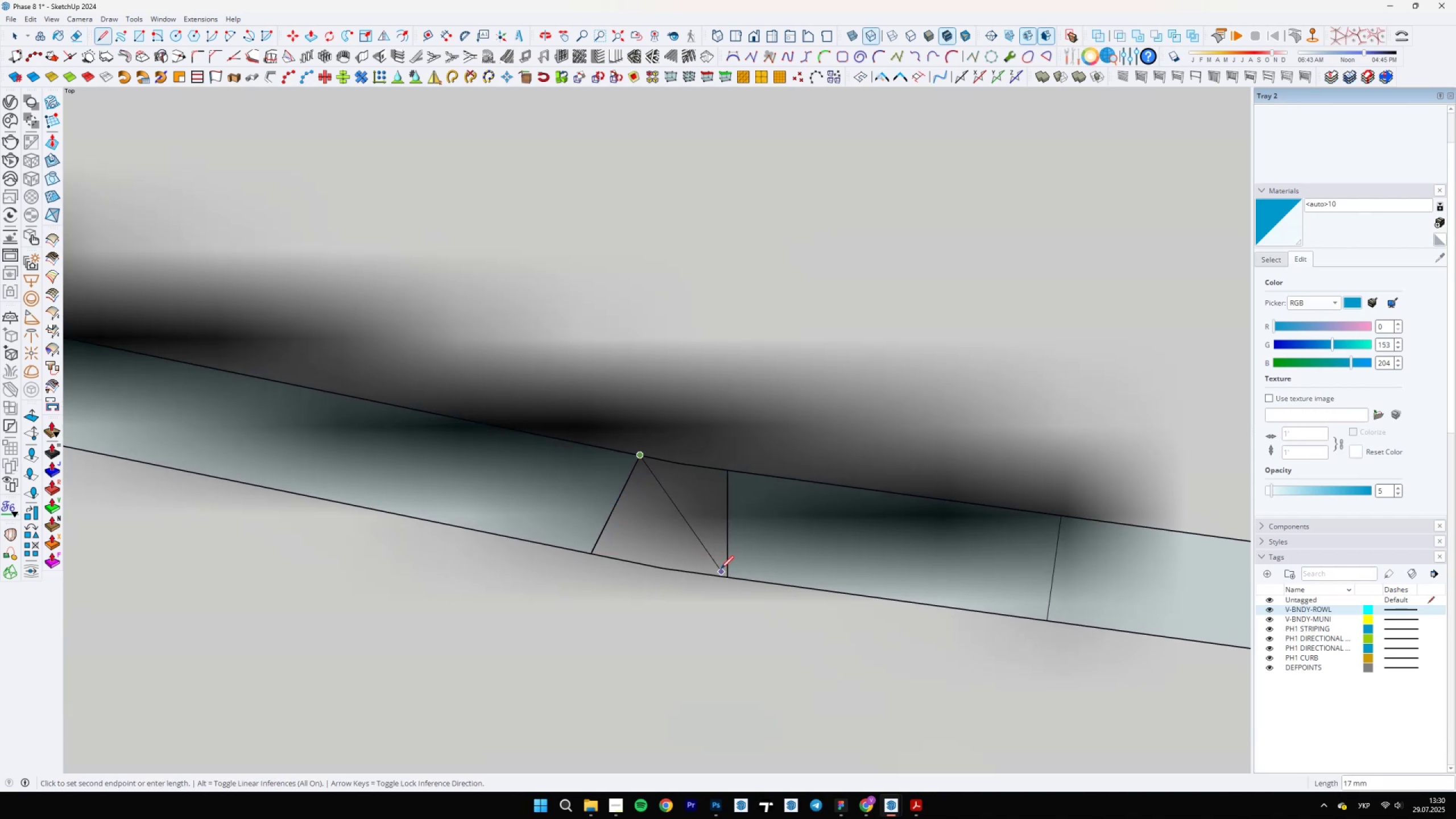 
key(E)
 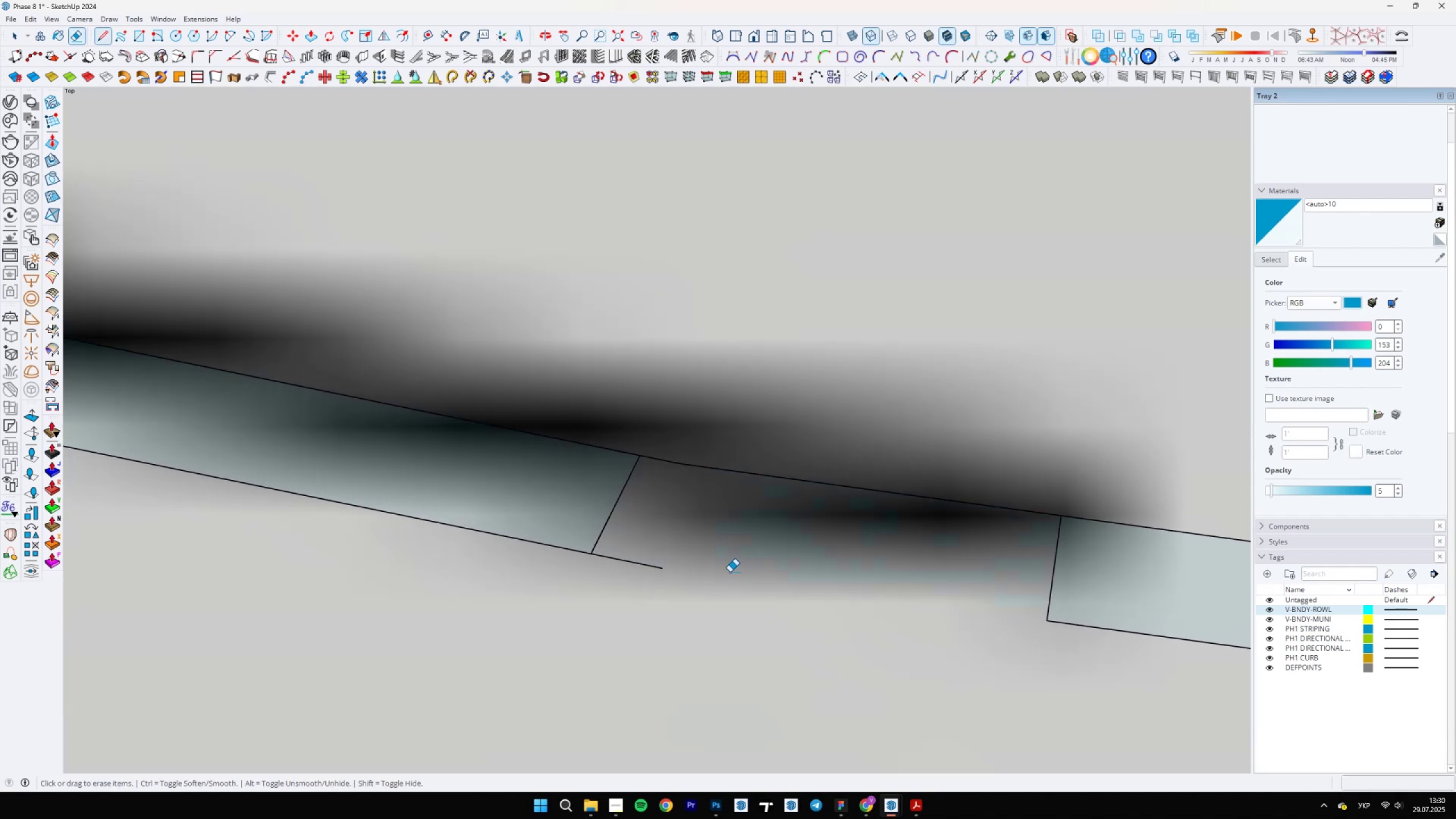 
left_click_drag(start_coordinate=[741, 536], to_coordinate=[682, 516])
 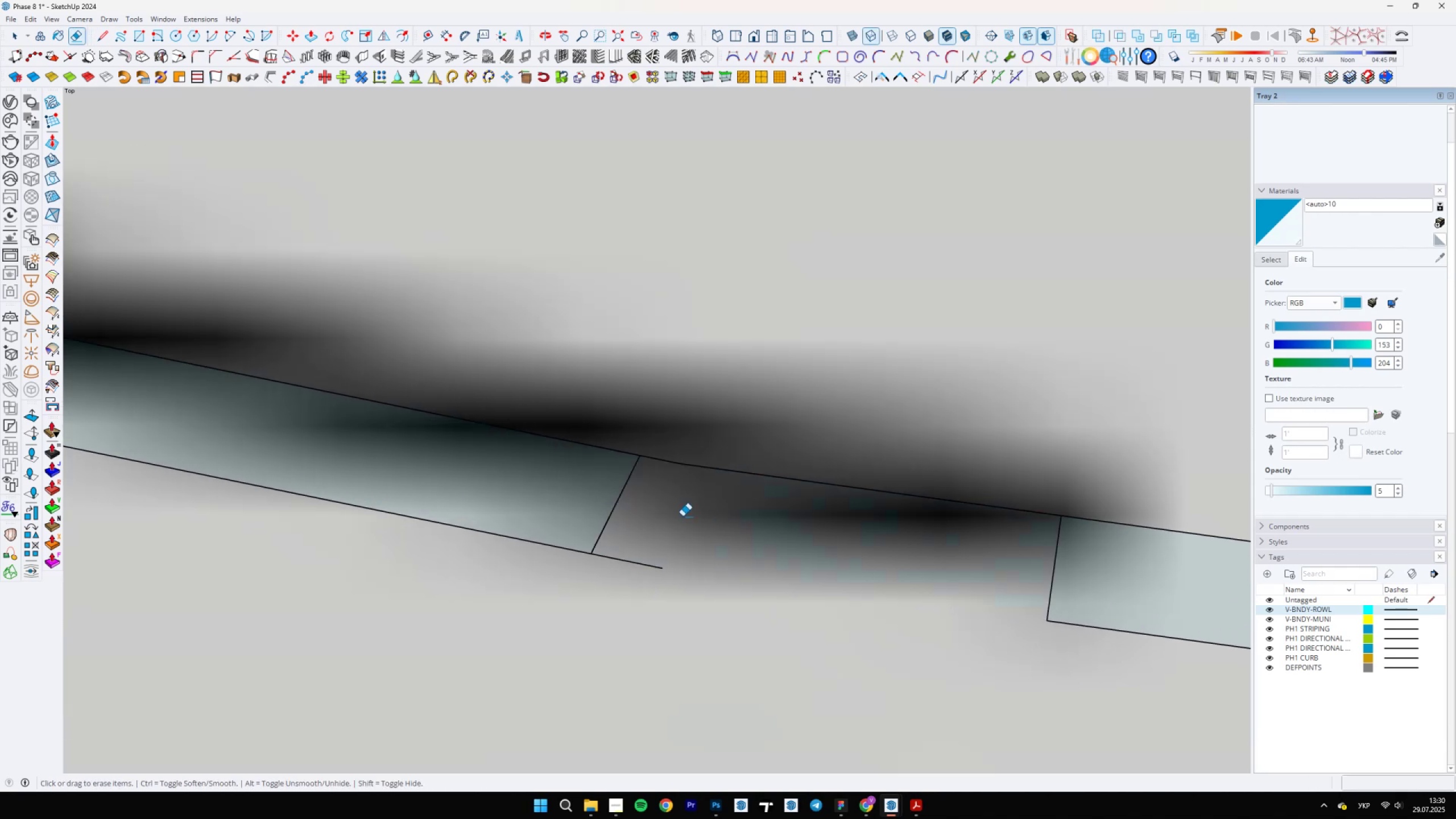 
key(Shift+ShiftLeft)
 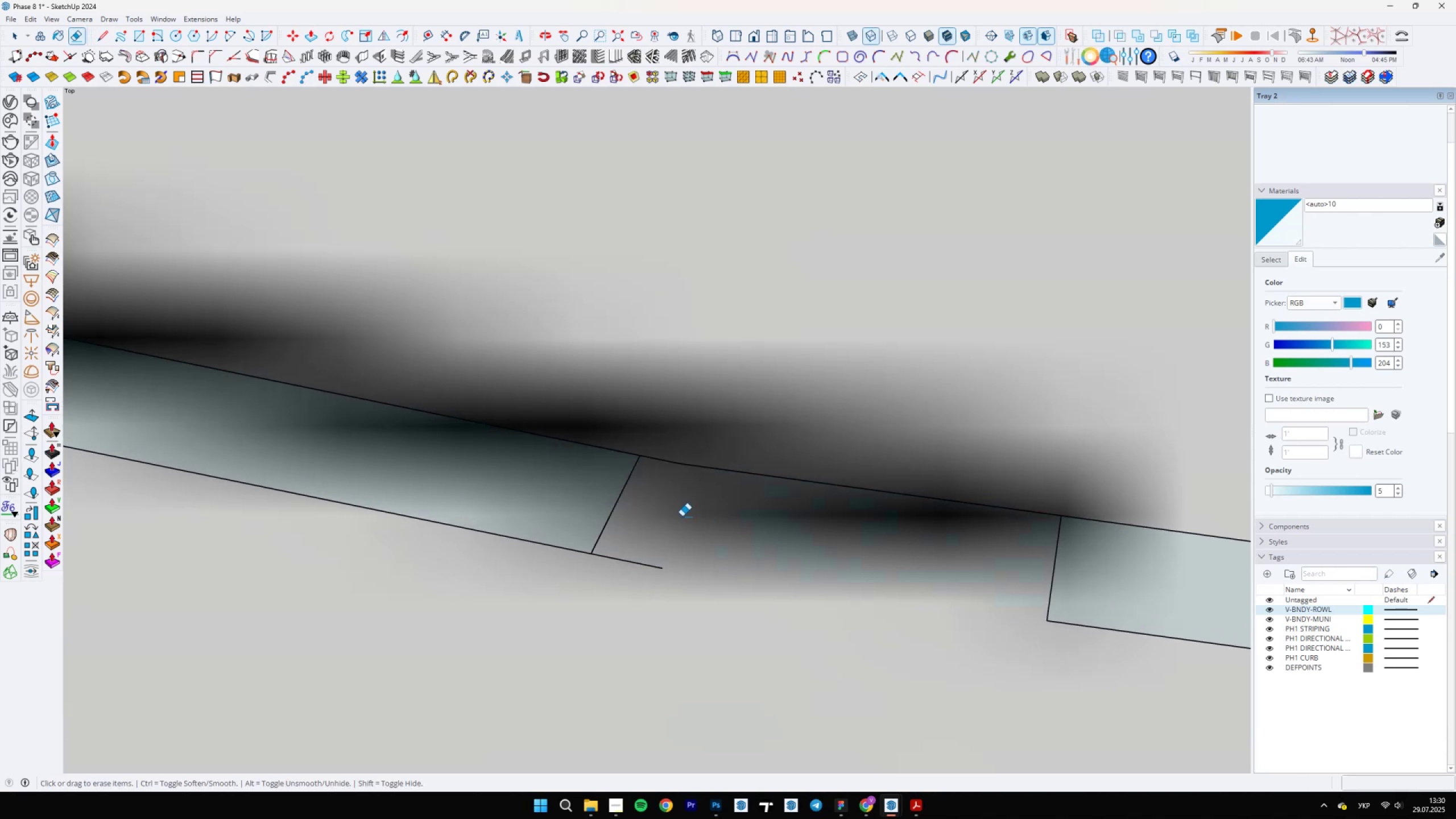 
key(Control+ControlLeft)
 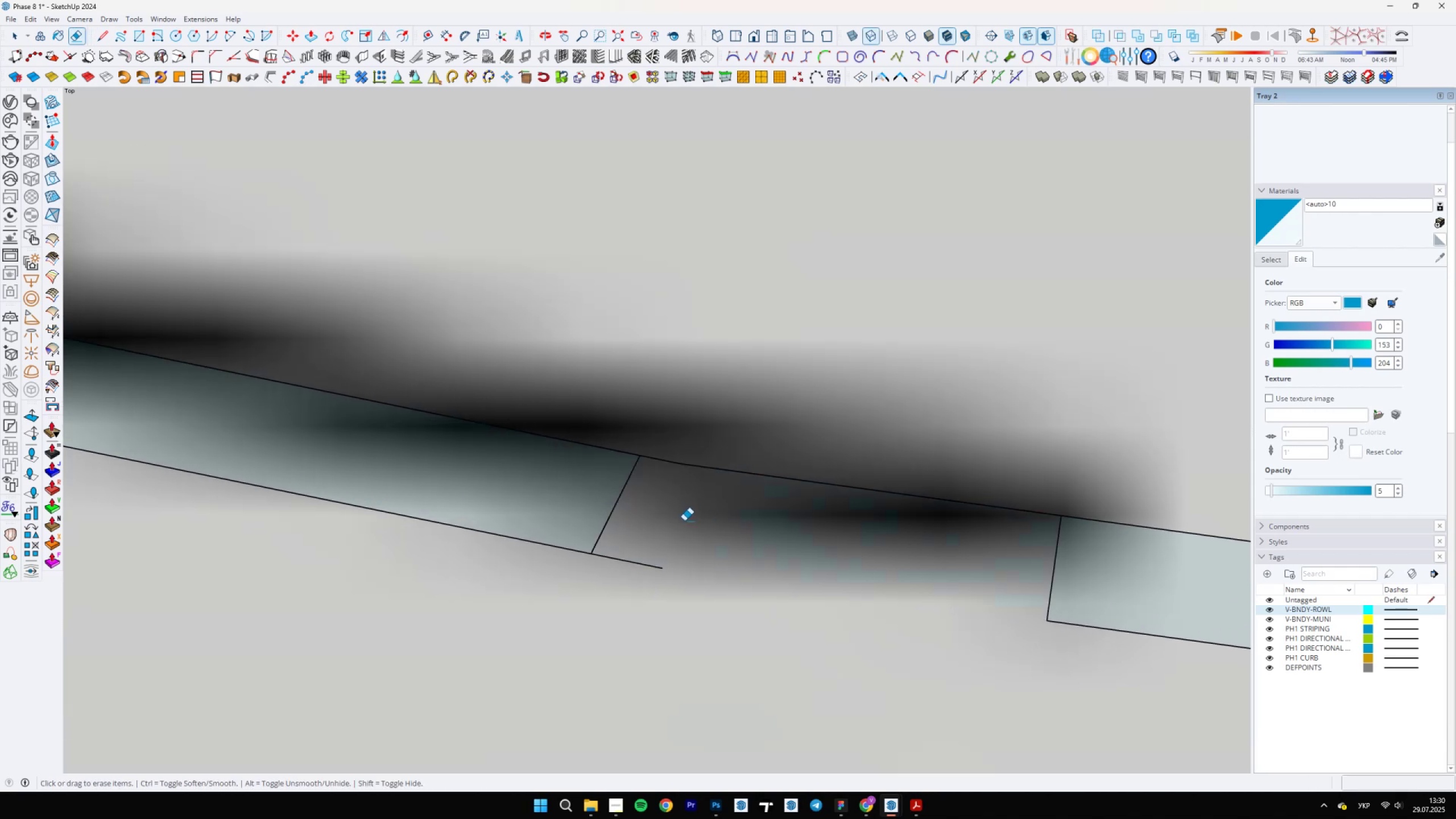 
key(Control+Z)
 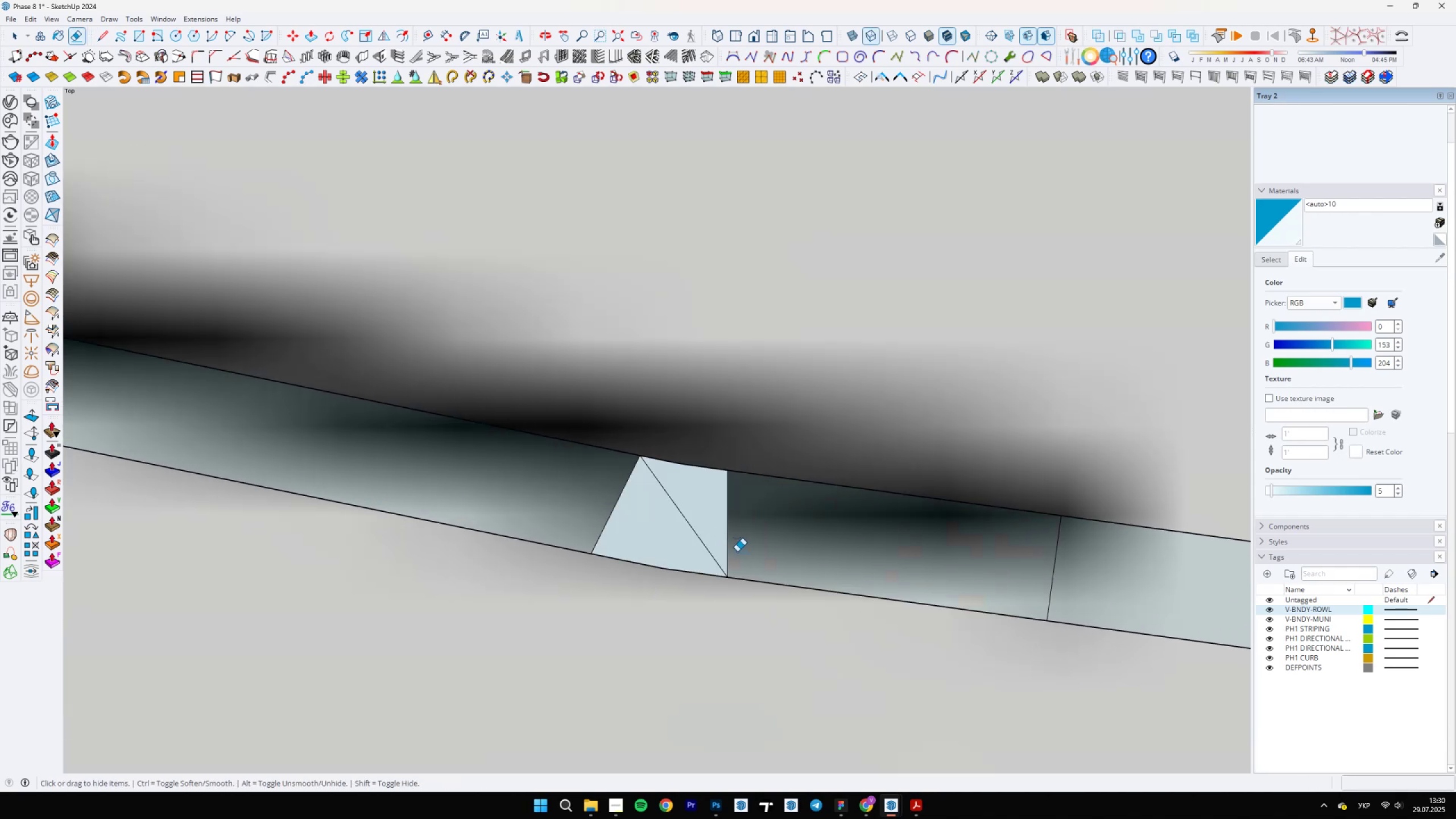 
key(E)
 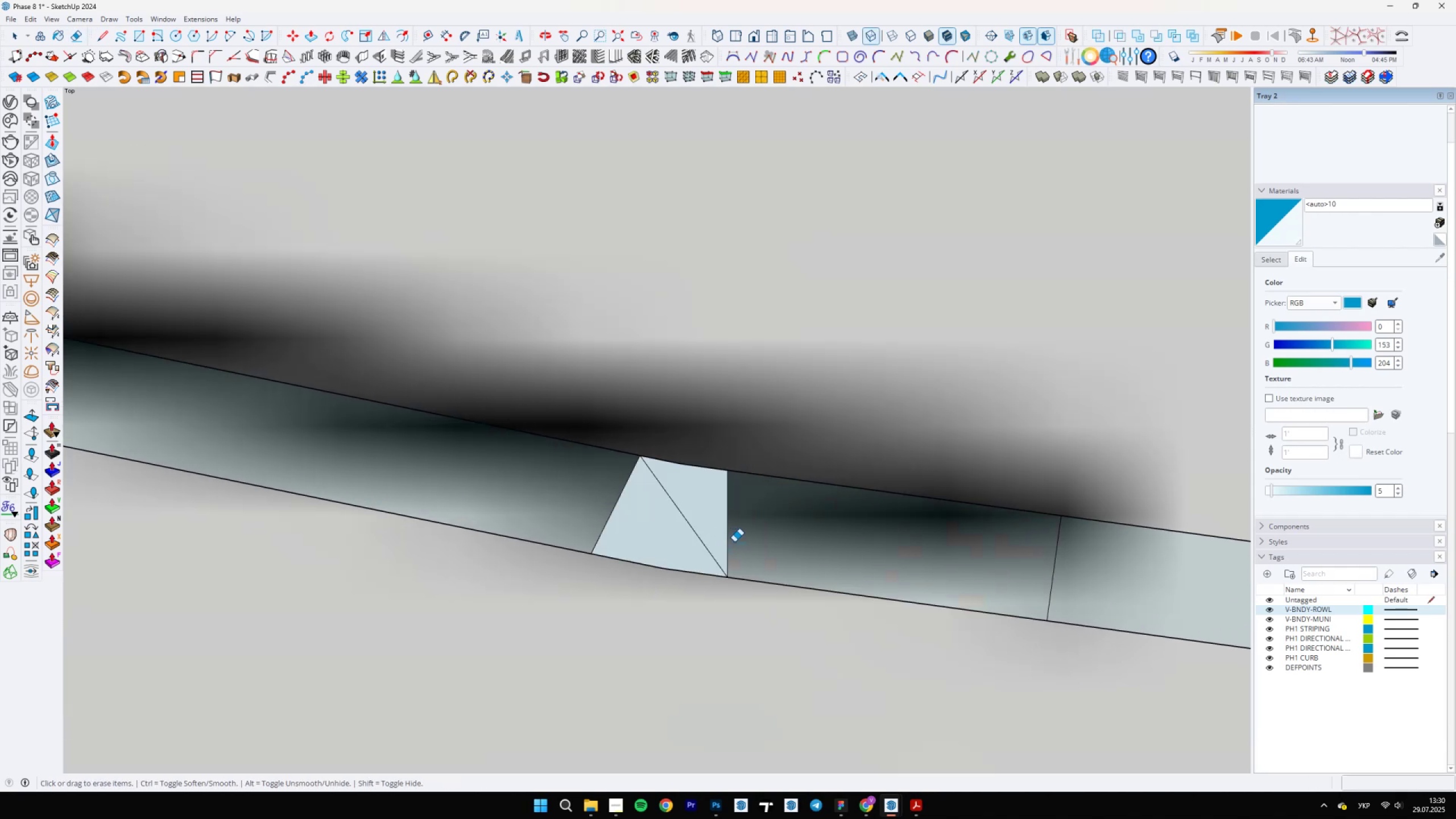 
left_click_drag(start_coordinate=[733, 540], to_coordinate=[603, 501])
 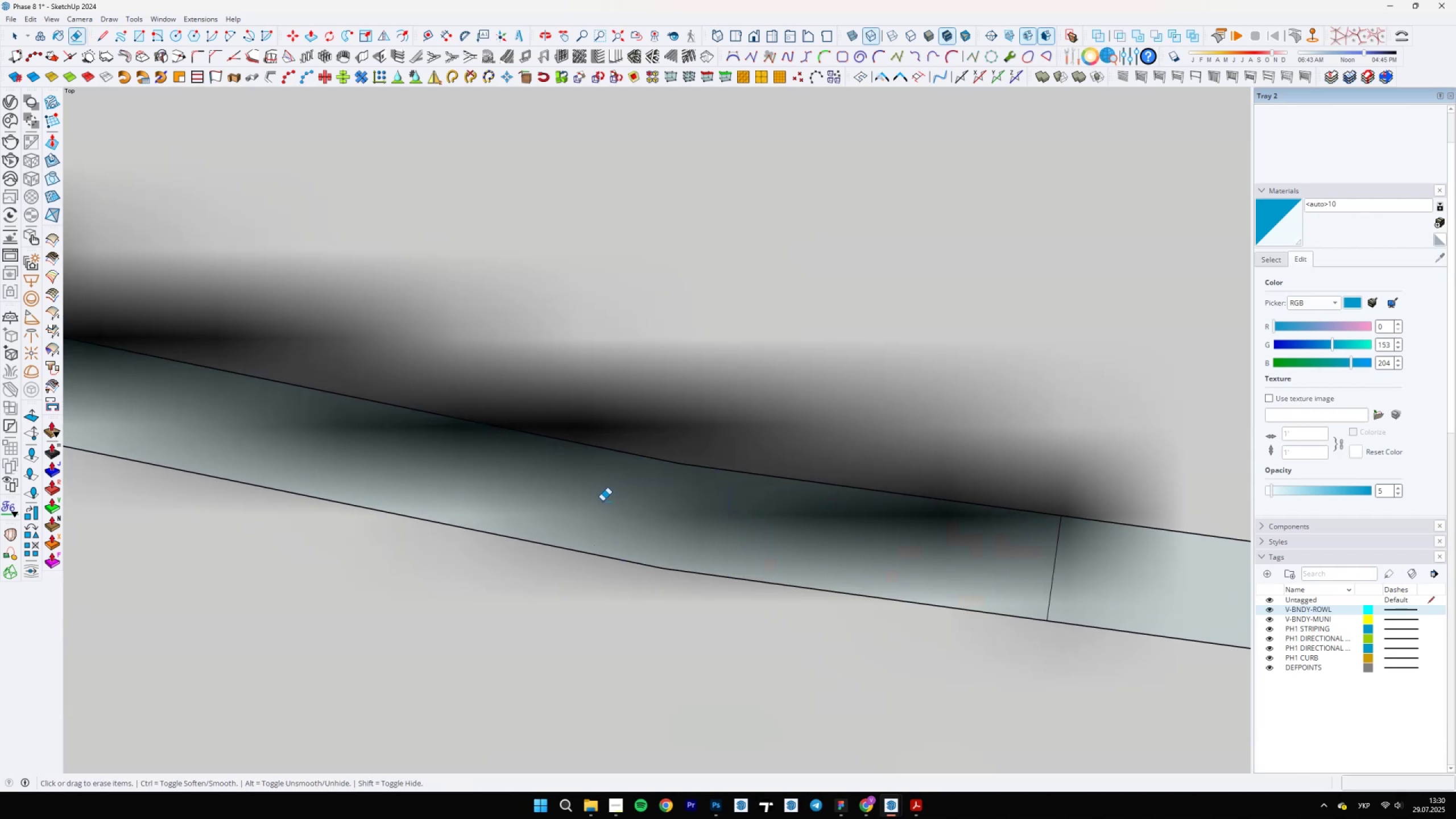 
scroll: coordinate [773, 553], scroll_direction: down, amount: 11.0
 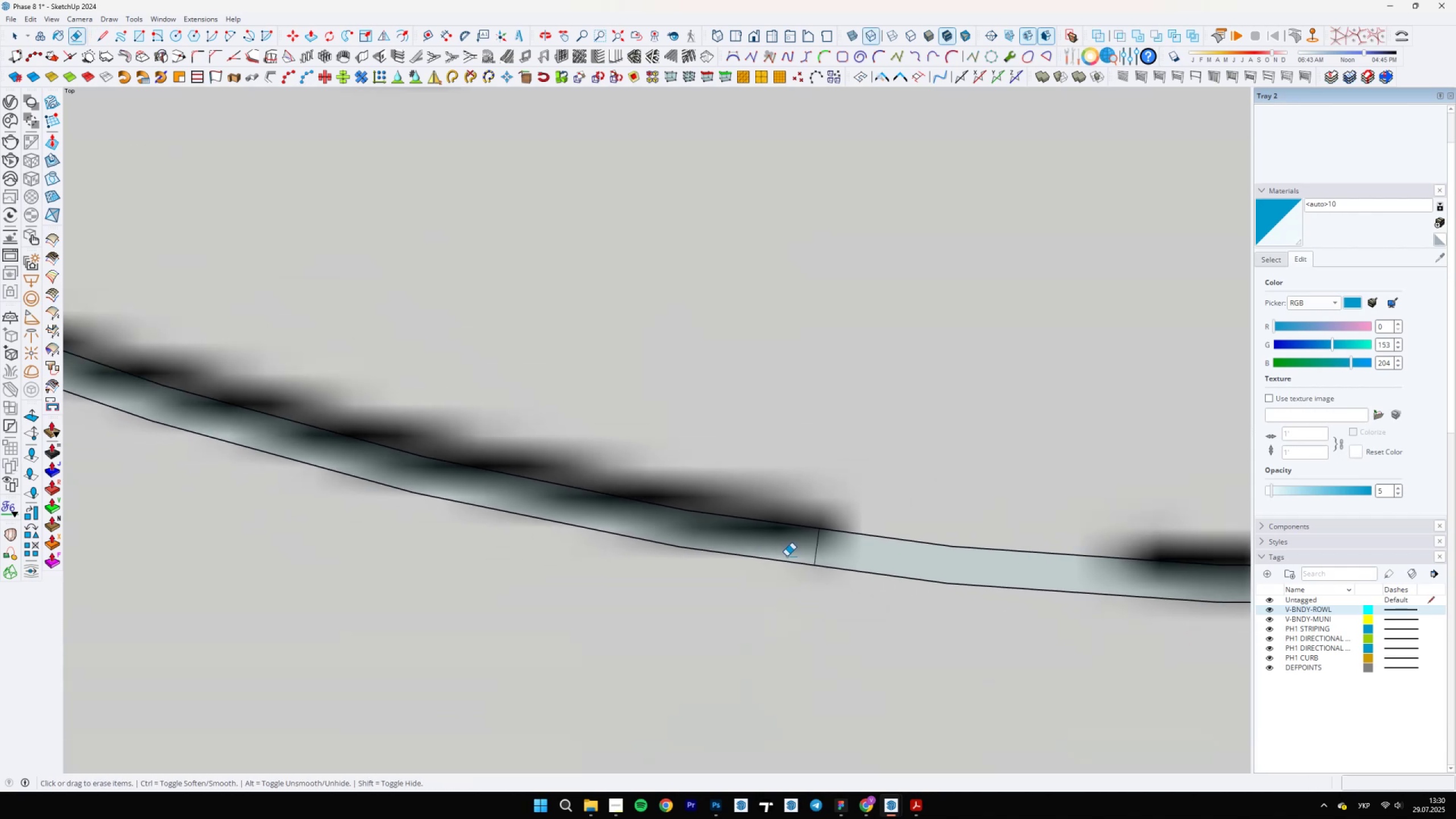 
left_click([810, 556])
 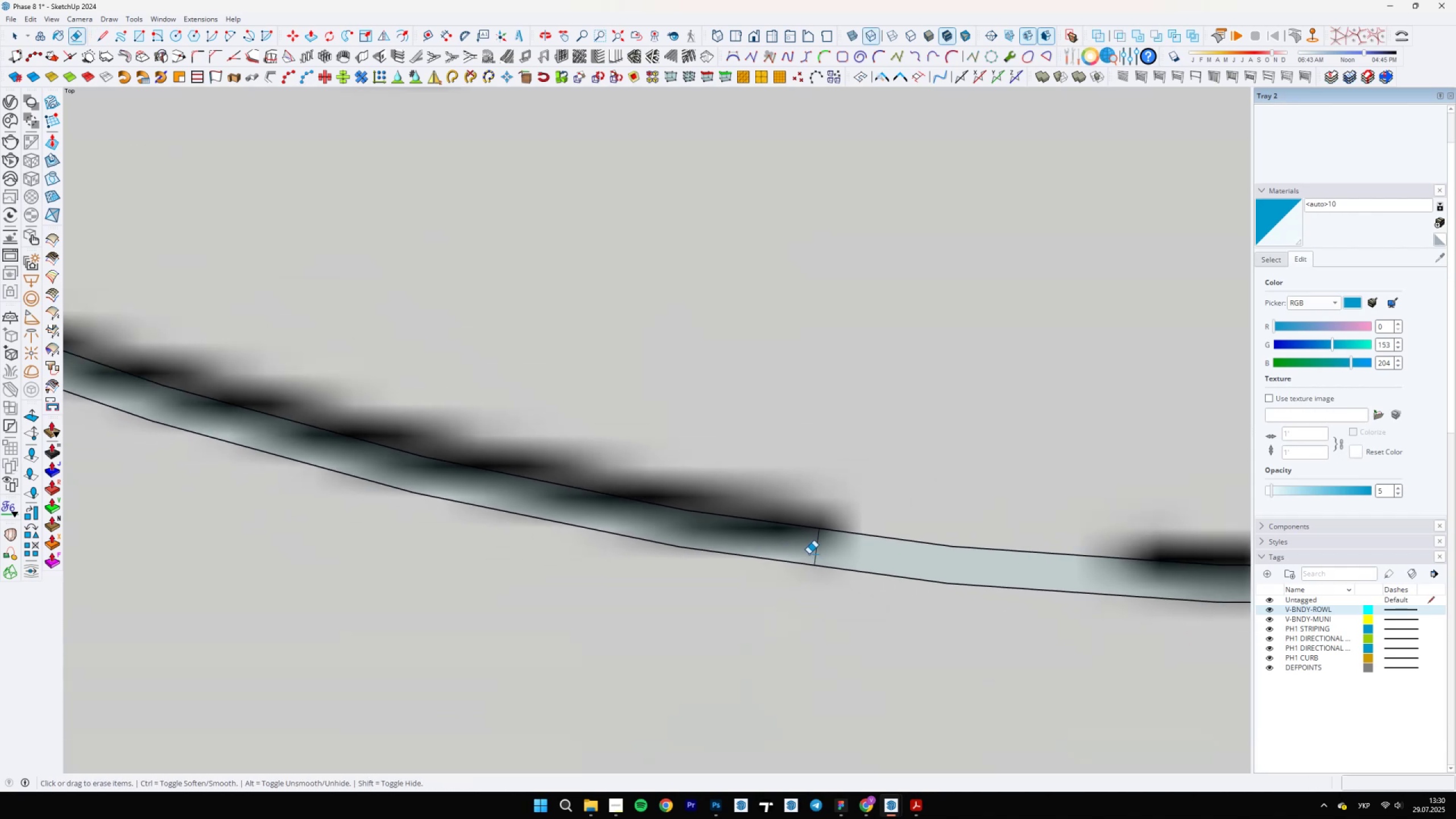 
scroll: coordinate [757, 475], scroll_direction: down, amount: 6.0
 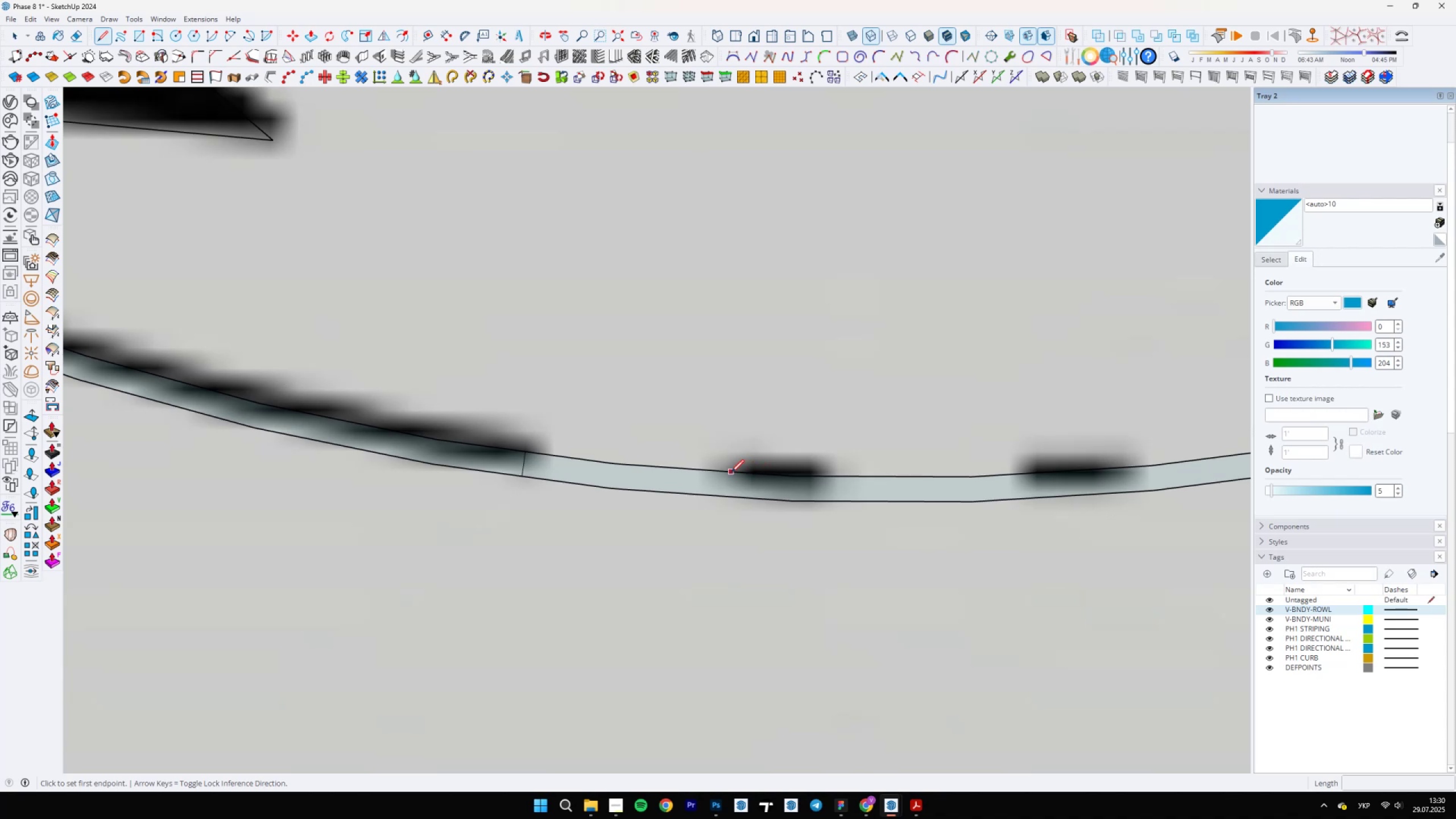 
key(L)
 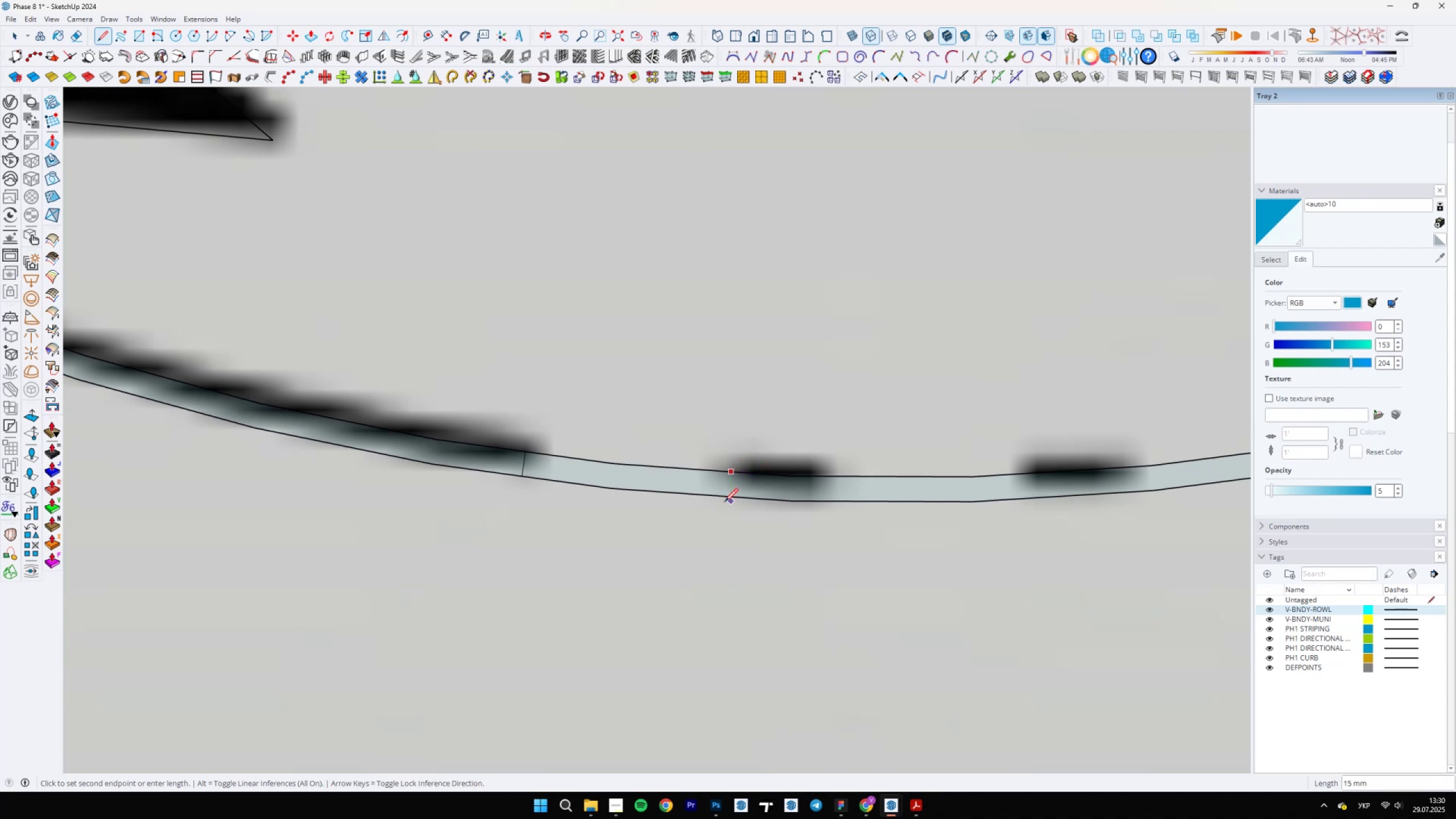 
left_click([723, 497])
 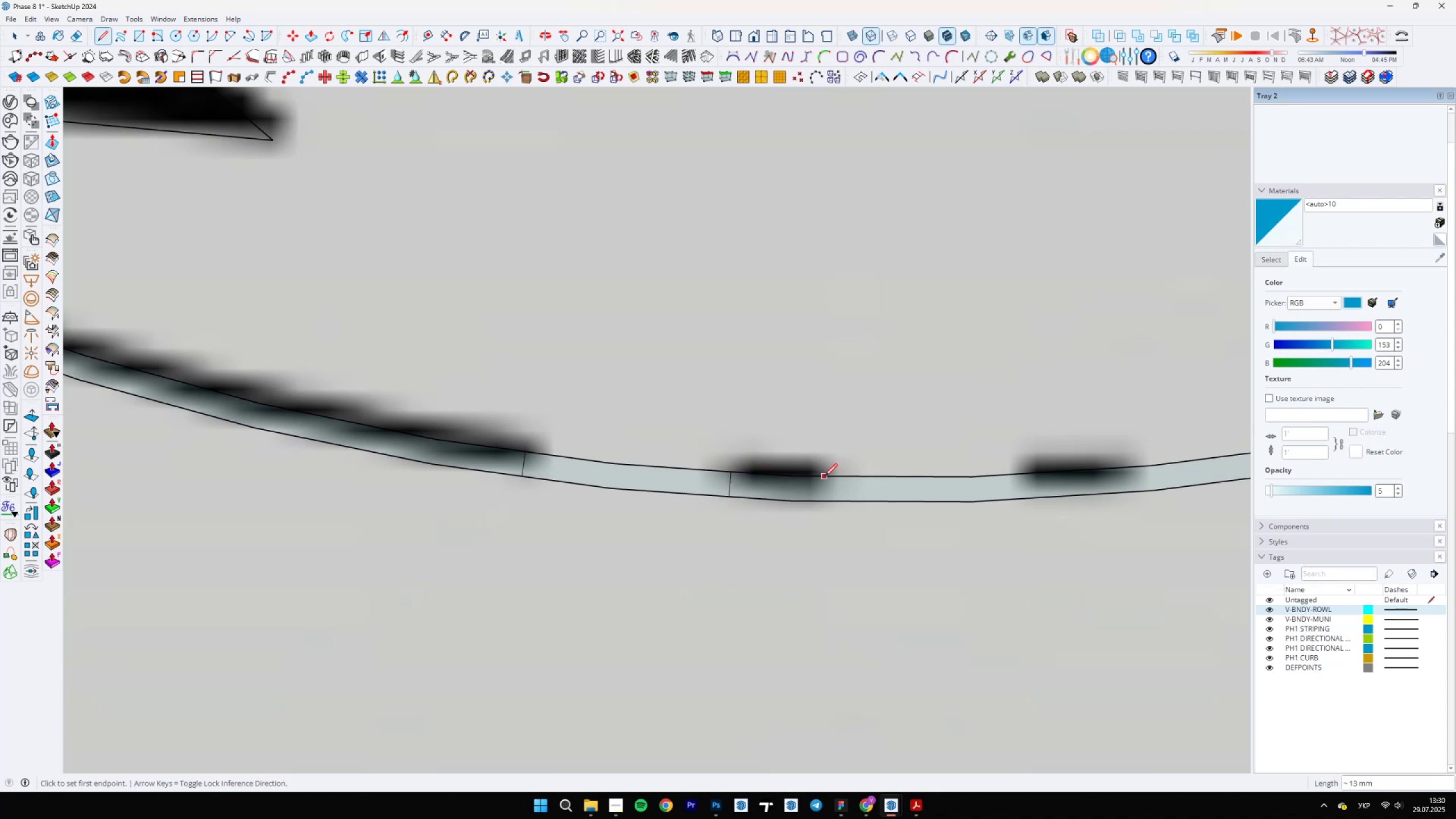 
left_click([824, 477])
 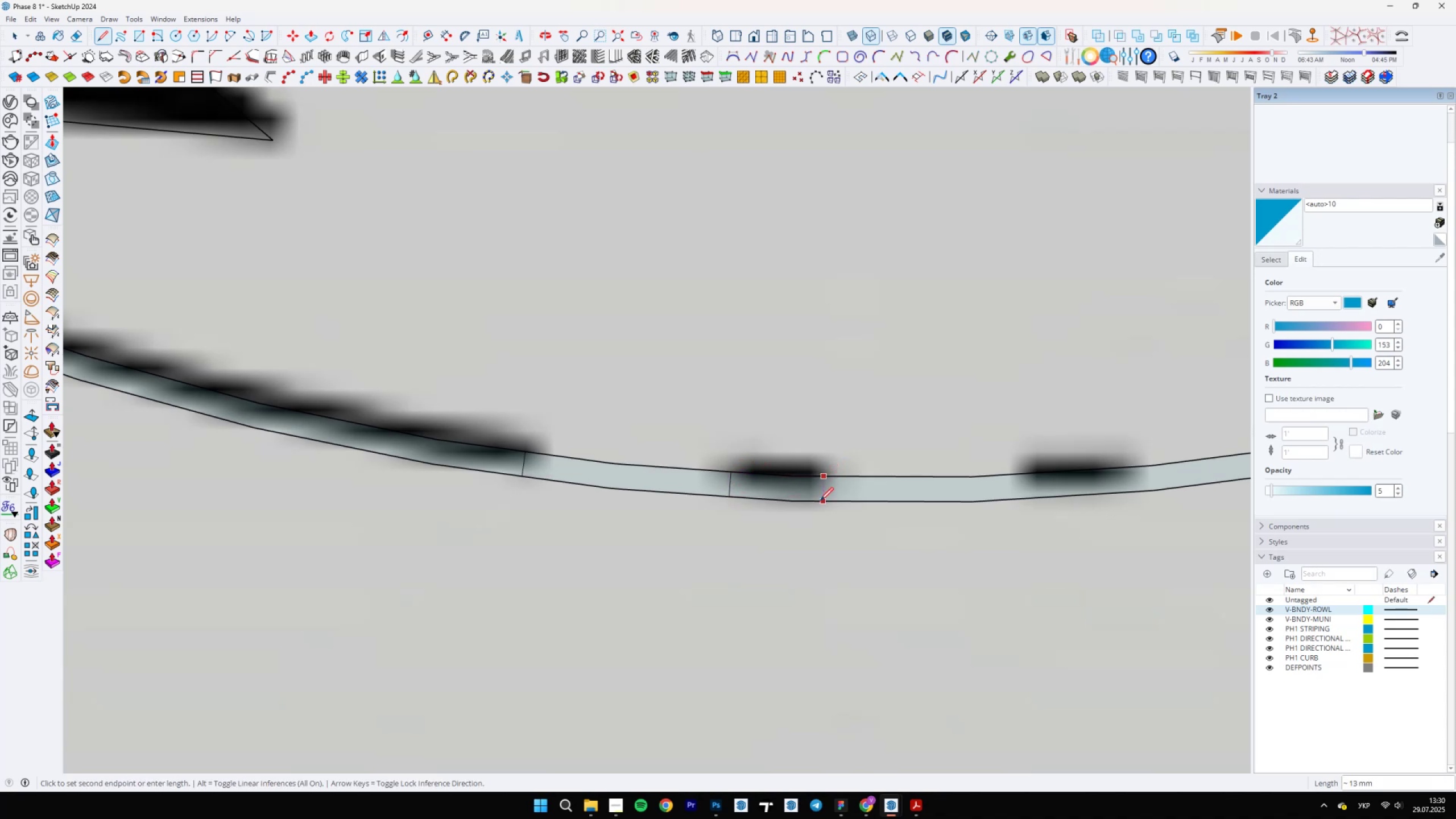 
left_click([820, 500])
 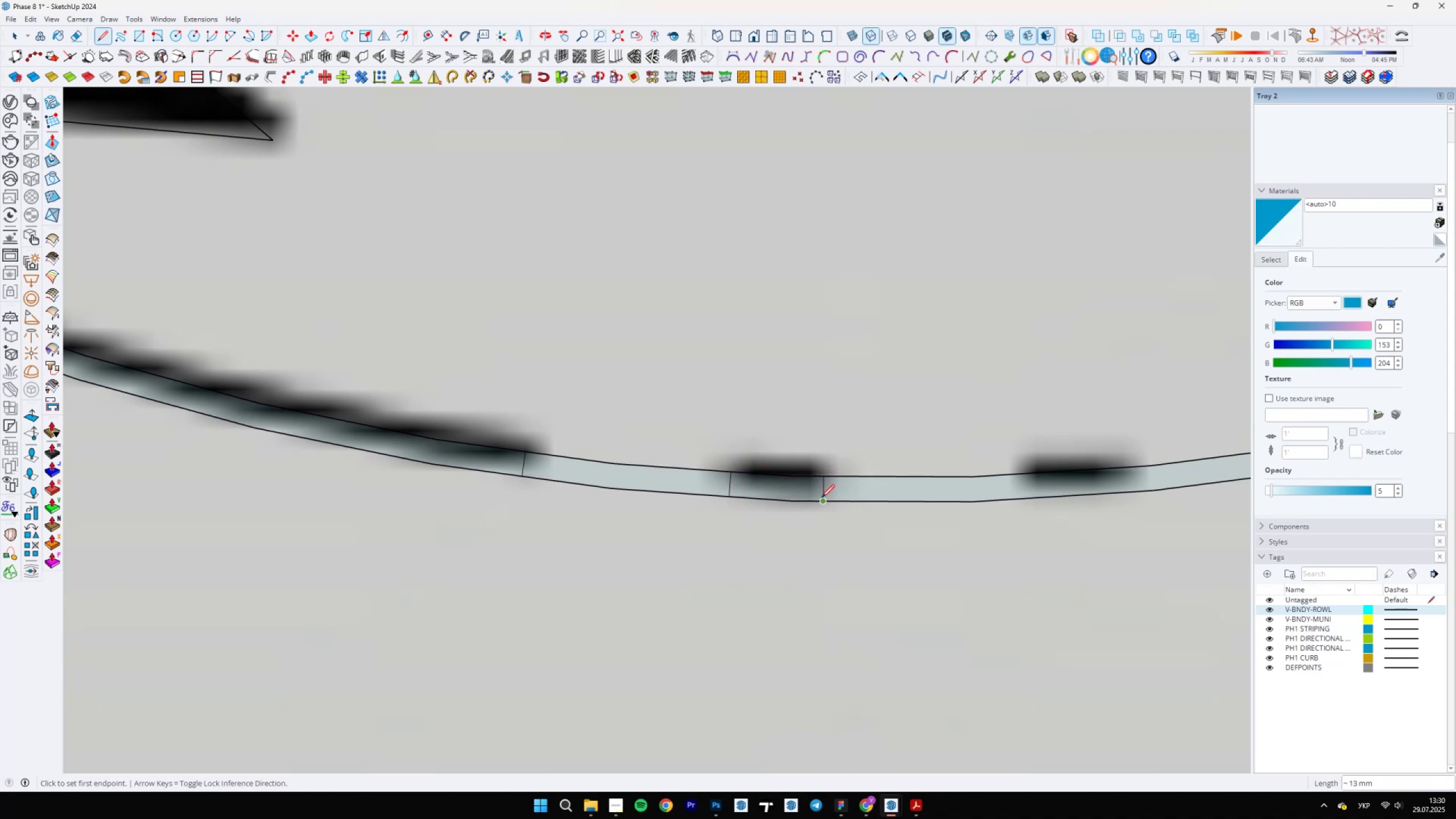 
scroll: coordinate [784, 394], scroll_direction: down, amount: 12.0
 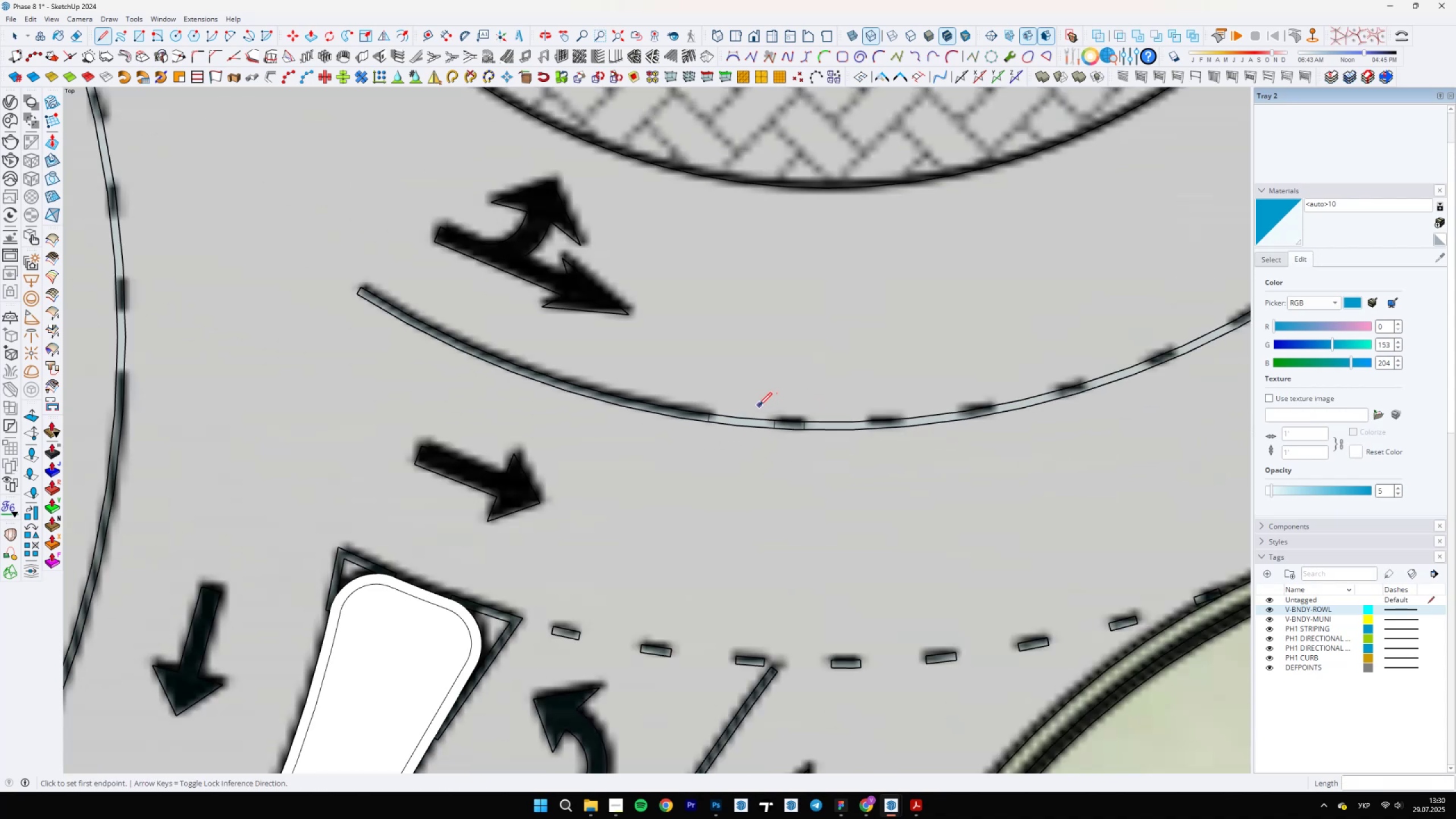 
type(el)
 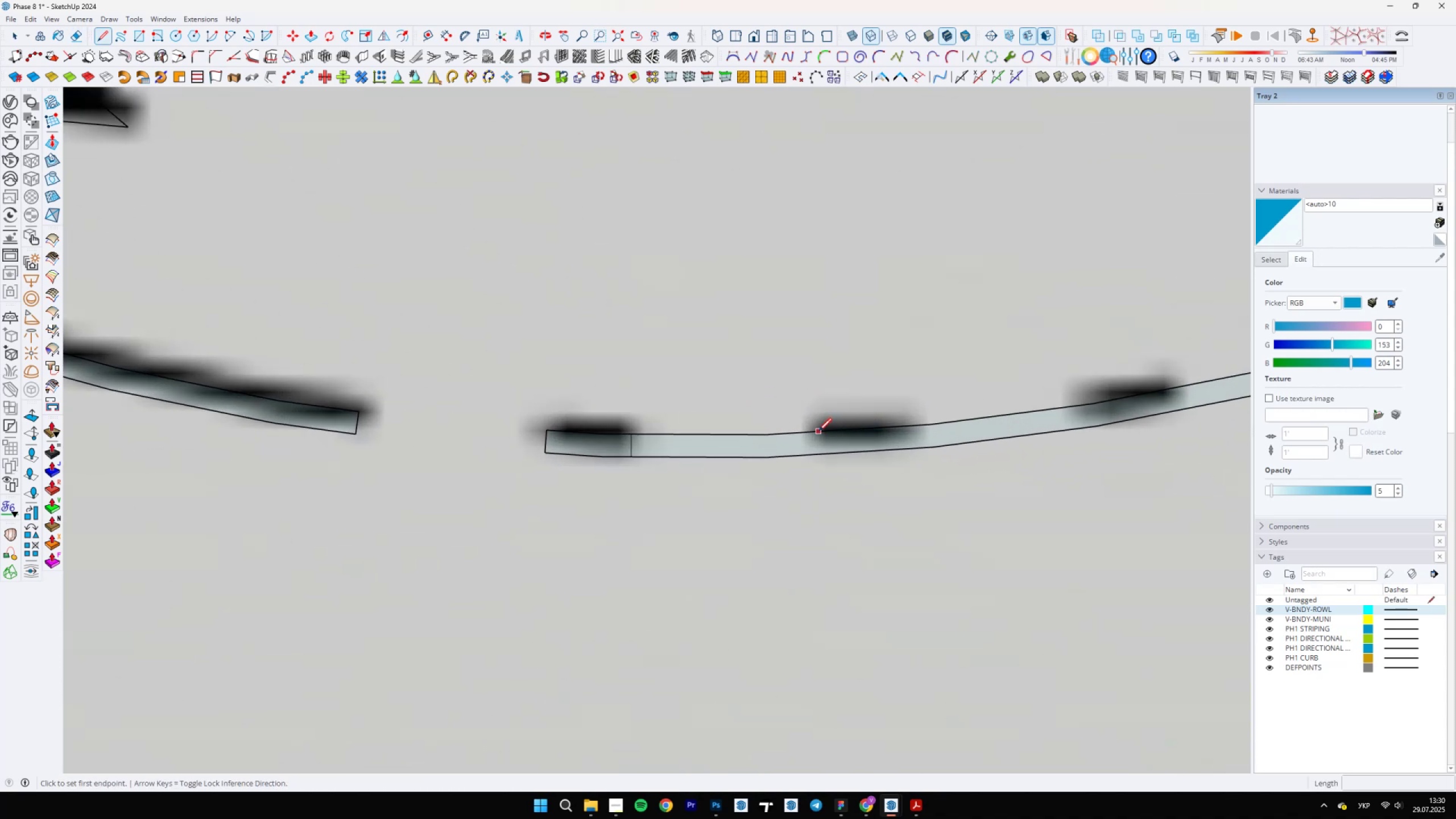 
left_click_drag(start_coordinate=[748, 411], to_coordinate=[721, 457])
 